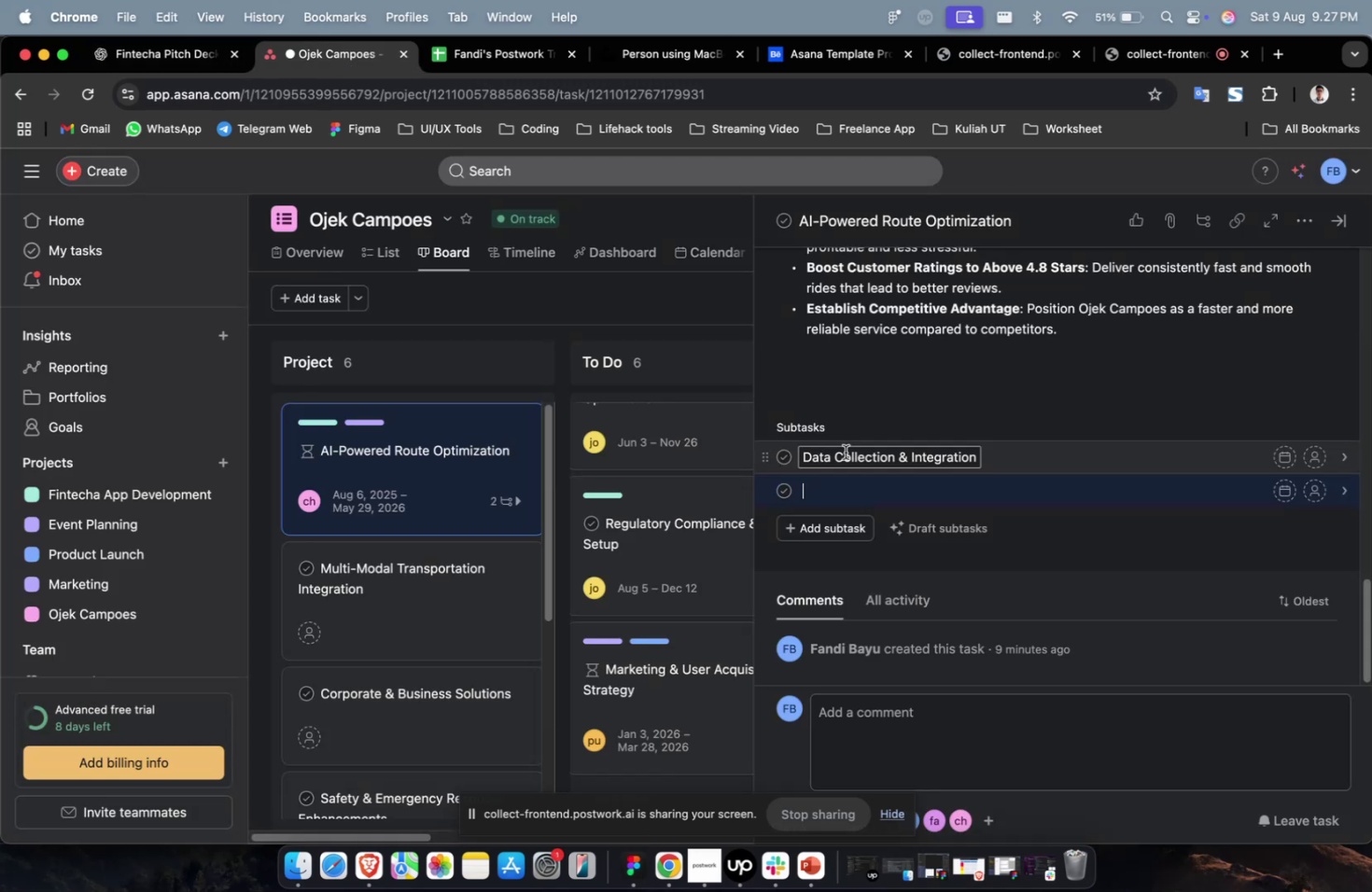 
key(Meta+V)
 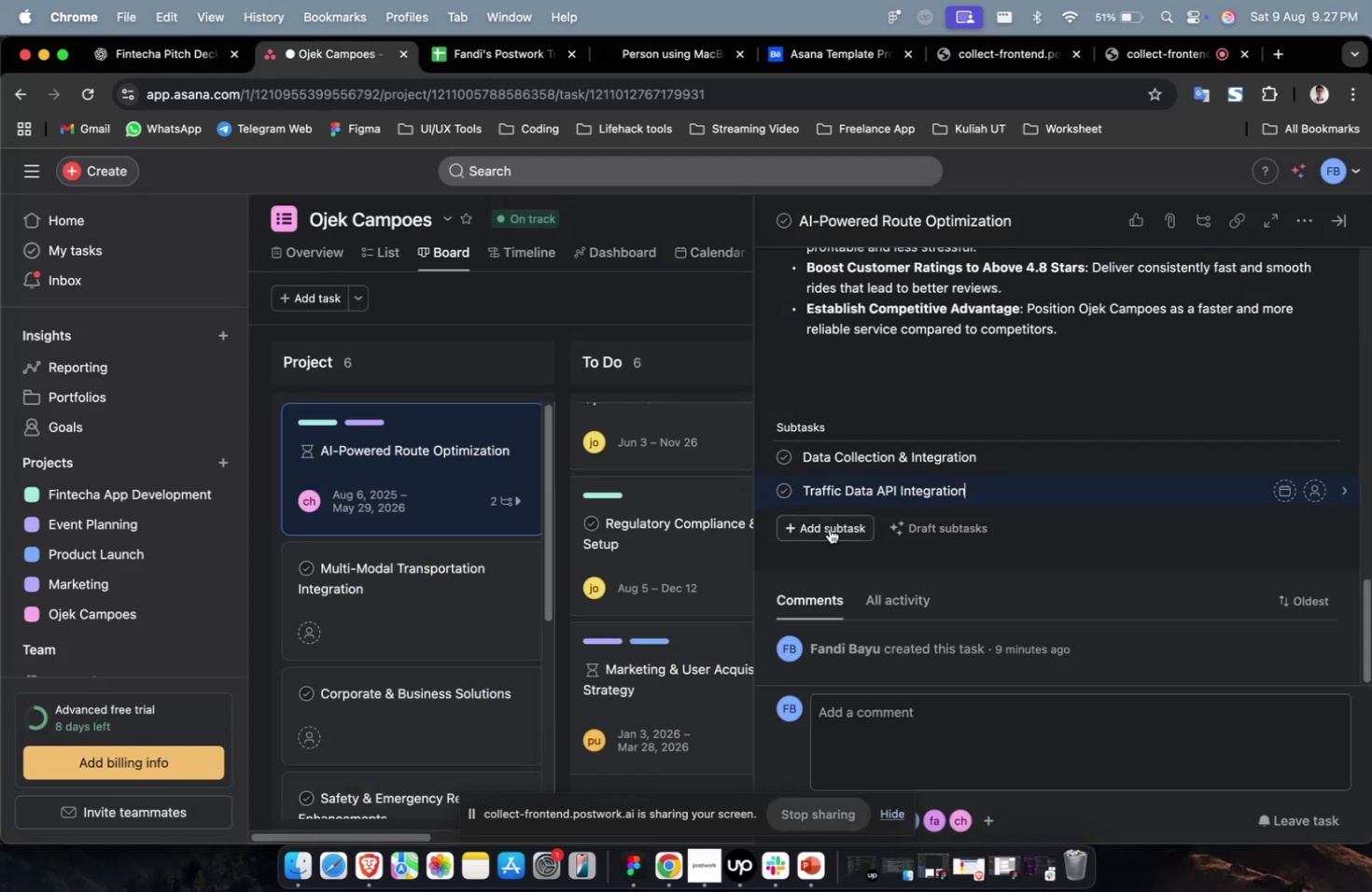 
left_click([828, 528])
 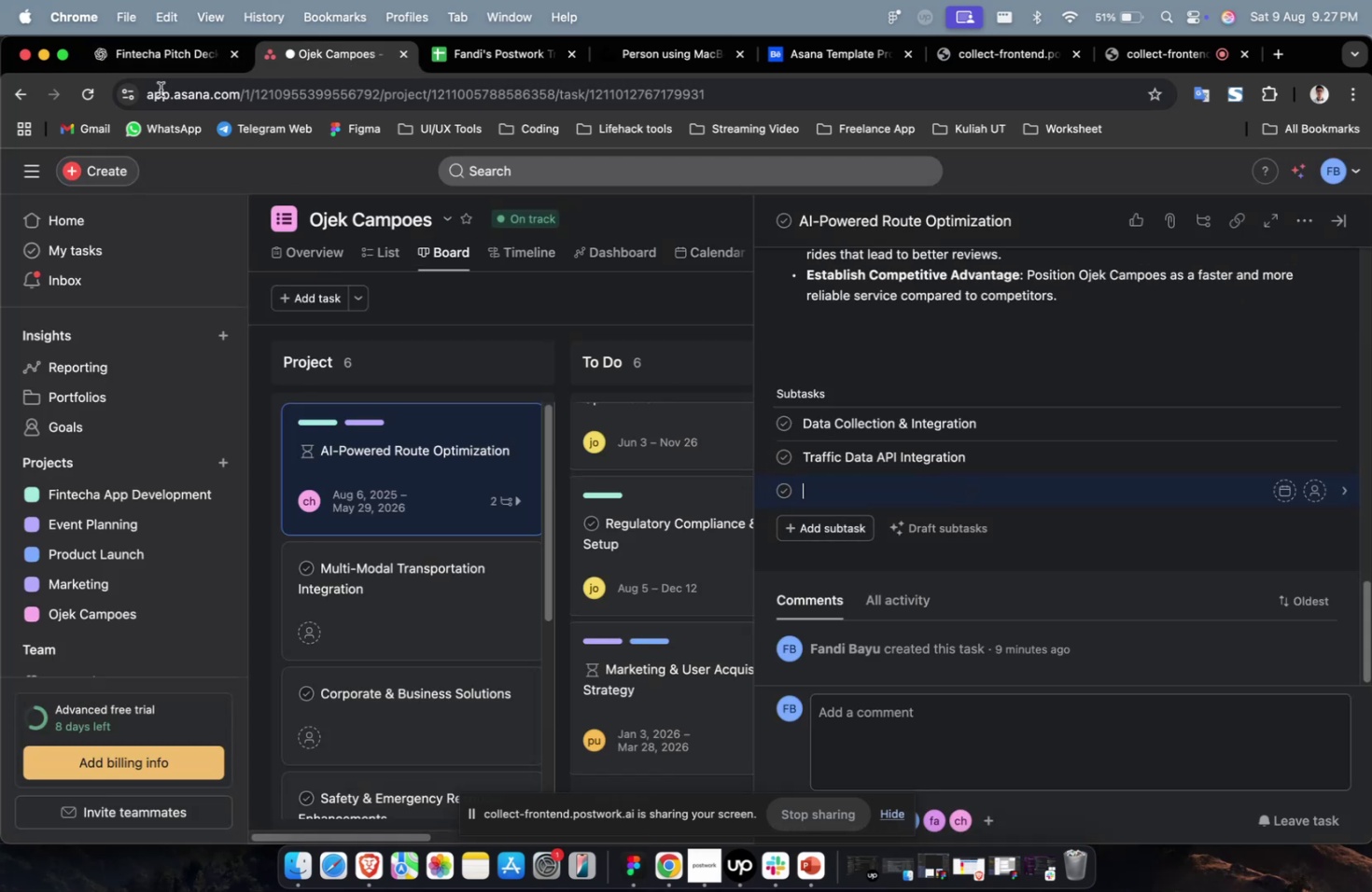 
double_click([159, 71])
 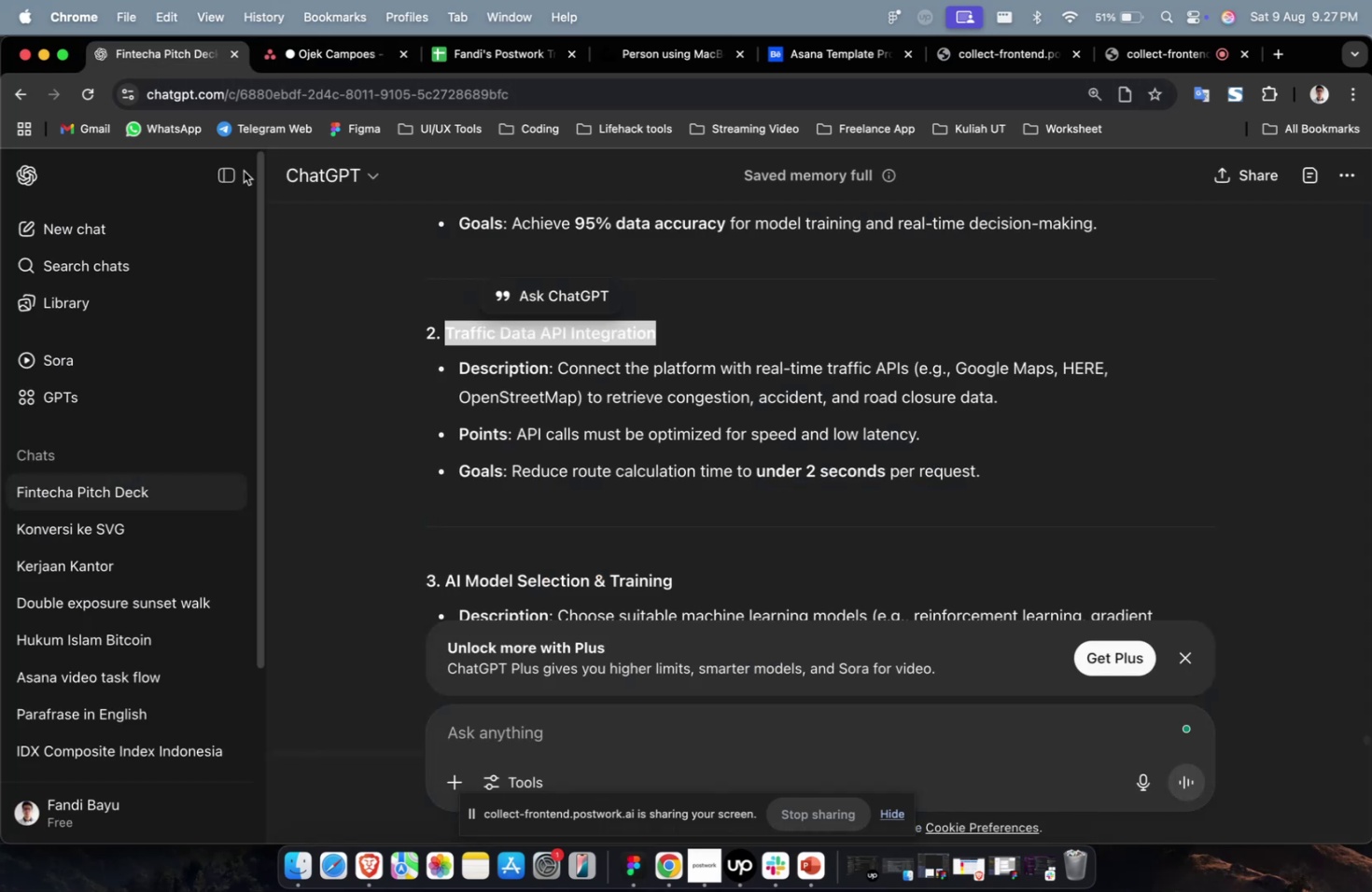 
scroll: coordinate [497, 314], scroll_direction: down, amount: 6.0
 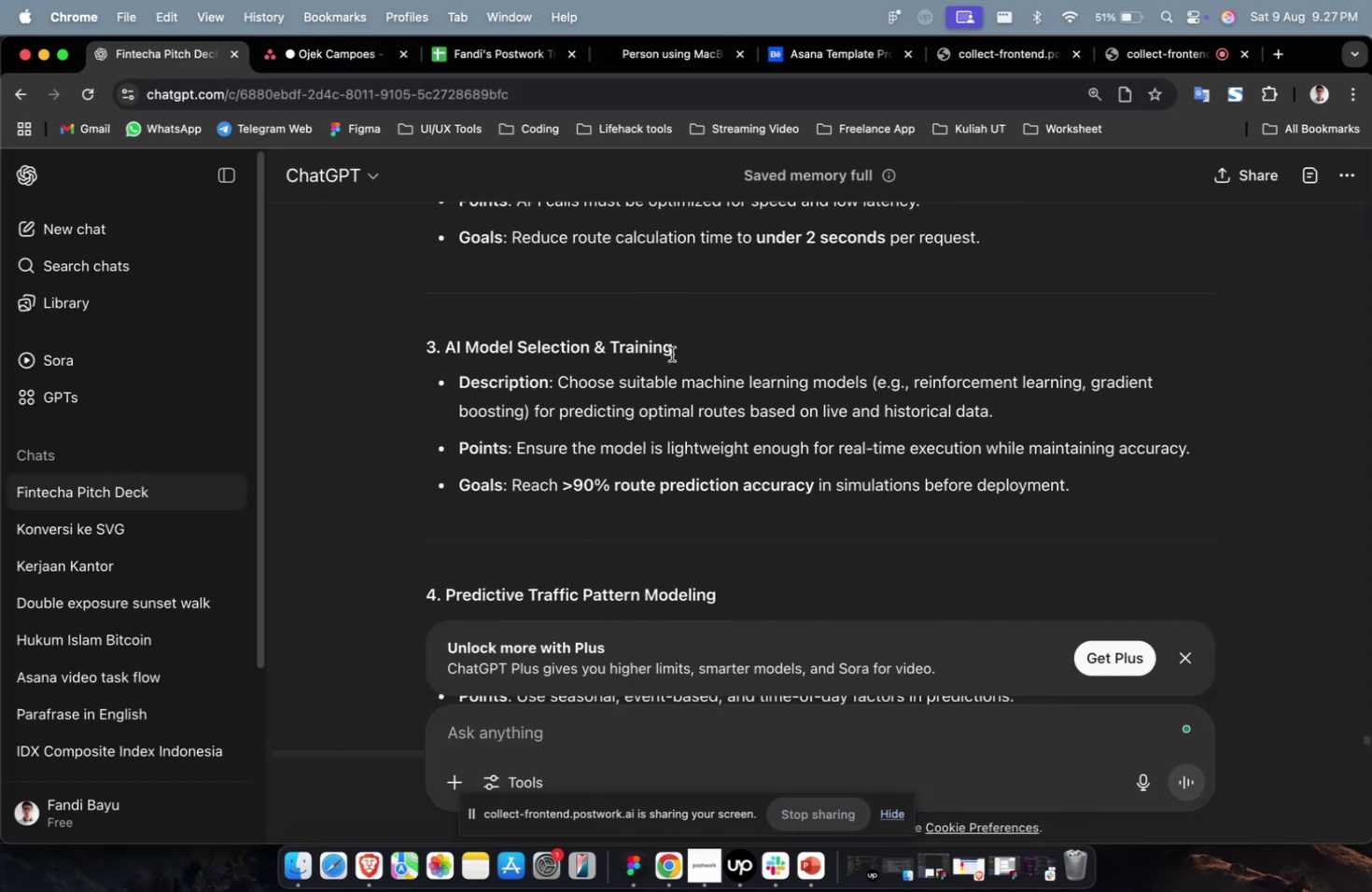 
left_click_drag(start_coordinate=[683, 346], to_coordinate=[448, 353])
 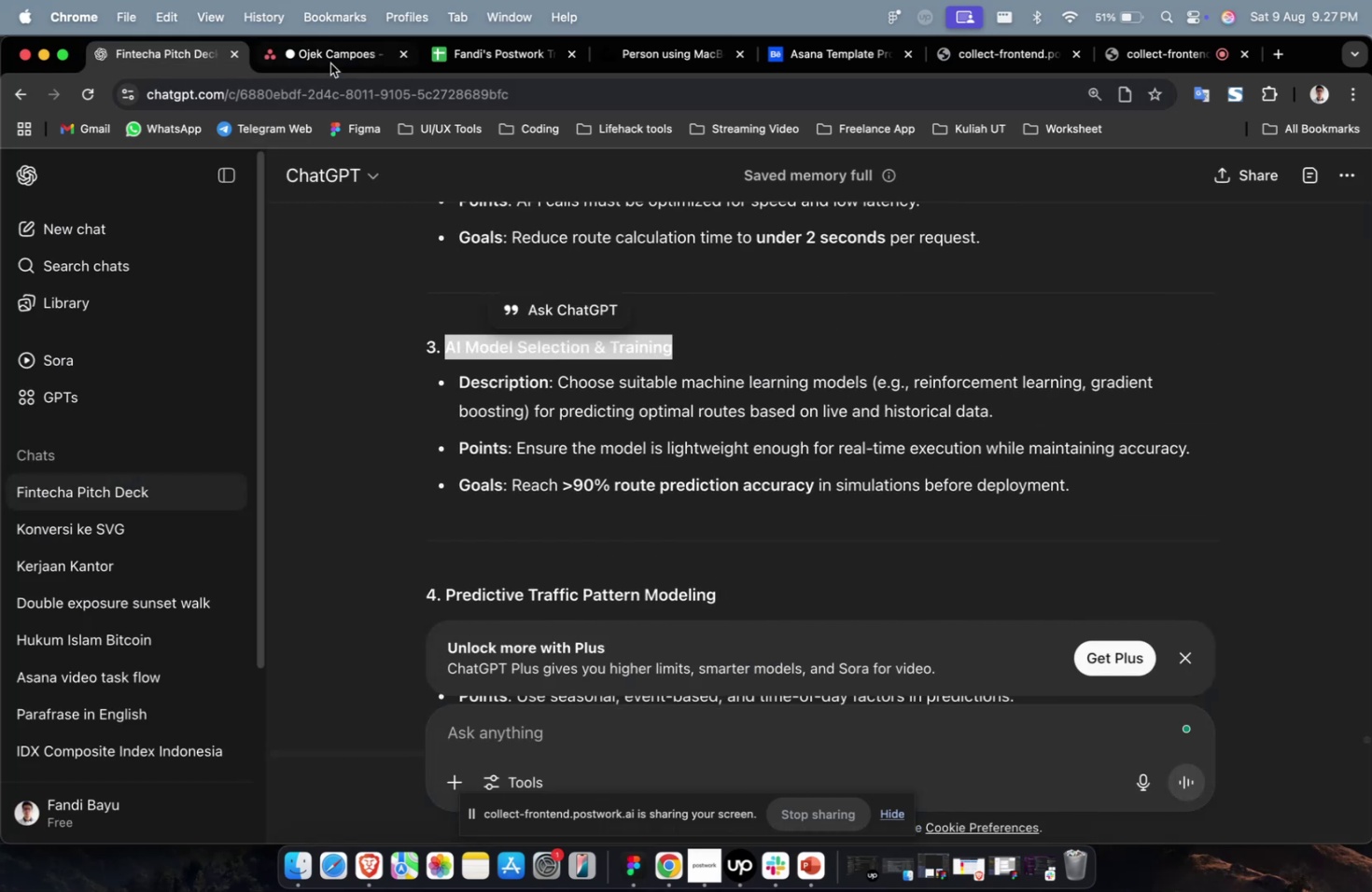 
key(Meta+C)
 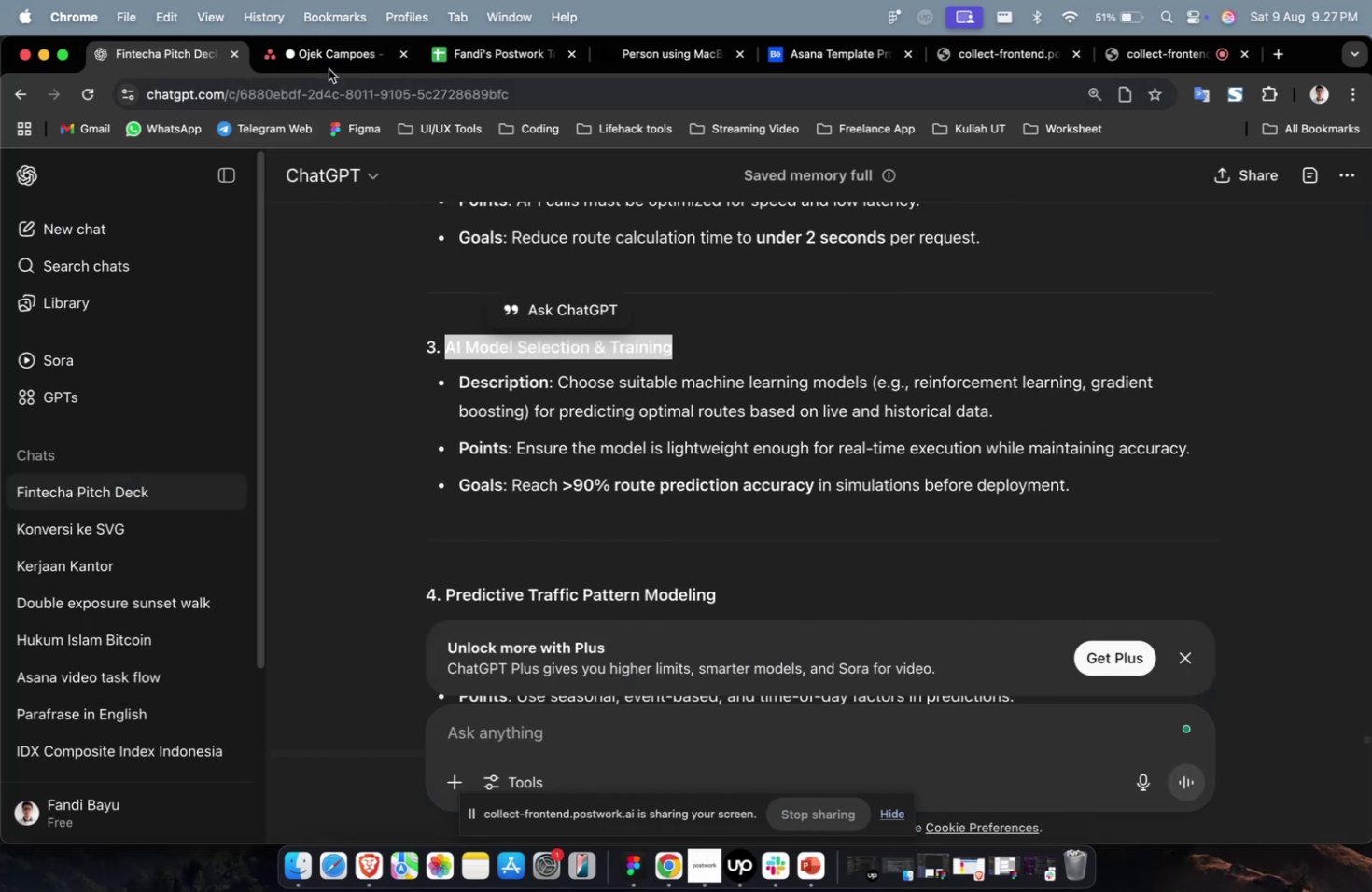 
left_click([330, 63])
 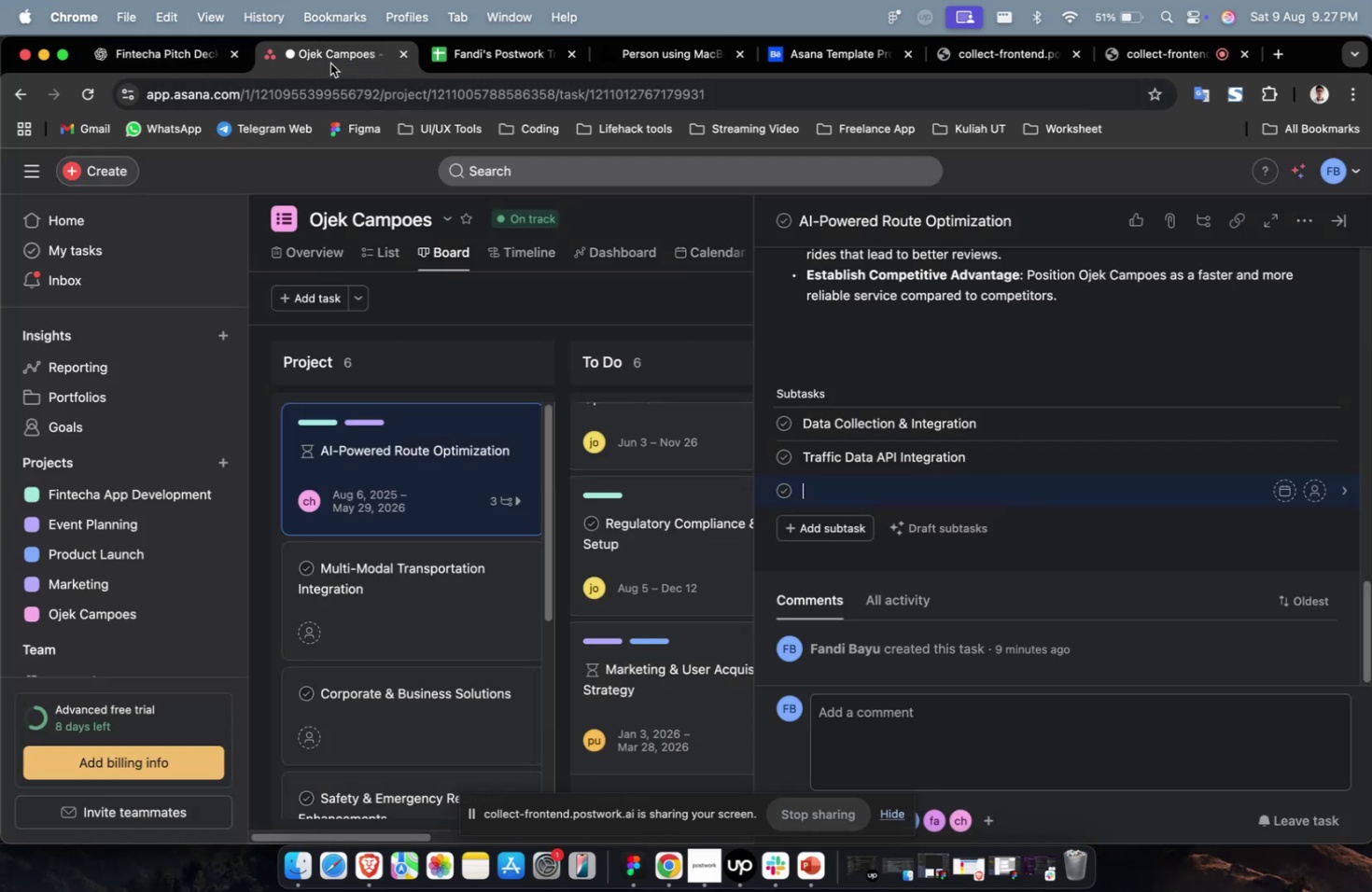 
key(Meta+V)
 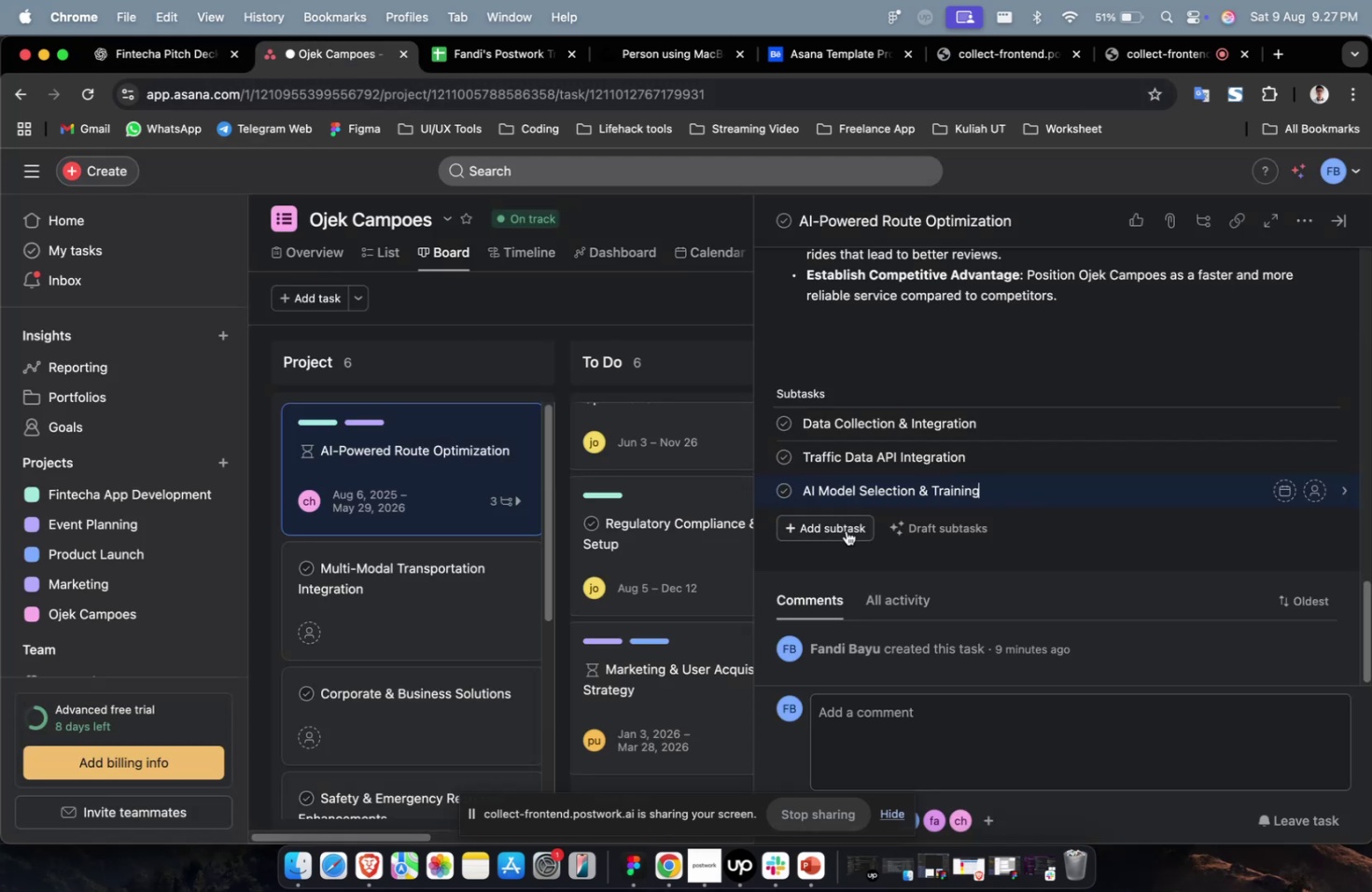 
left_click([846, 530])
 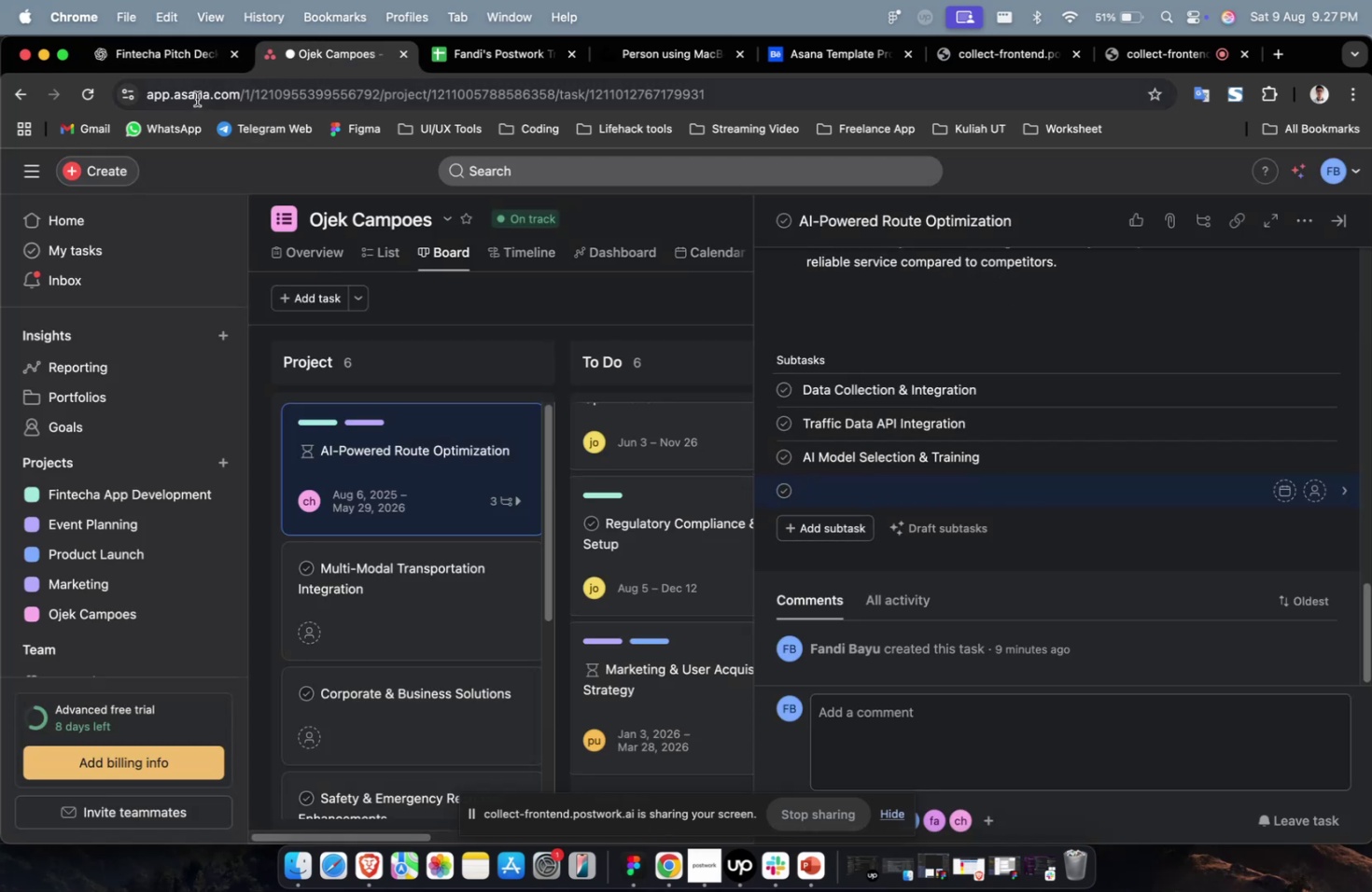 
left_click([184, 72])
 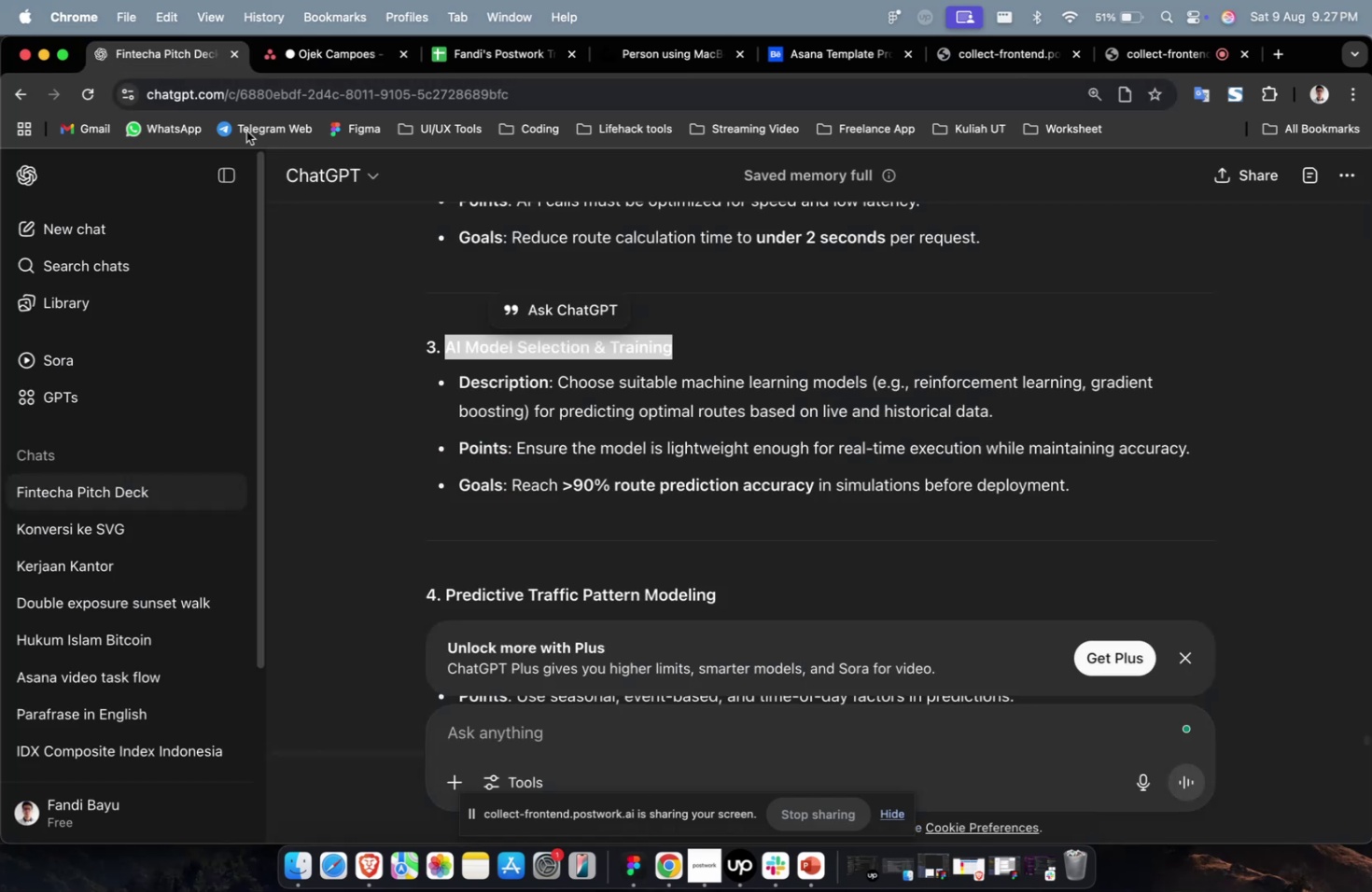 
scroll: coordinate [605, 416], scroll_direction: down, amount: 3.0
 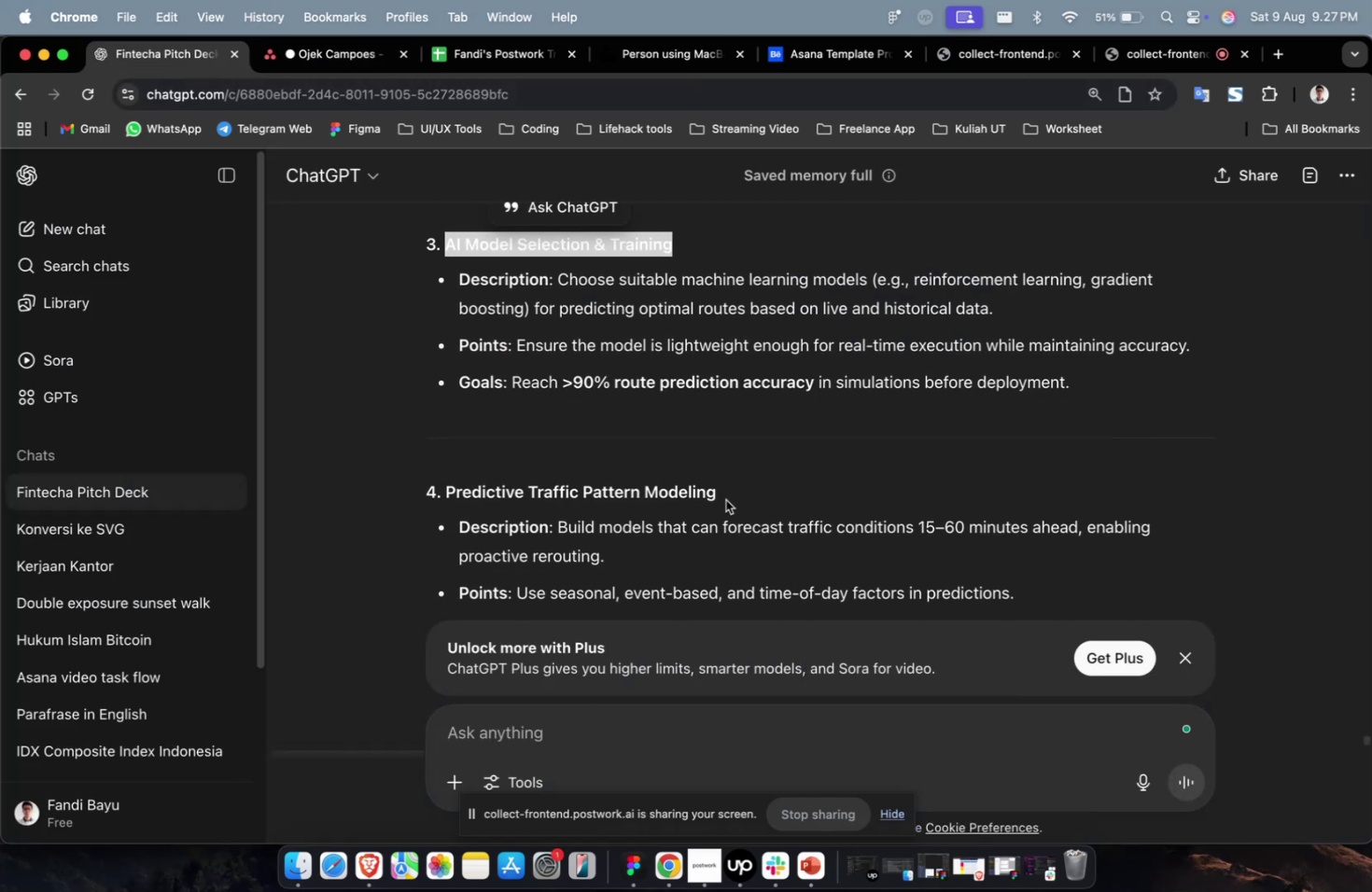 
left_click_drag(start_coordinate=[727, 495], to_coordinate=[444, 498])
 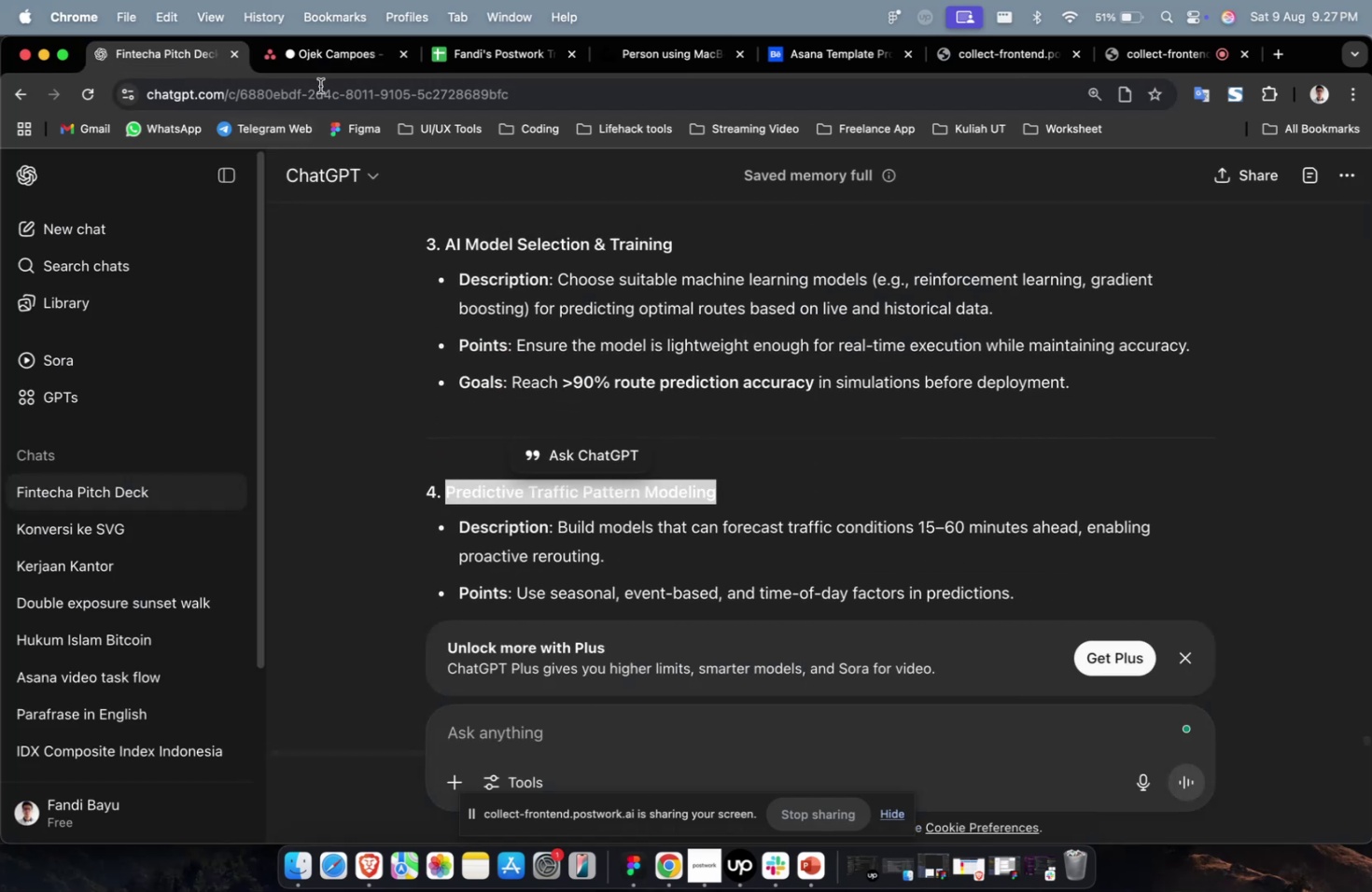 
key(Meta+C)
 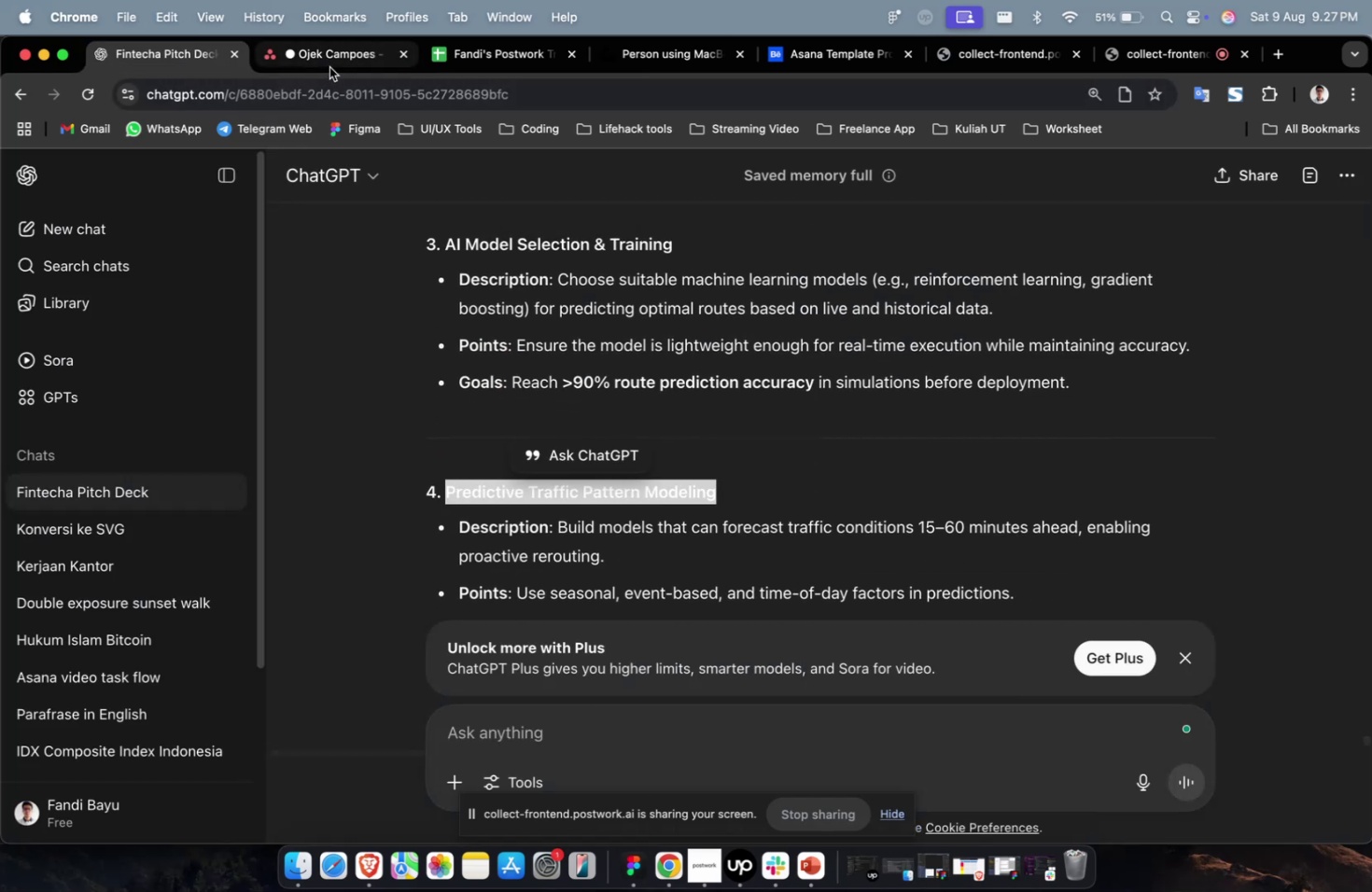 
left_click([329, 67])
 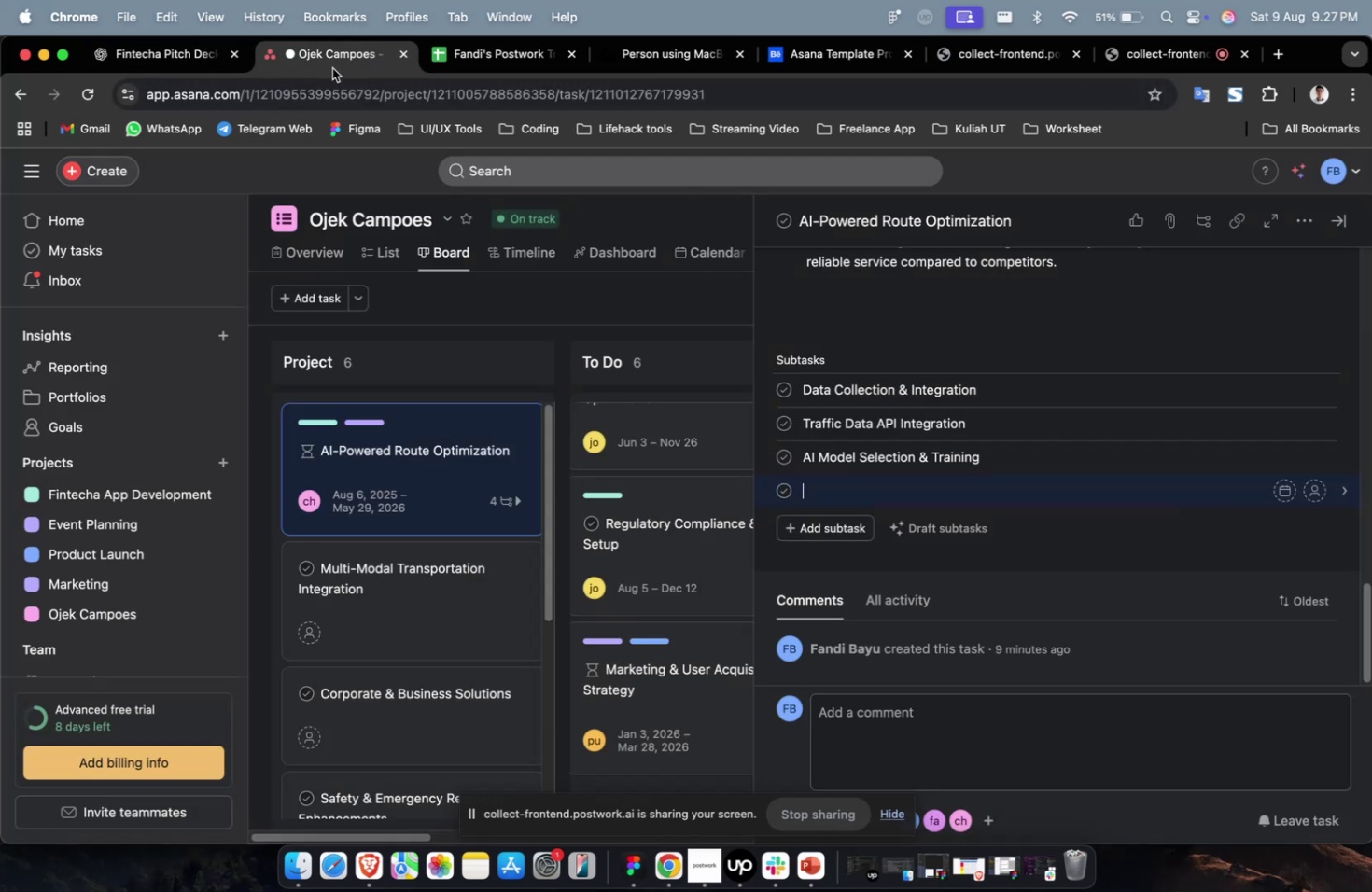 
key(Meta+V)
 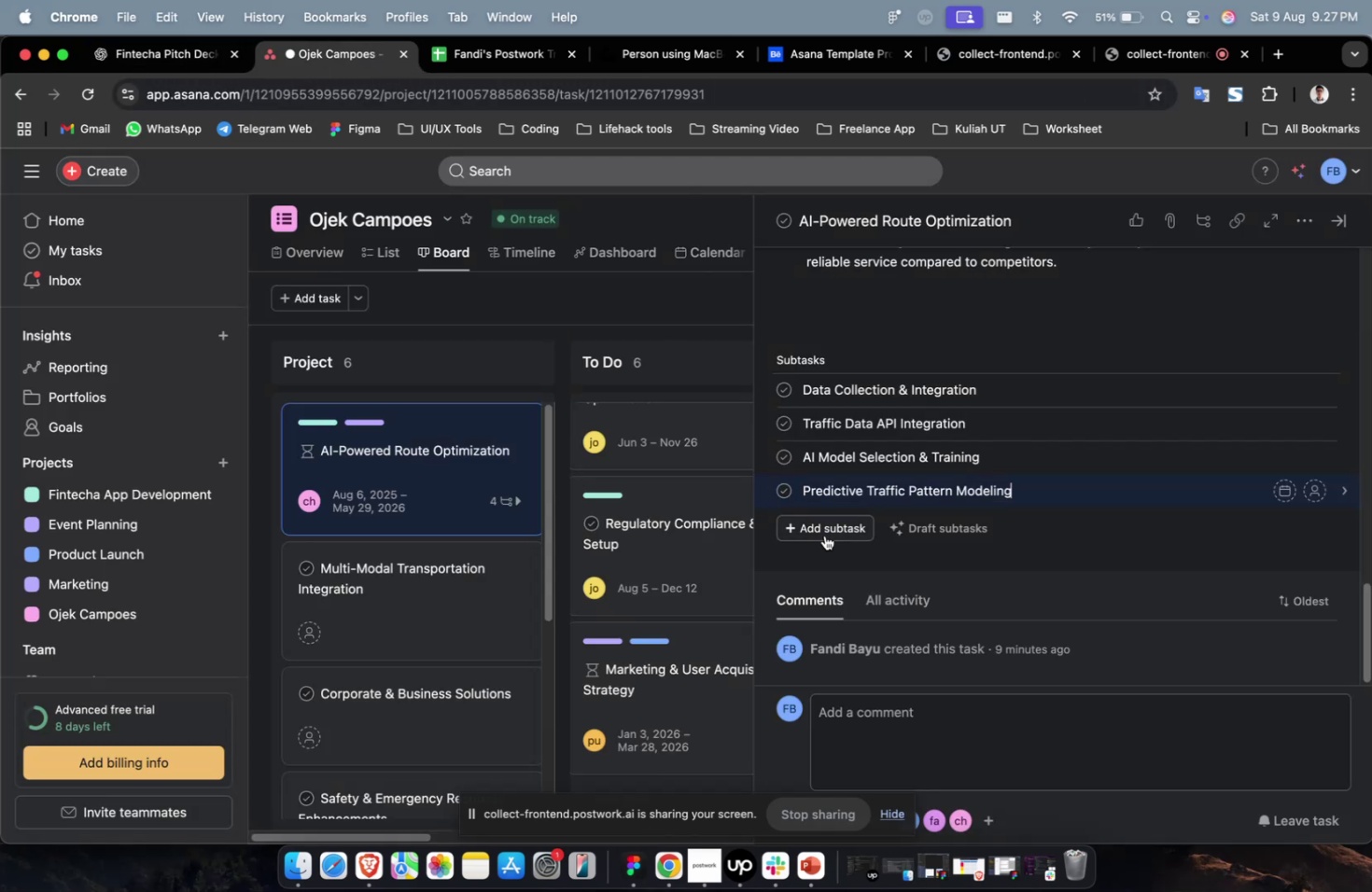 
left_click([823, 537])
 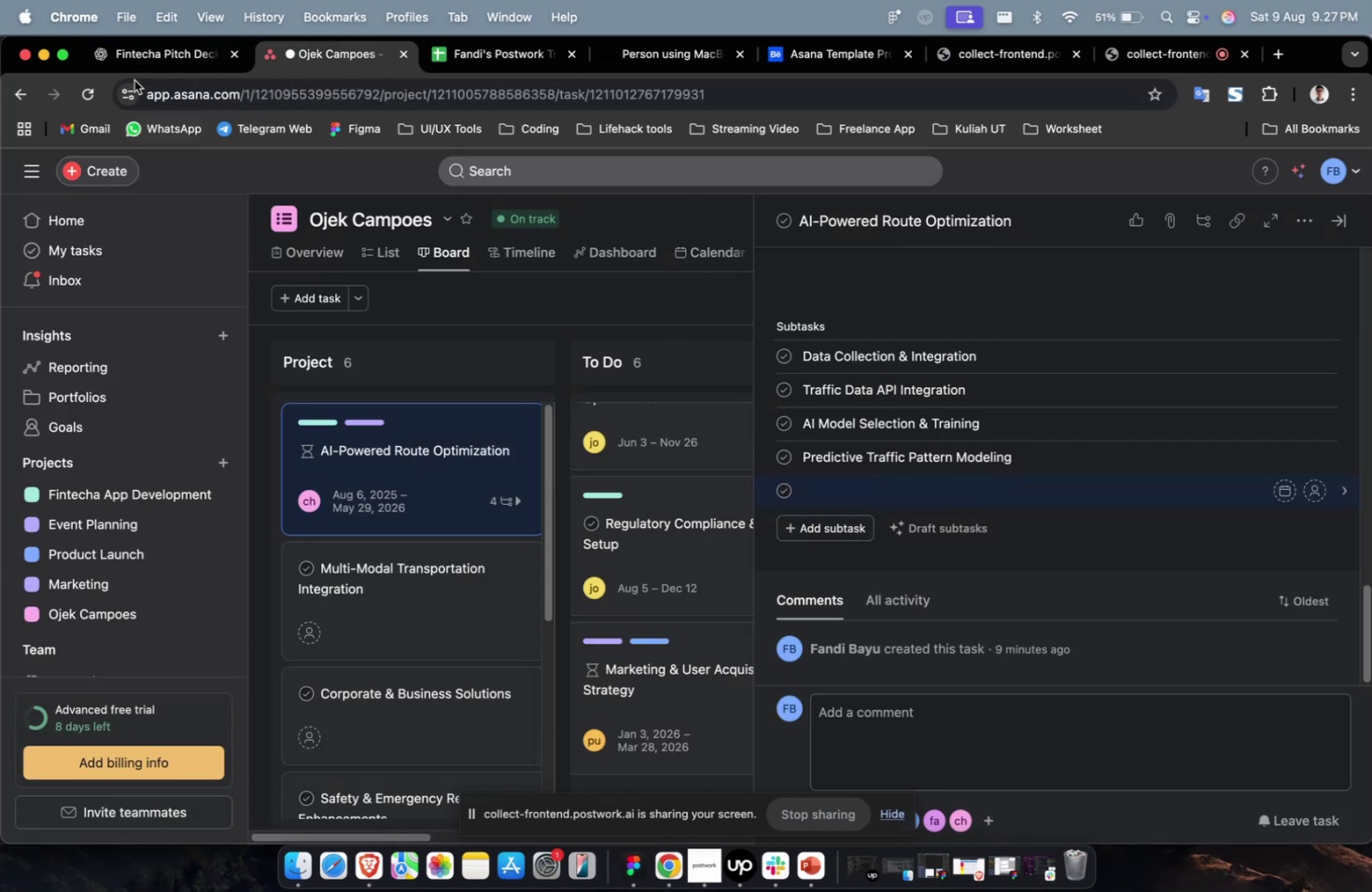 
left_click([154, 54])
 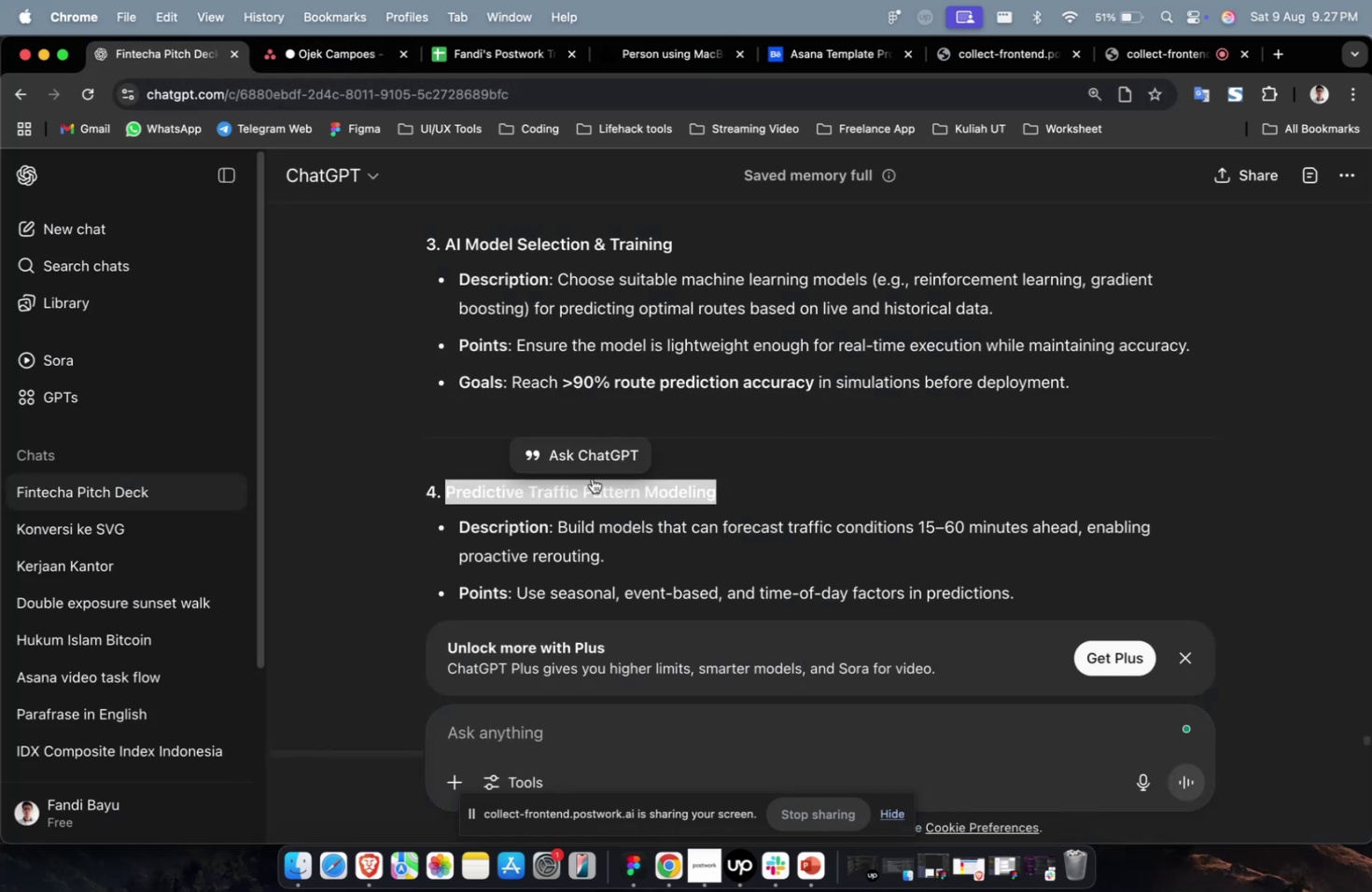 
scroll: coordinate [695, 540], scroll_direction: down, amount: 6.0
 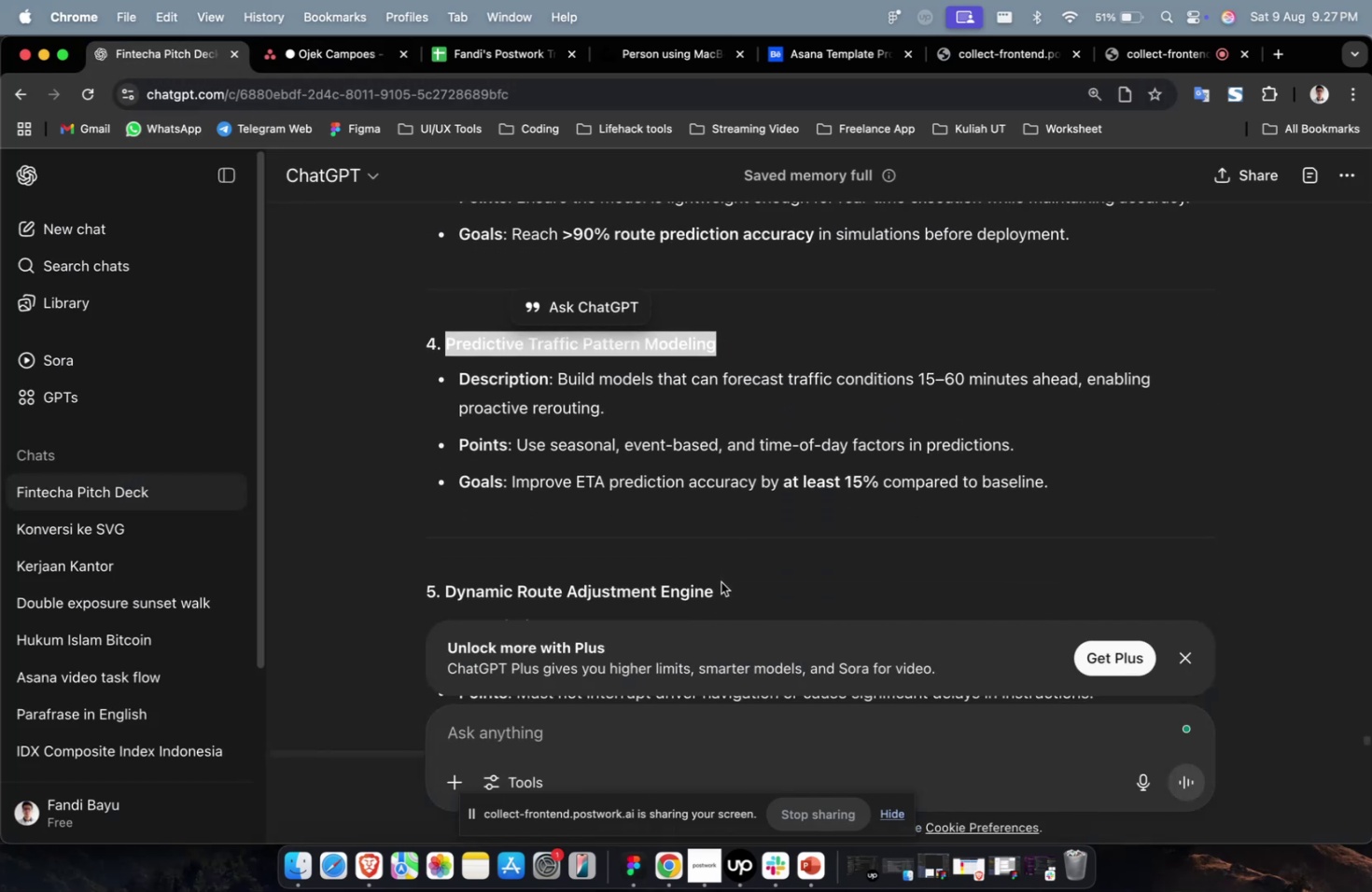 
left_click_drag(start_coordinate=[721, 581], to_coordinate=[446, 593])
 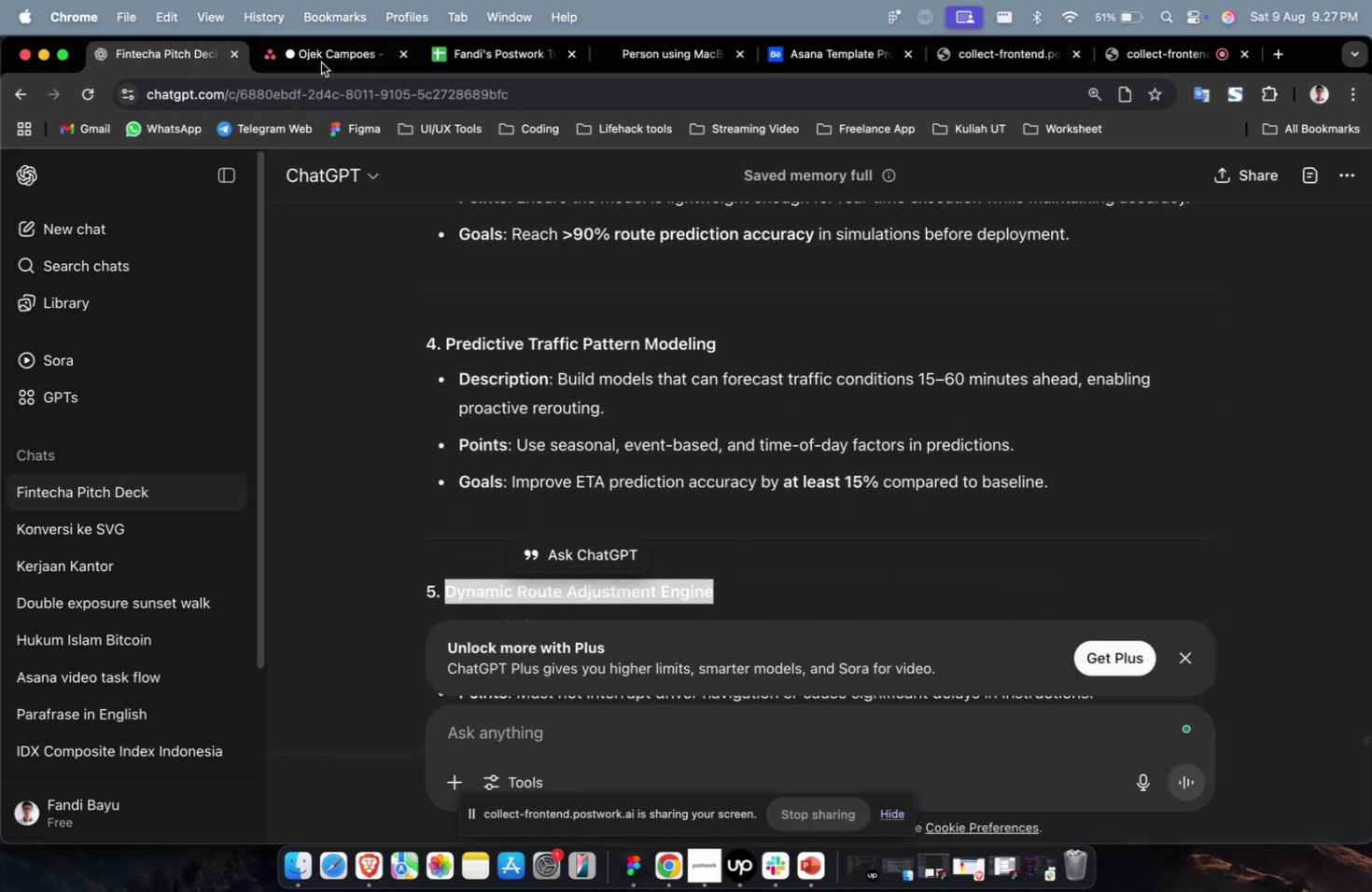 
key(Meta+CommandLeft)
 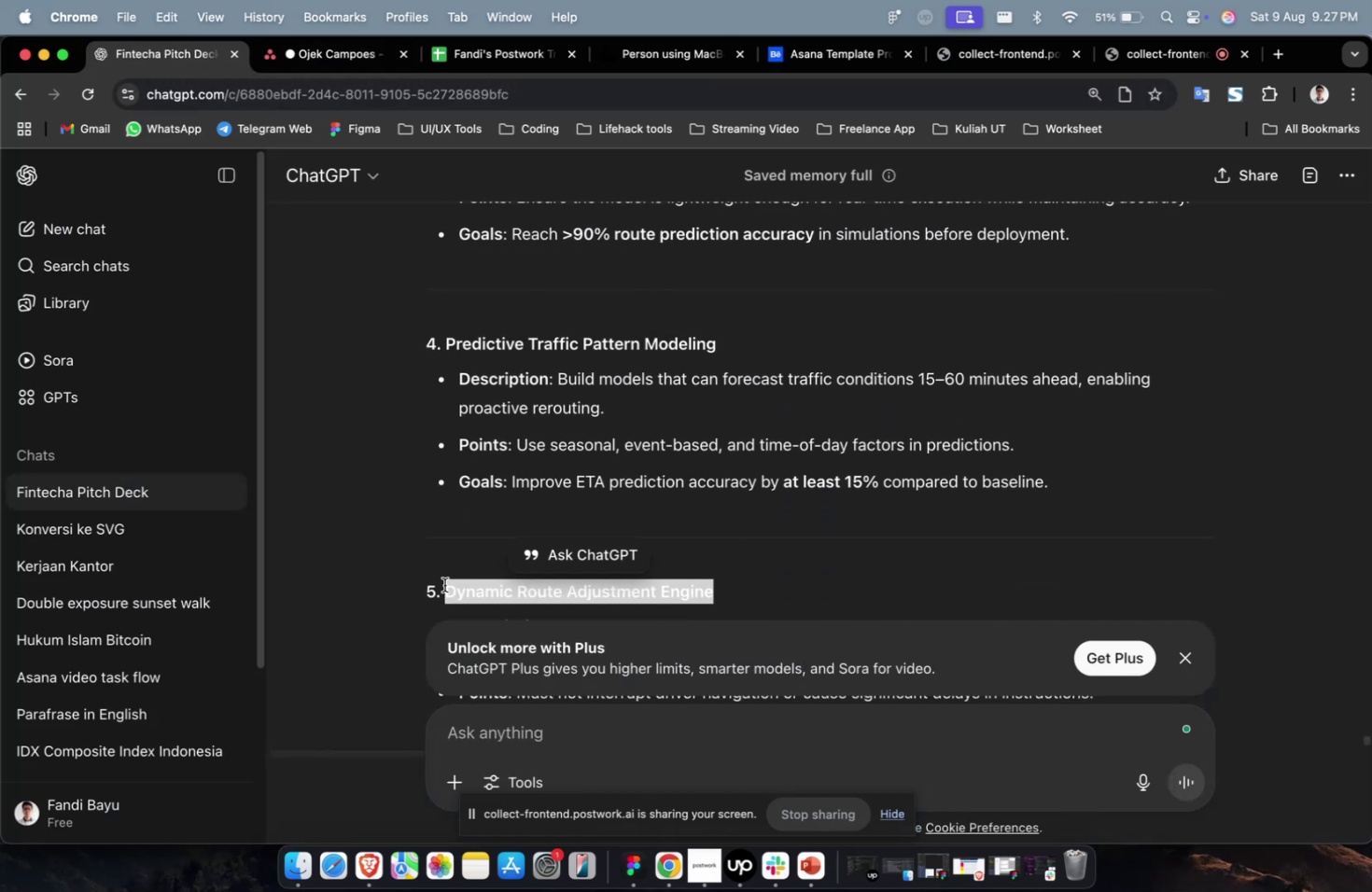 
key(Meta+C)
 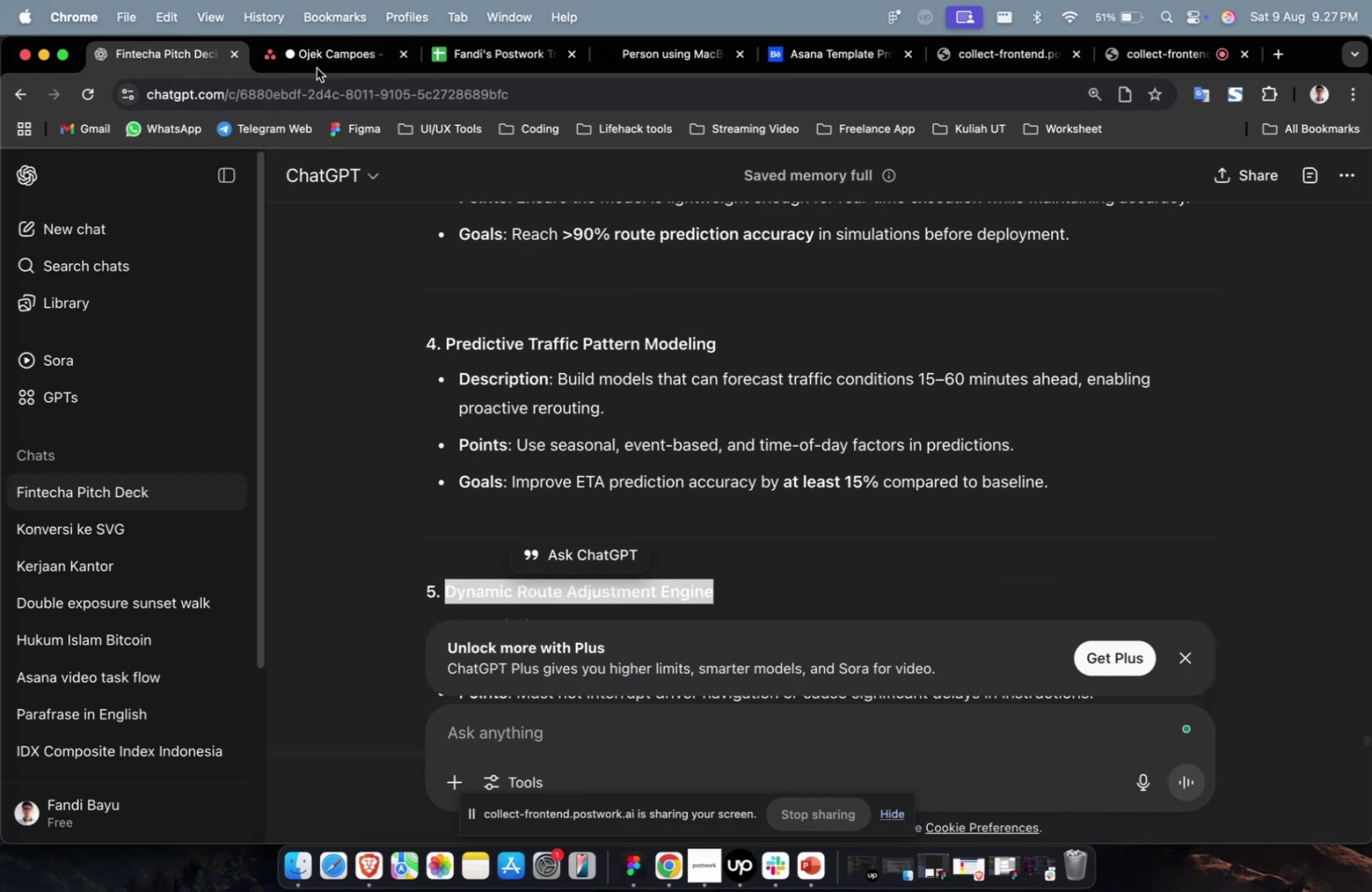 
left_click([322, 63])
 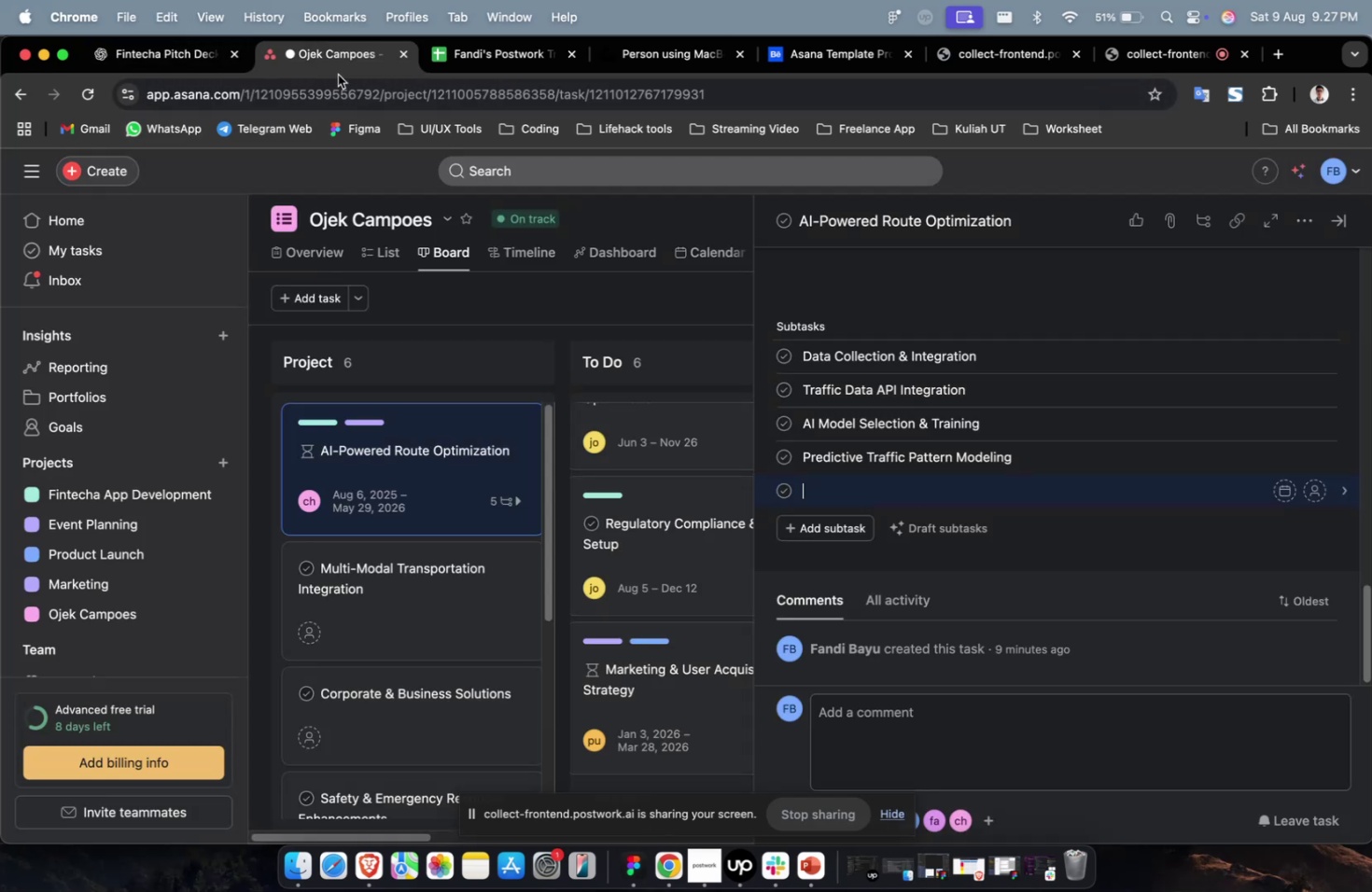 
key(Meta+V)
 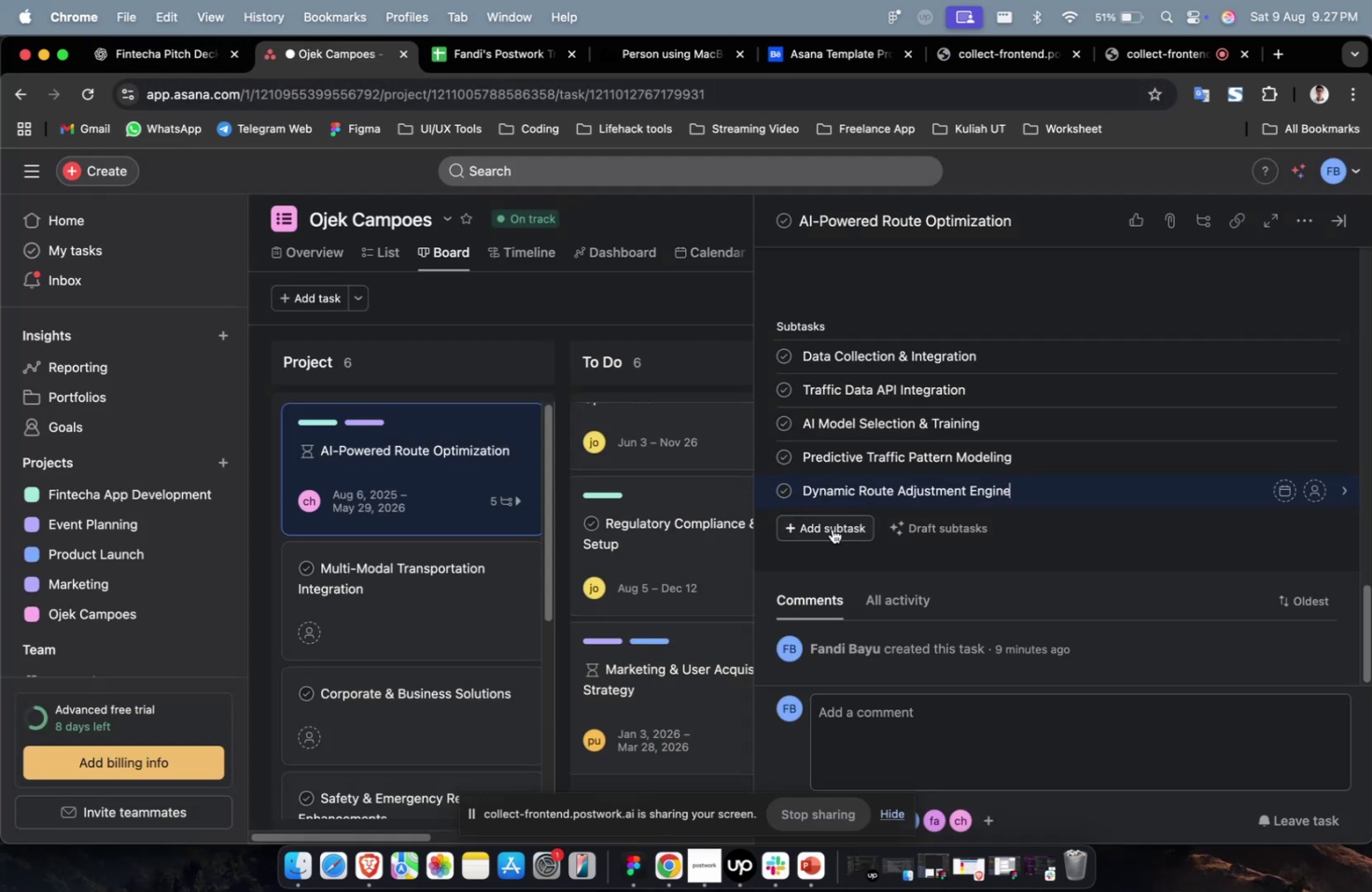 
left_click([832, 528])
 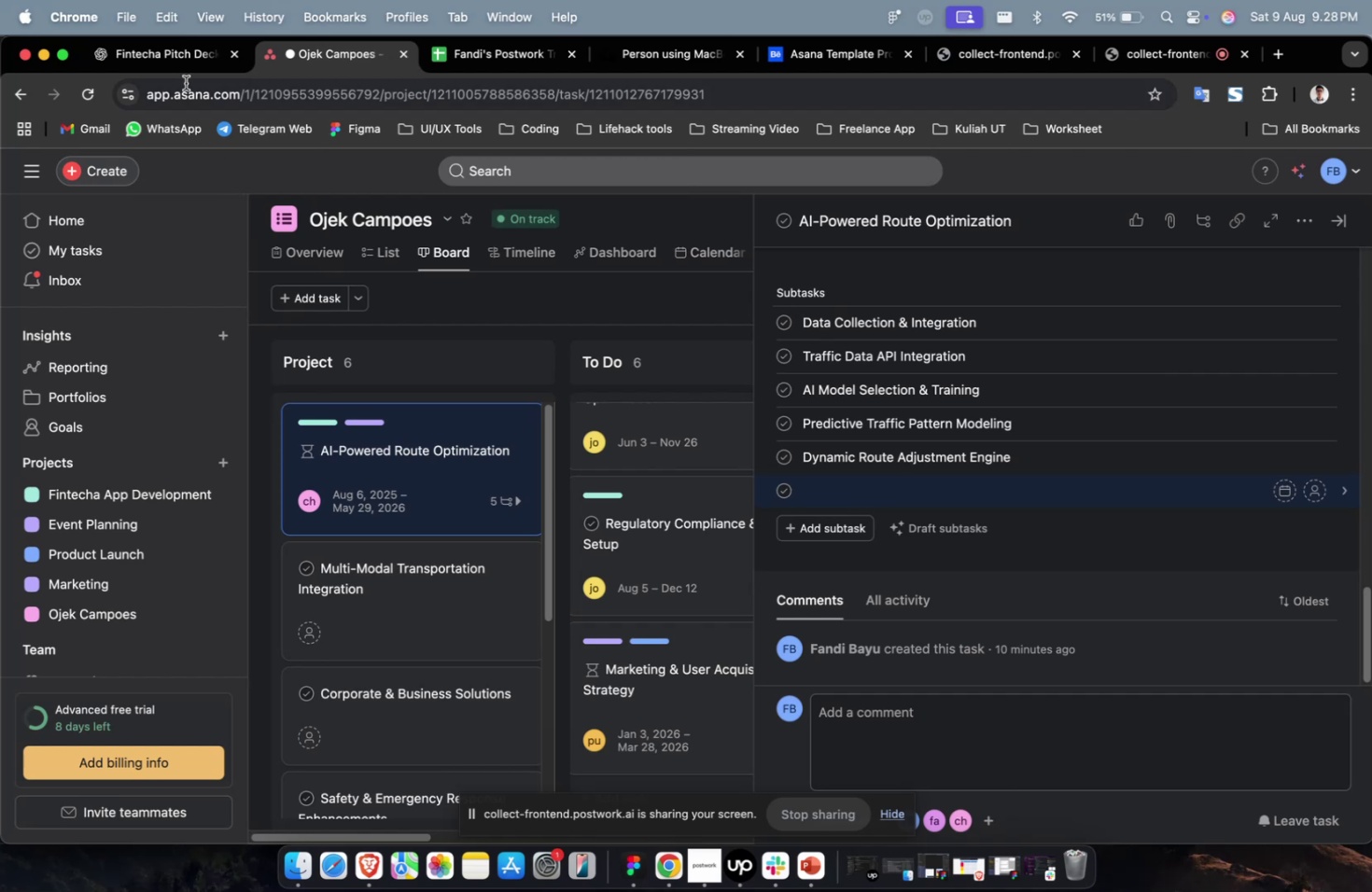 
left_click([177, 69])
 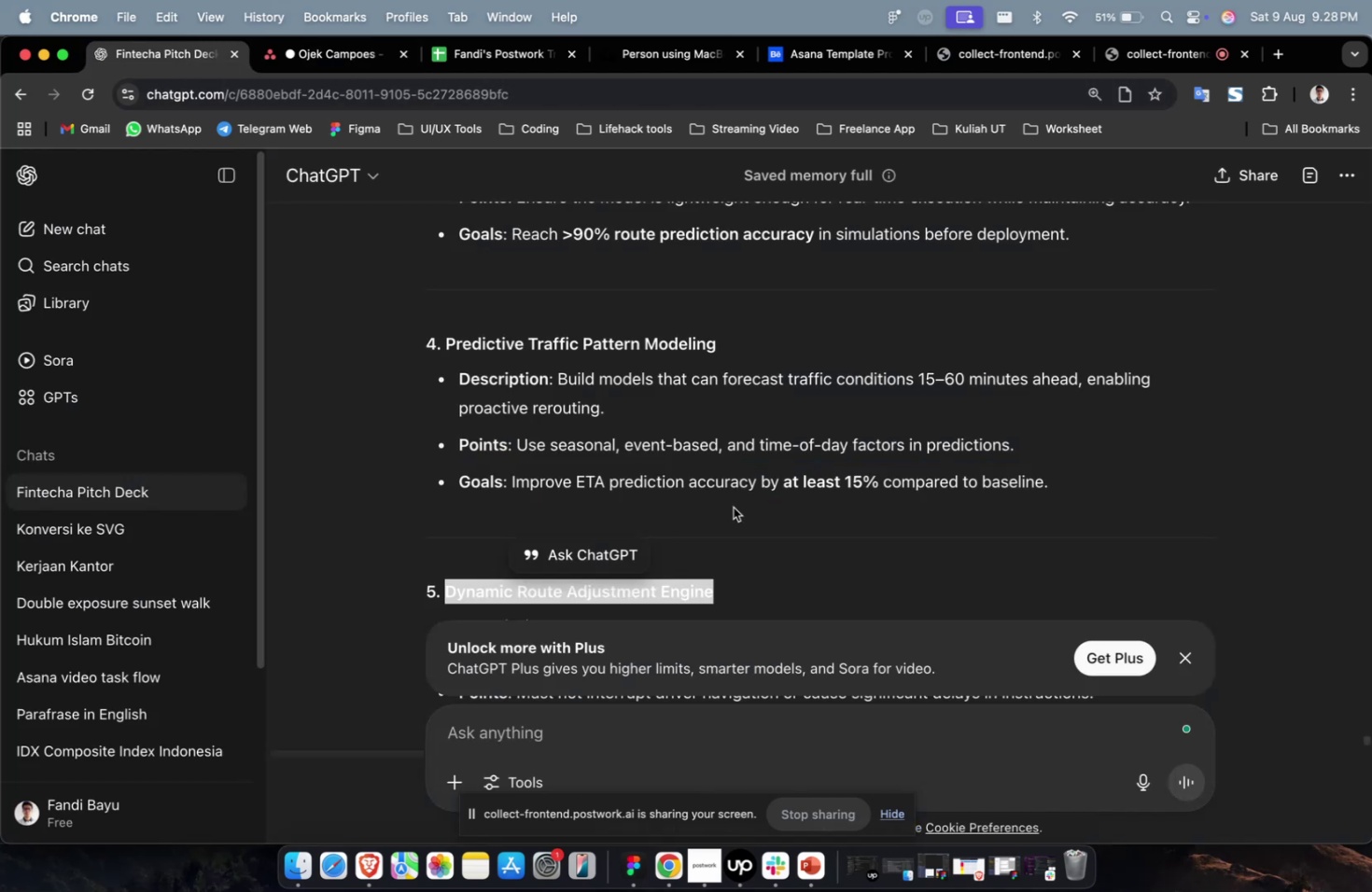 
scroll: coordinate [756, 540], scroll_direction: down, amount: 11.0
 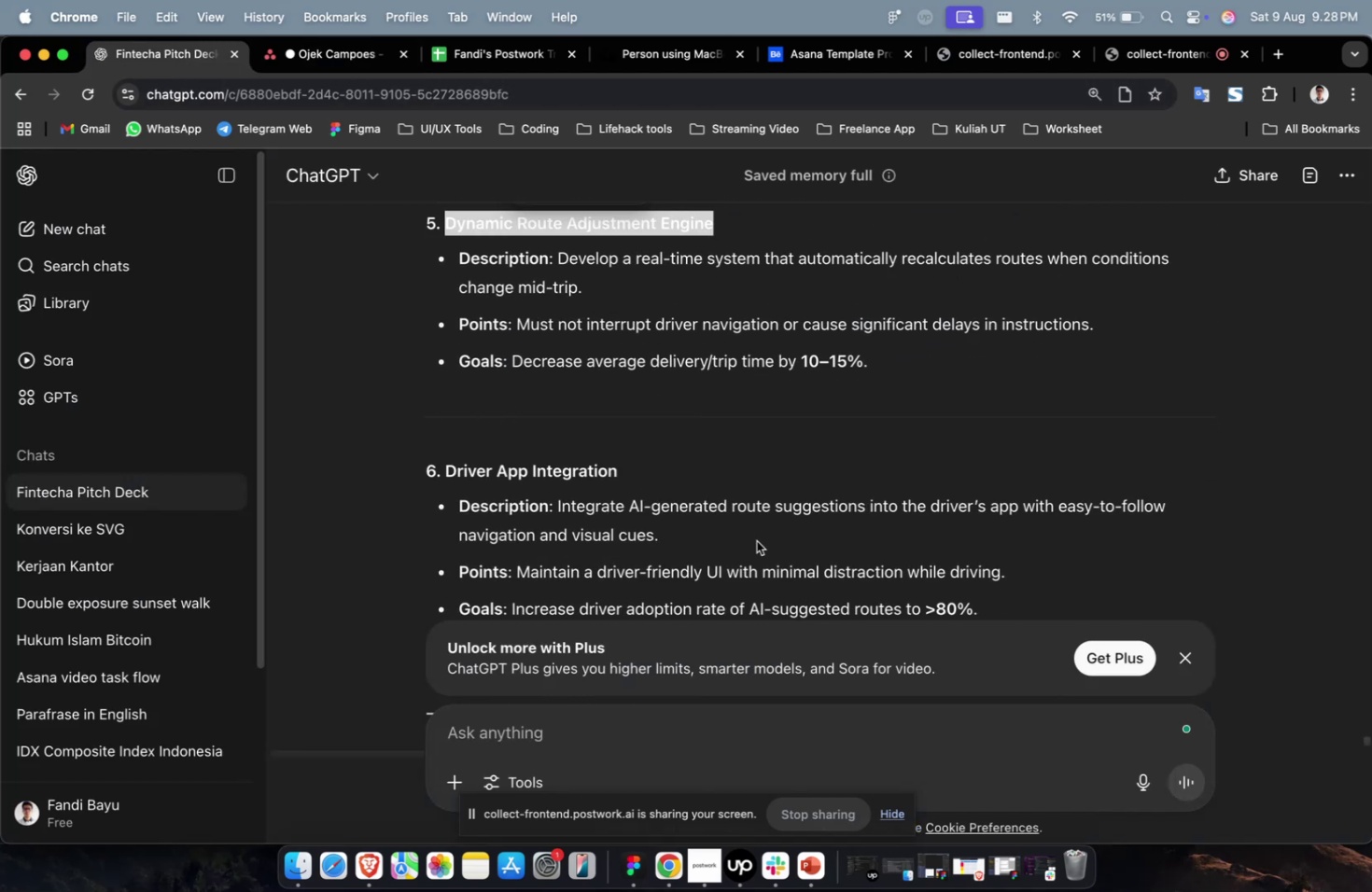 
left_click_drag(start_coordinate=[633, 473], to_coordinate=[448, 479])
 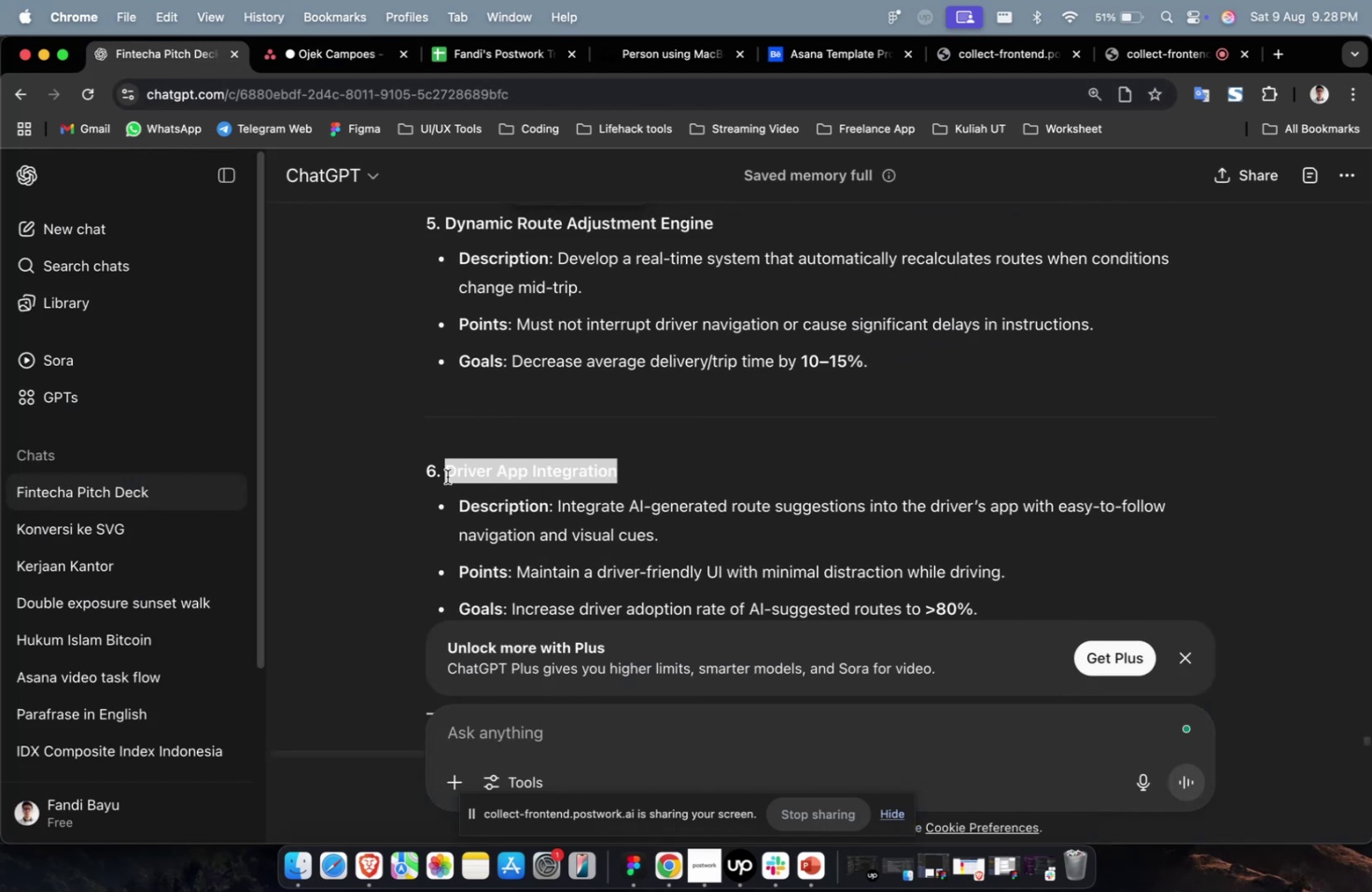 
key(Meta+C)
 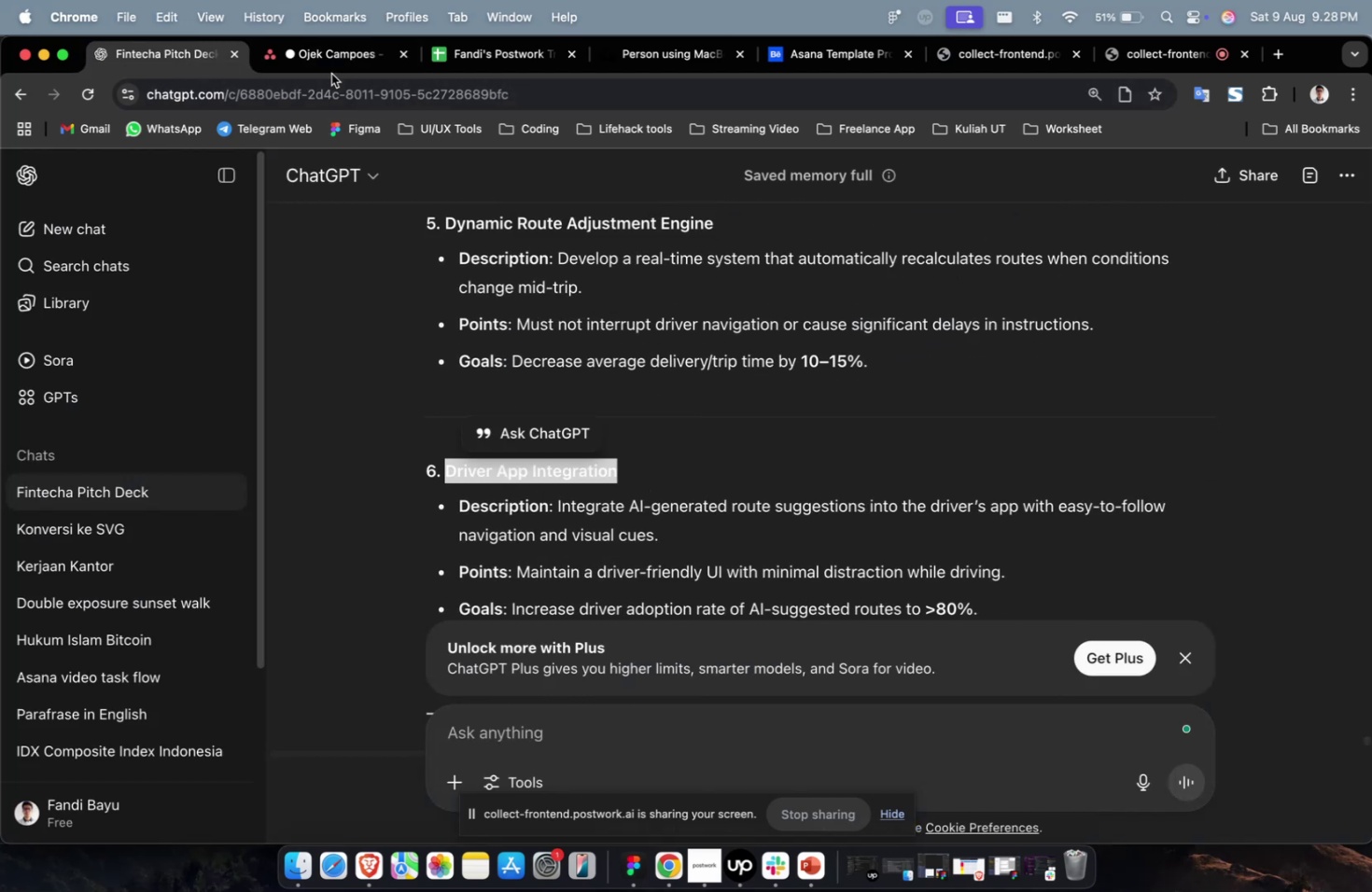 
left_click([331, 74])
 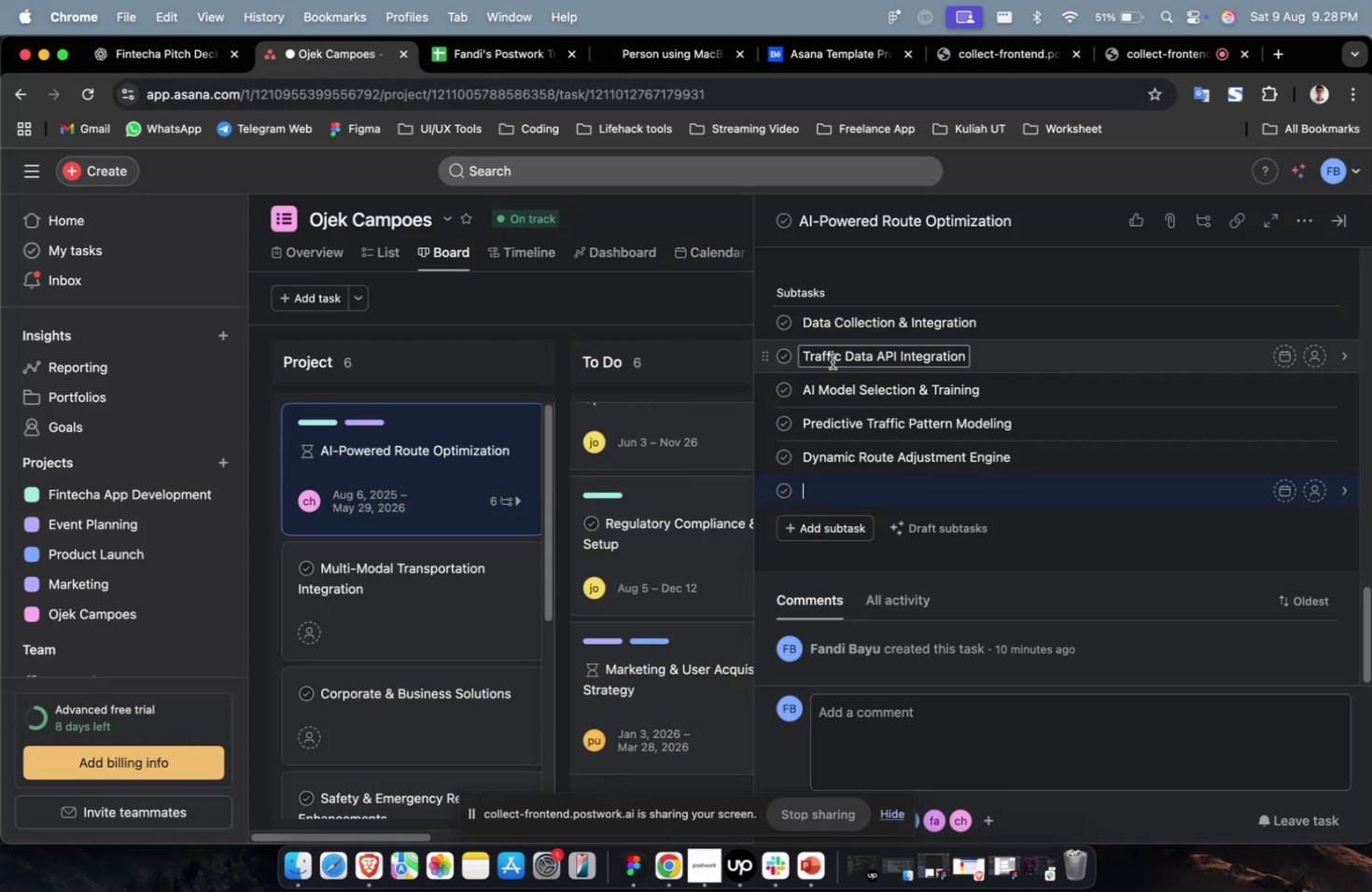 
key(Meta+CommandLeft)
 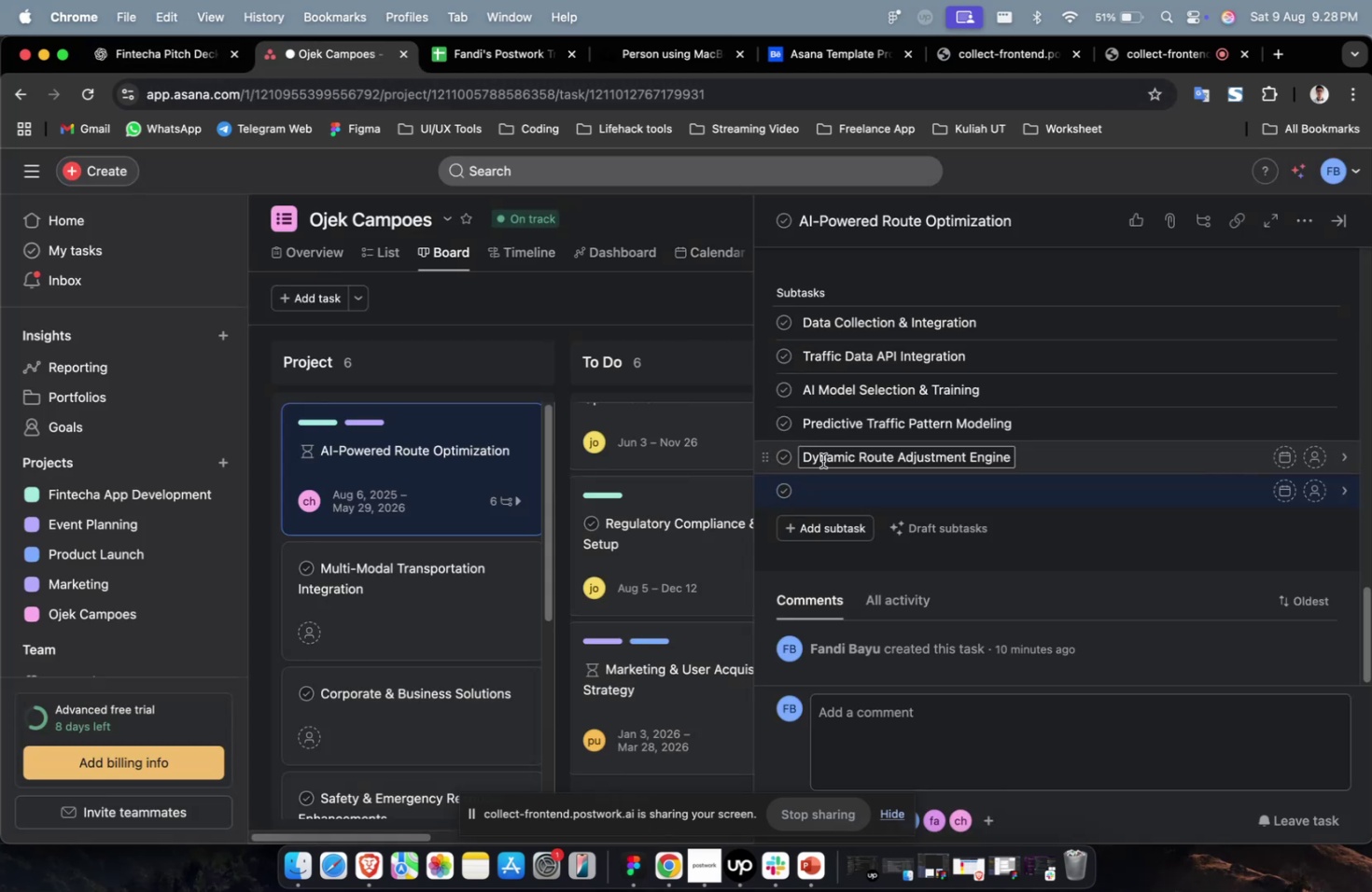 
key(Meta+V)
 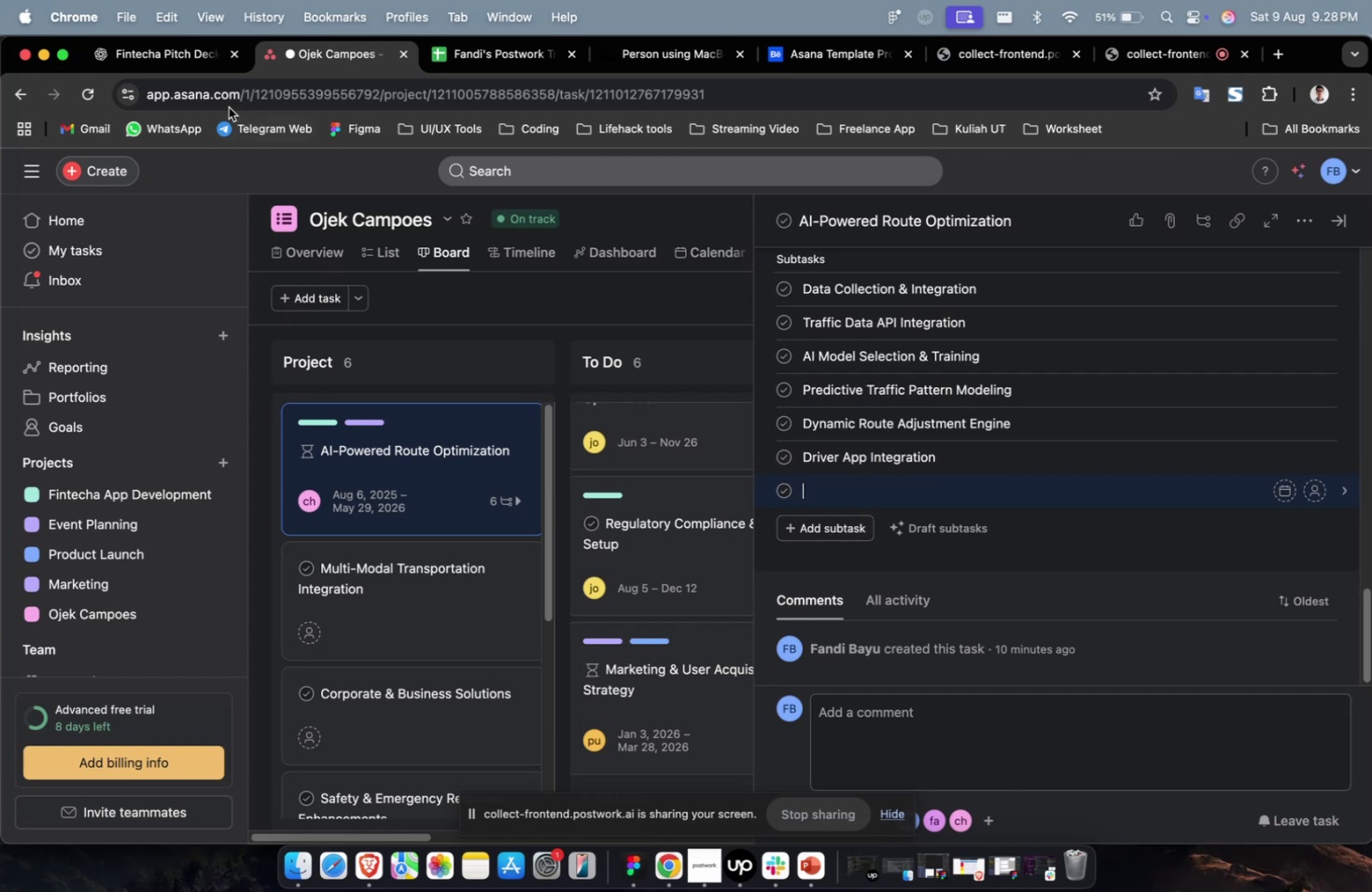 
left_click([164, 48])
 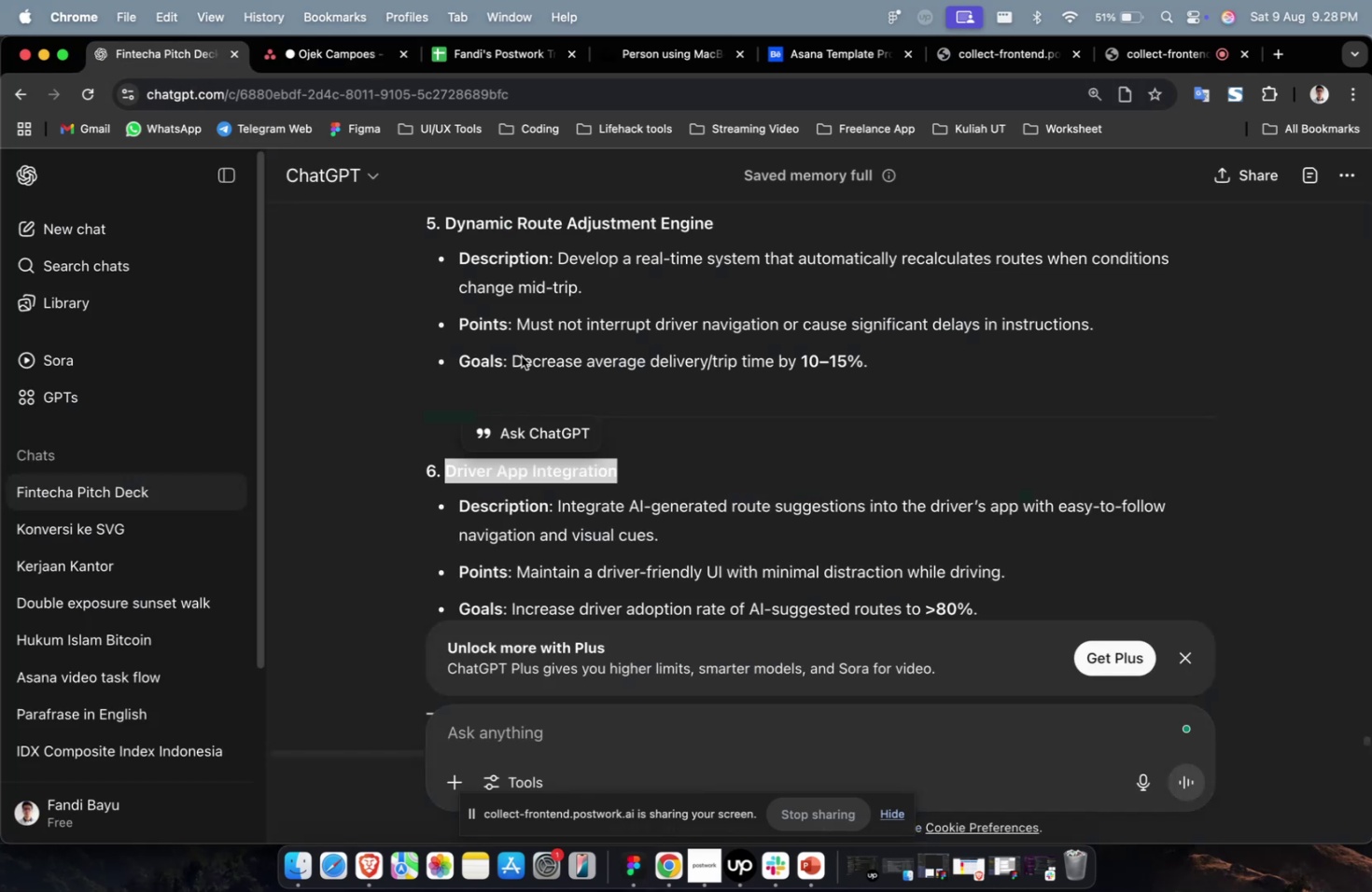 
scroll: coordinate [655, 447], scroll_direction: down, amount: 5.0
 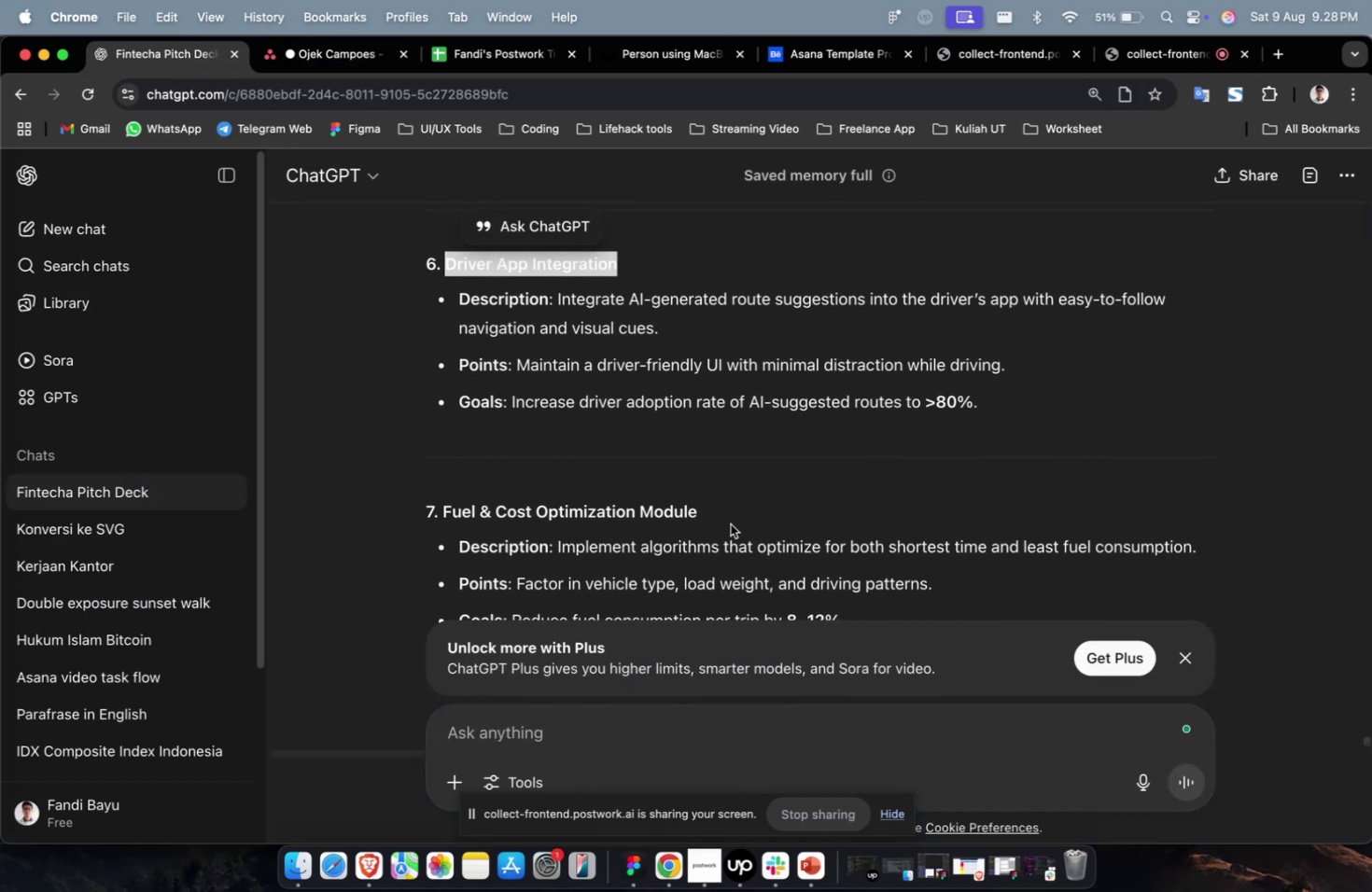 
left_click_drag(start_coordinate=[725, 522], to_coordinate=[444, 511])
 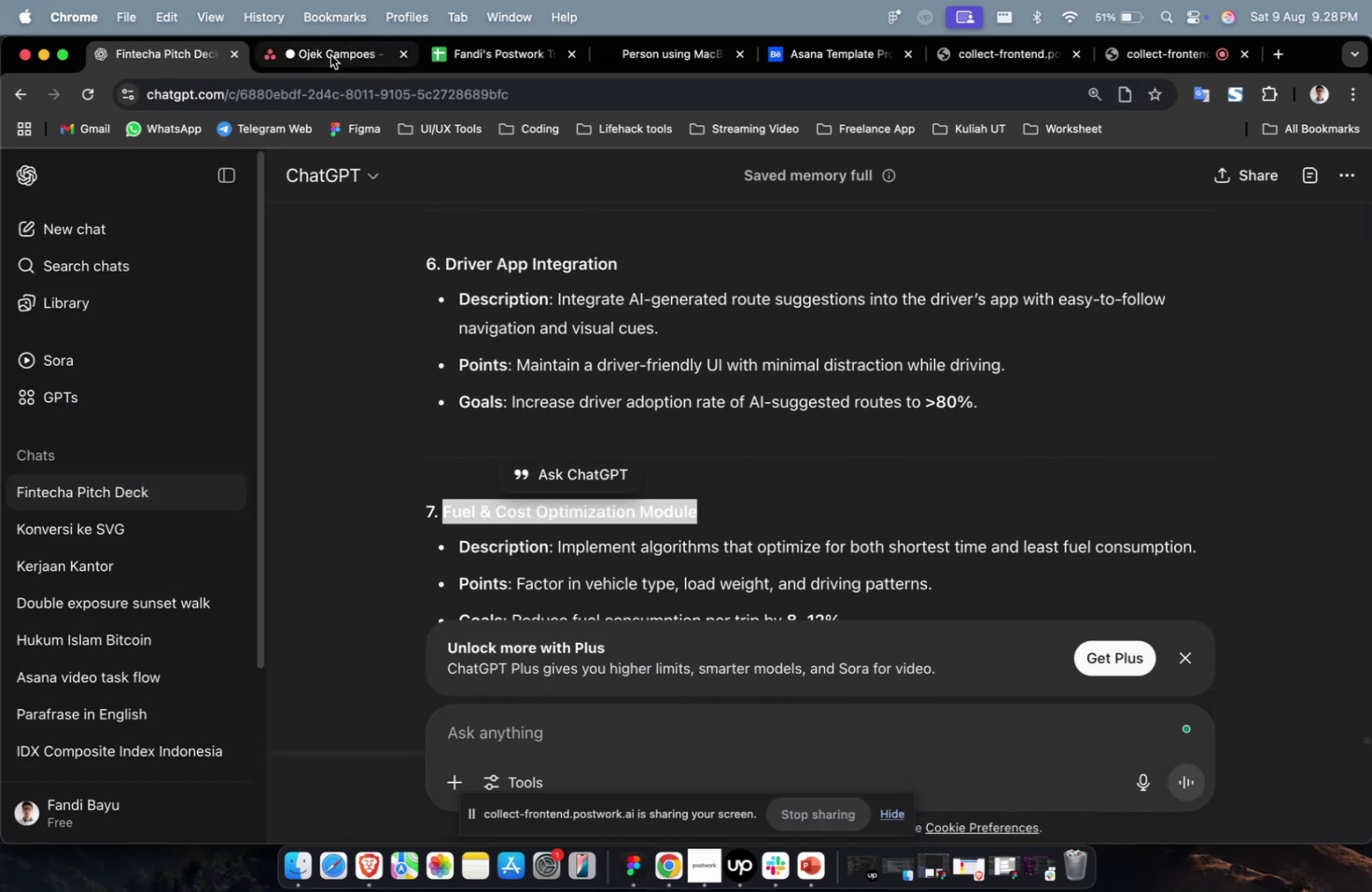 
key(Meta+C)
 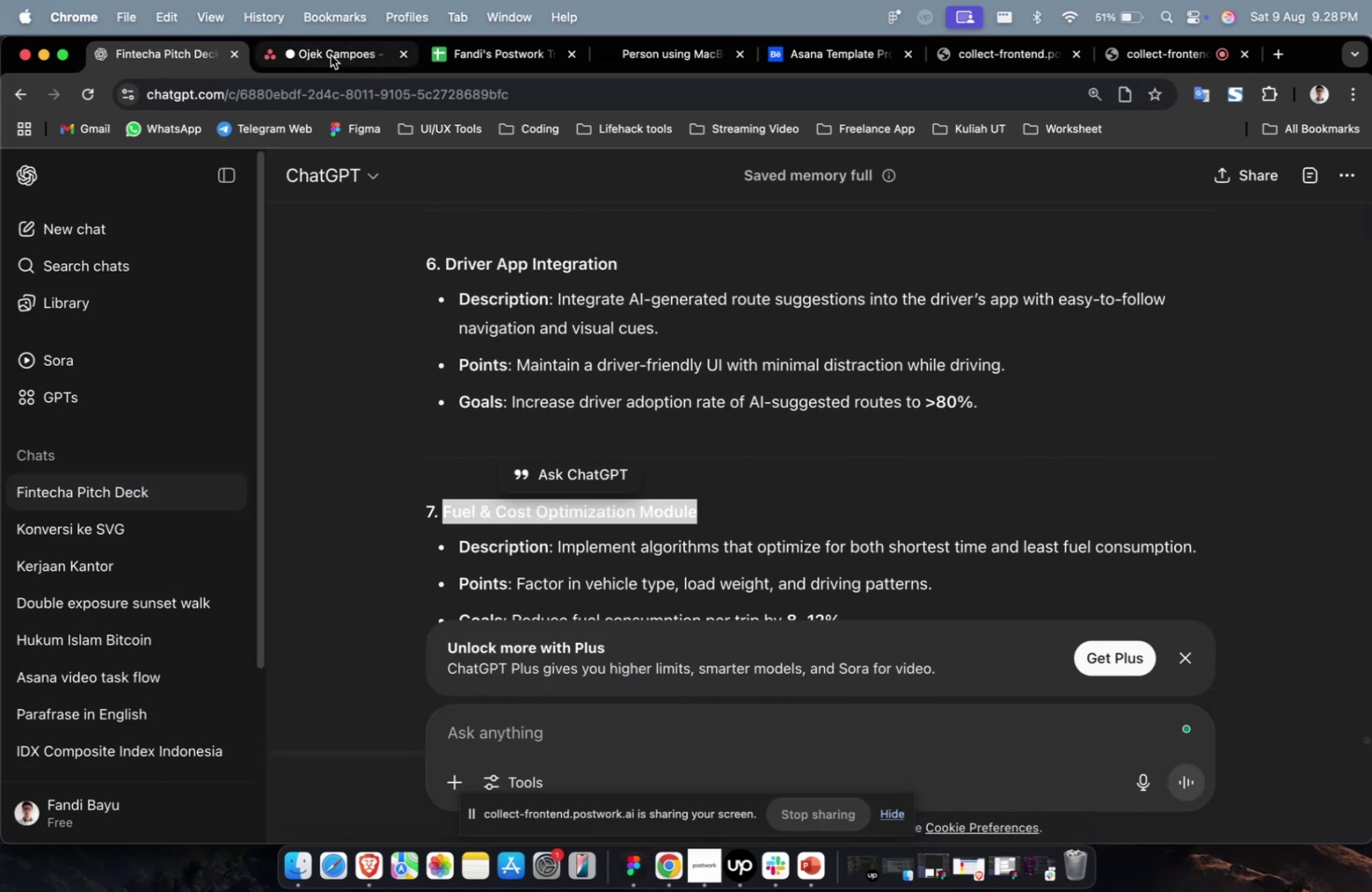 
left_click([330, 55])
 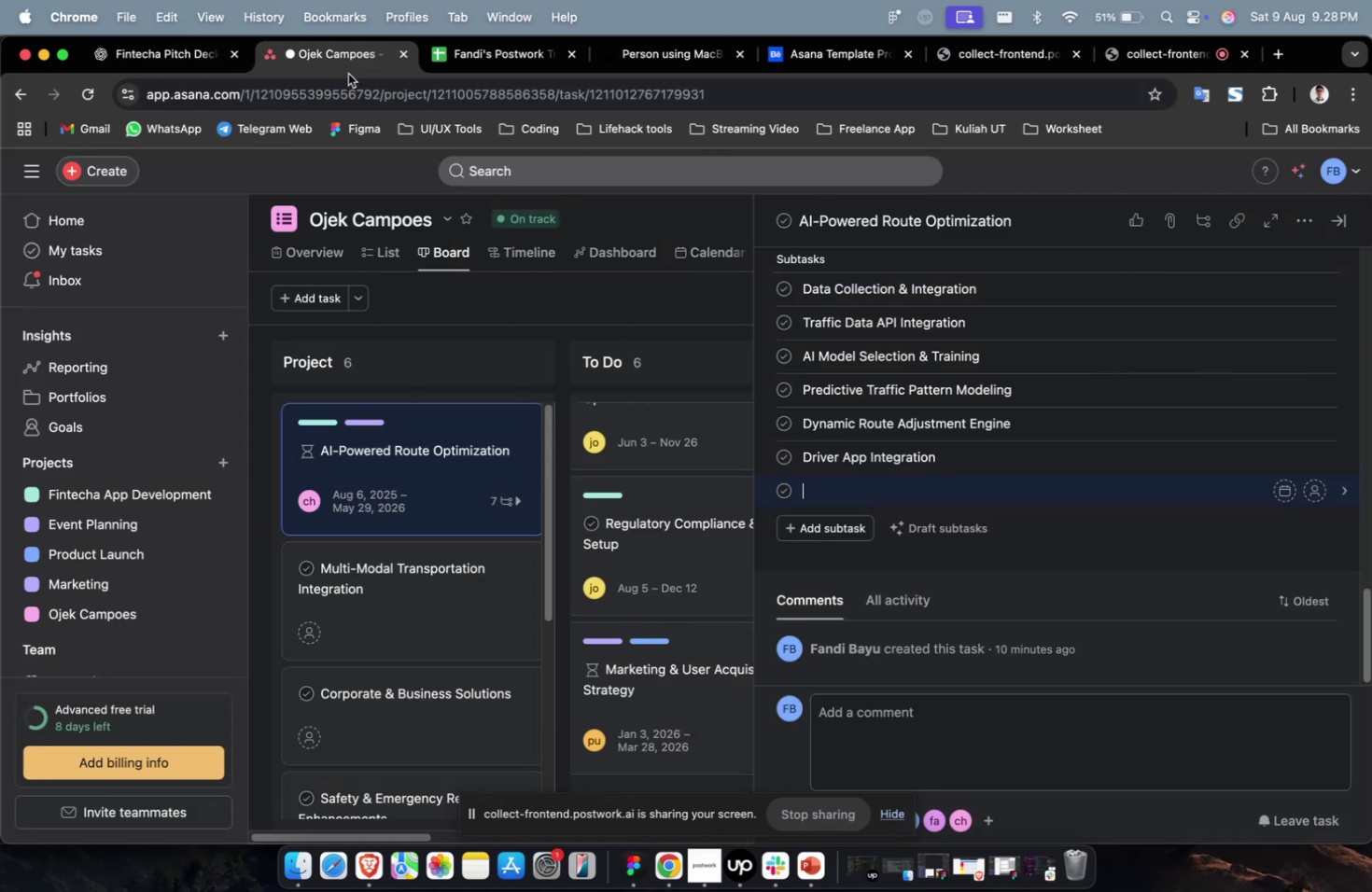 
key(Meta+V)
 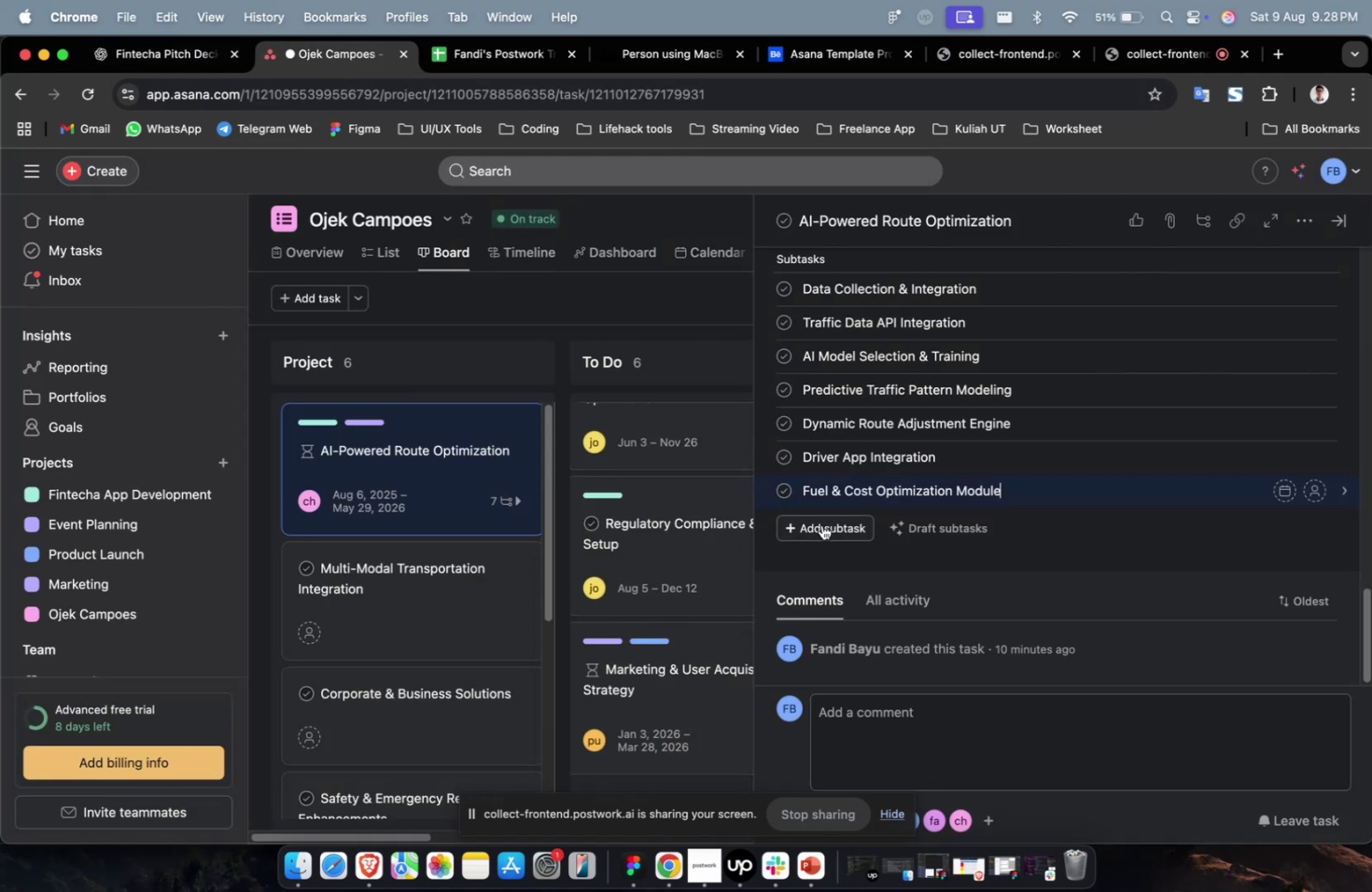 
left_click([822, 525])
 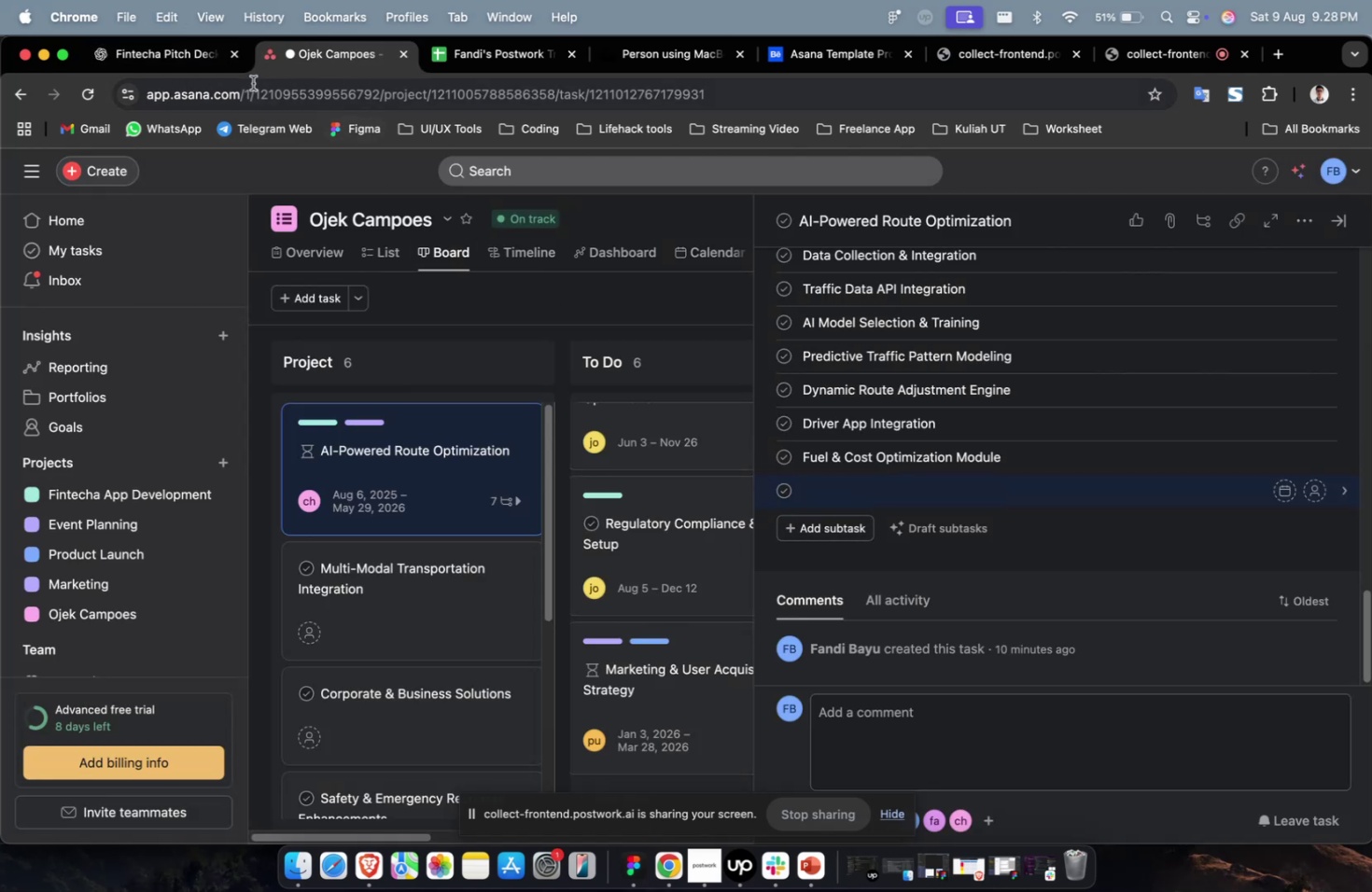 
left_click([200, 69])
 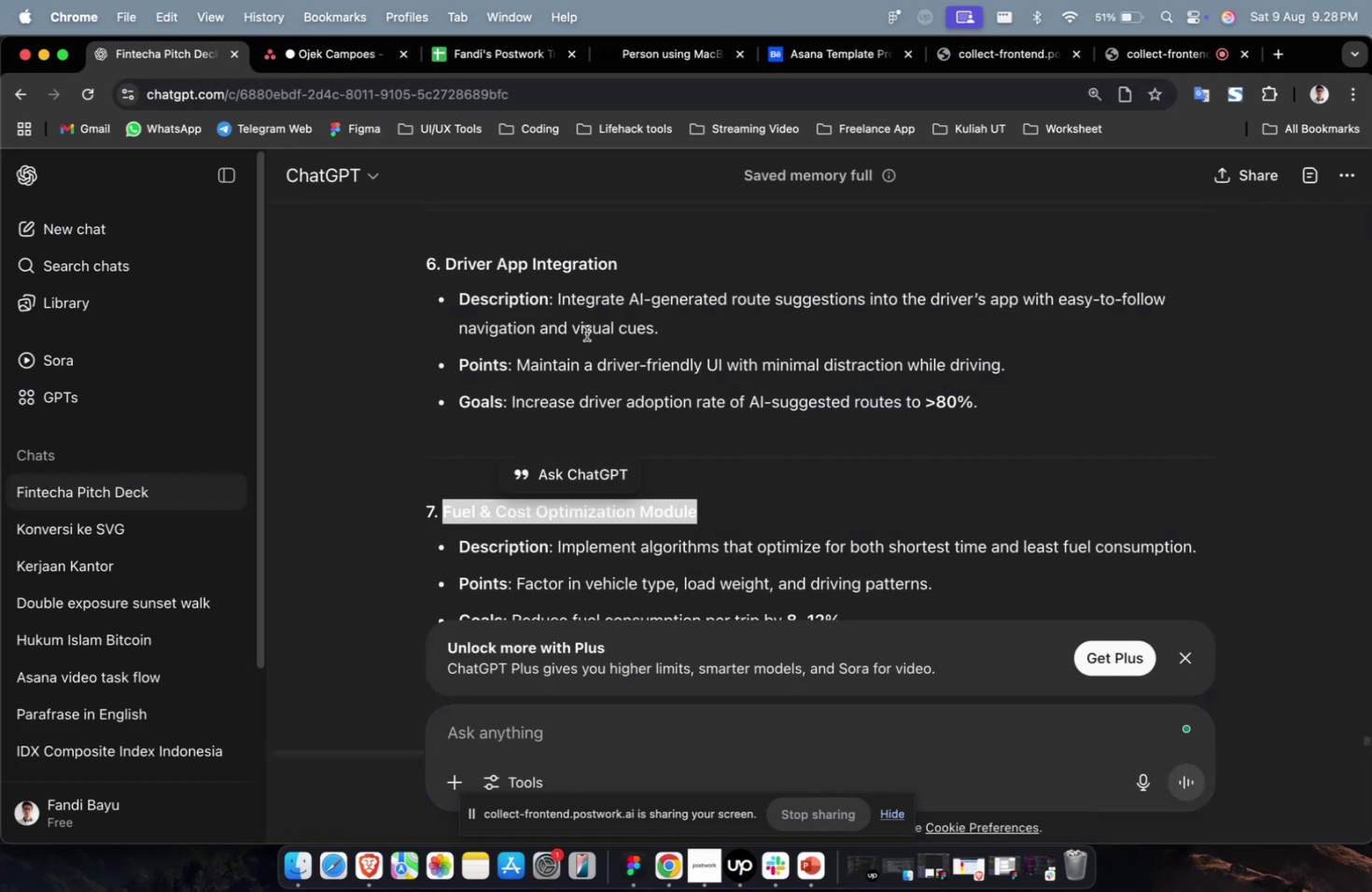 
scroll: coordinate [618, 356], scroll_direction: down, amount: 6.0
 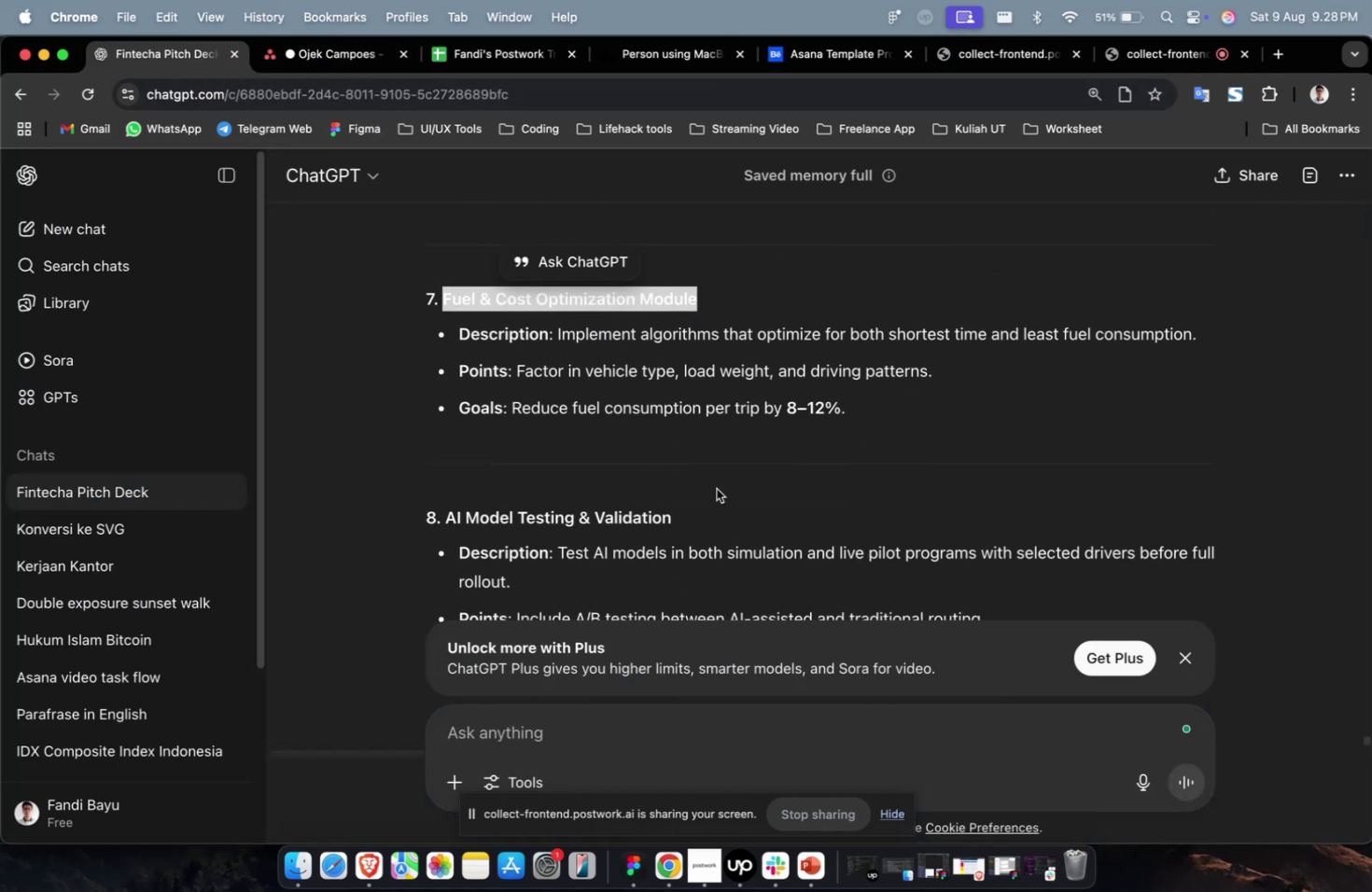 
left_click_drag(start_coordinate=[694, 515], to_coordinate=[442, 526])
 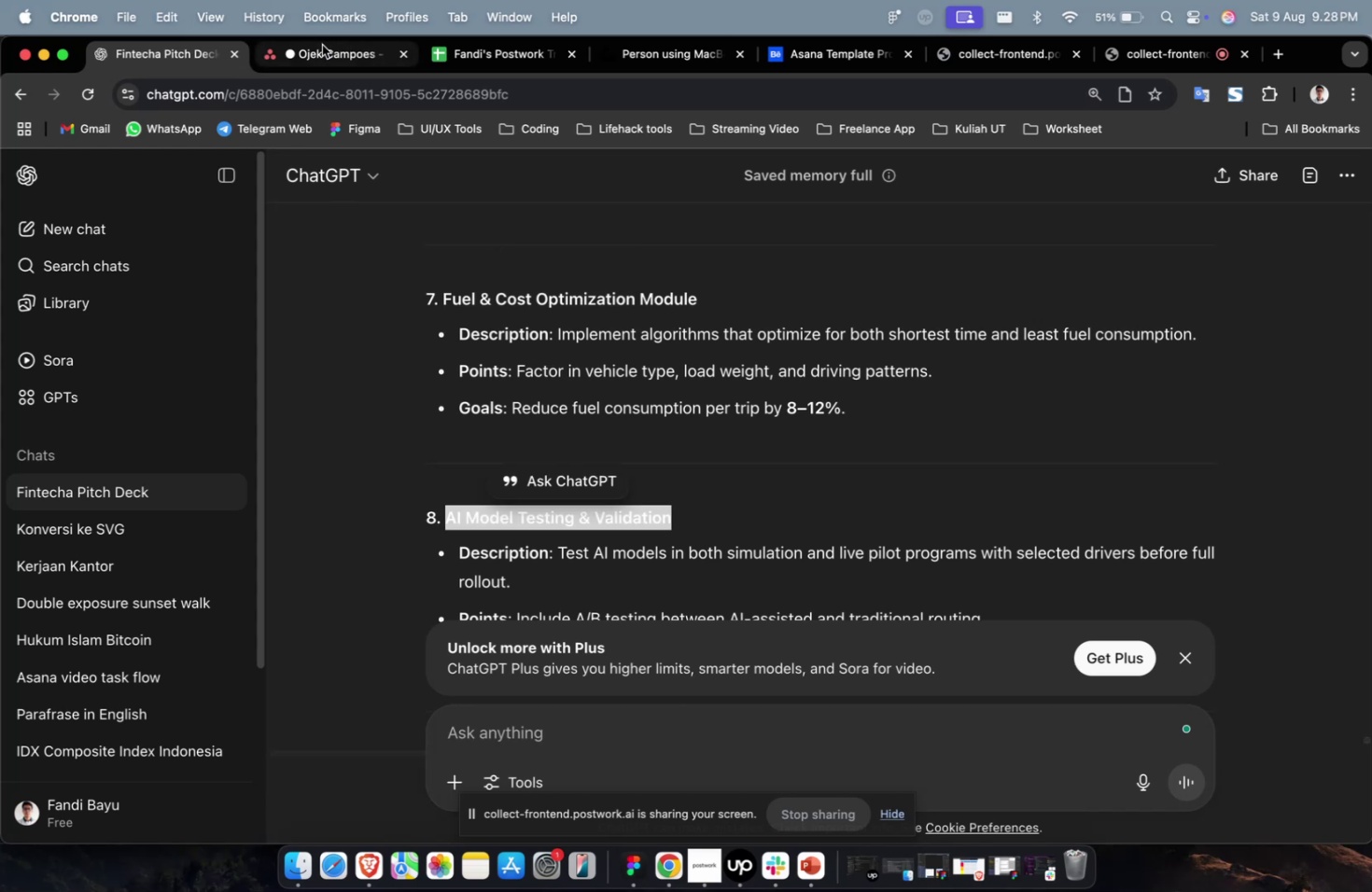 
key(Meta+C)
 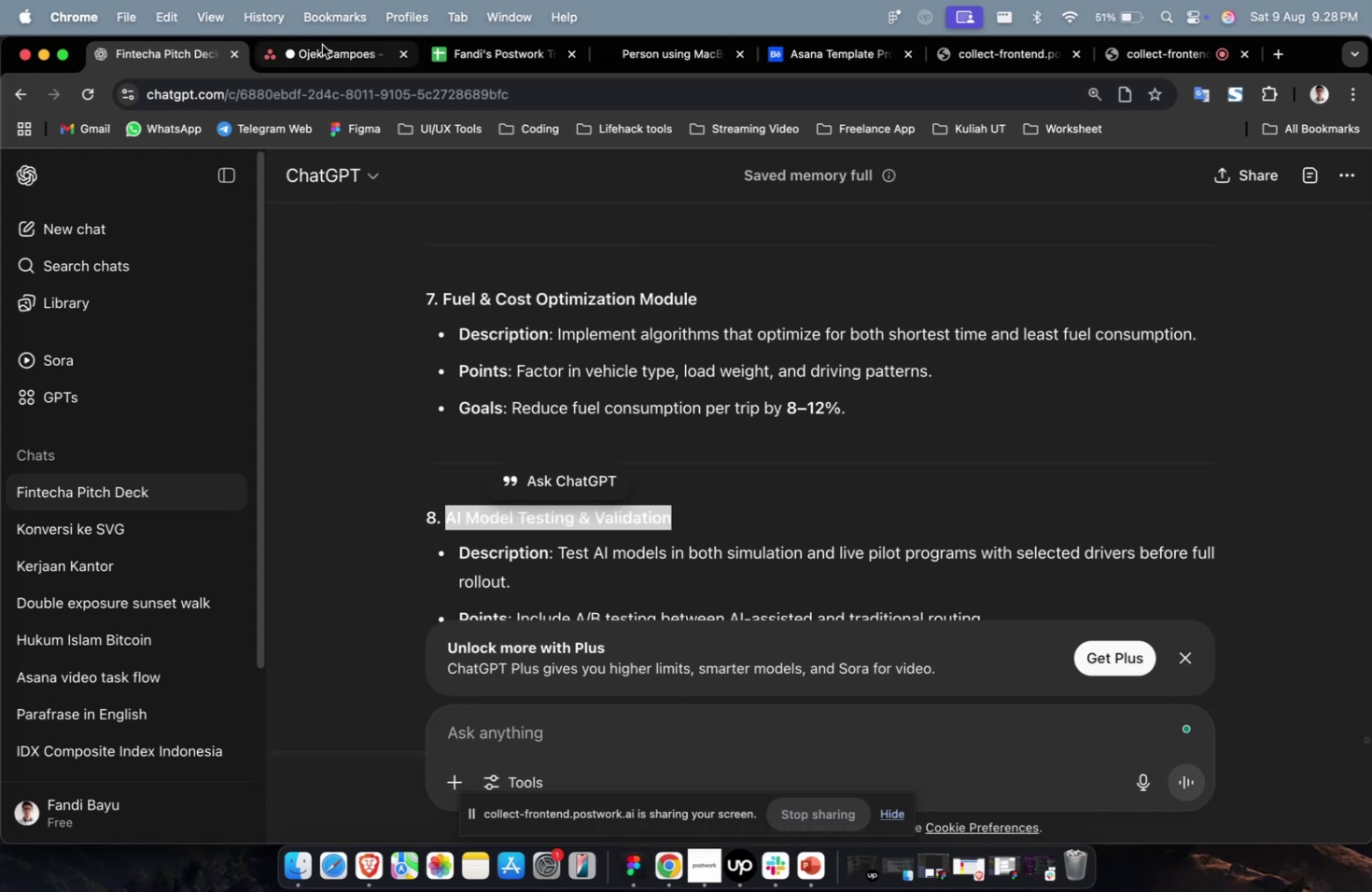 
left_click([322, 45])
 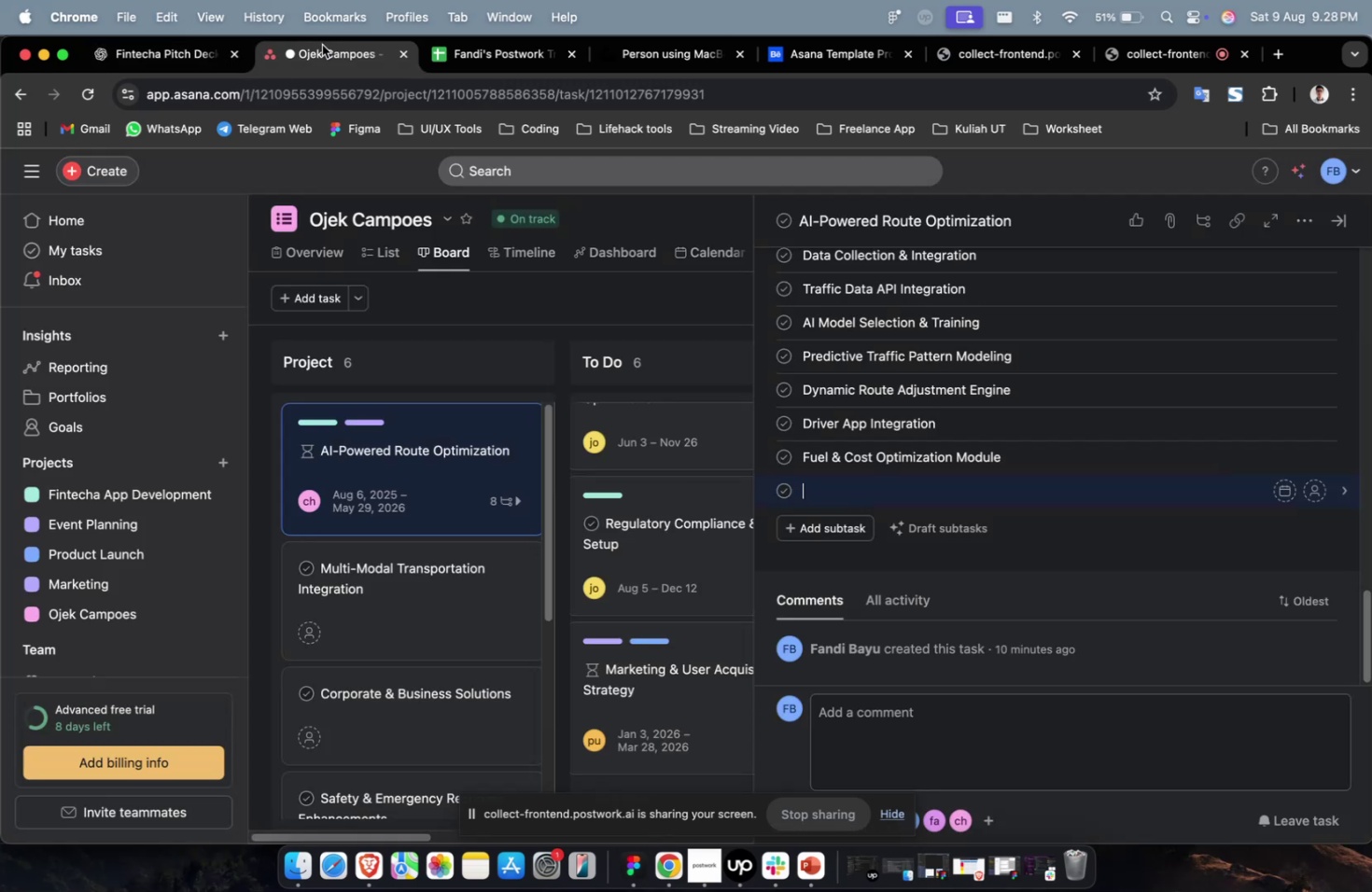 
key(Meta+V)
 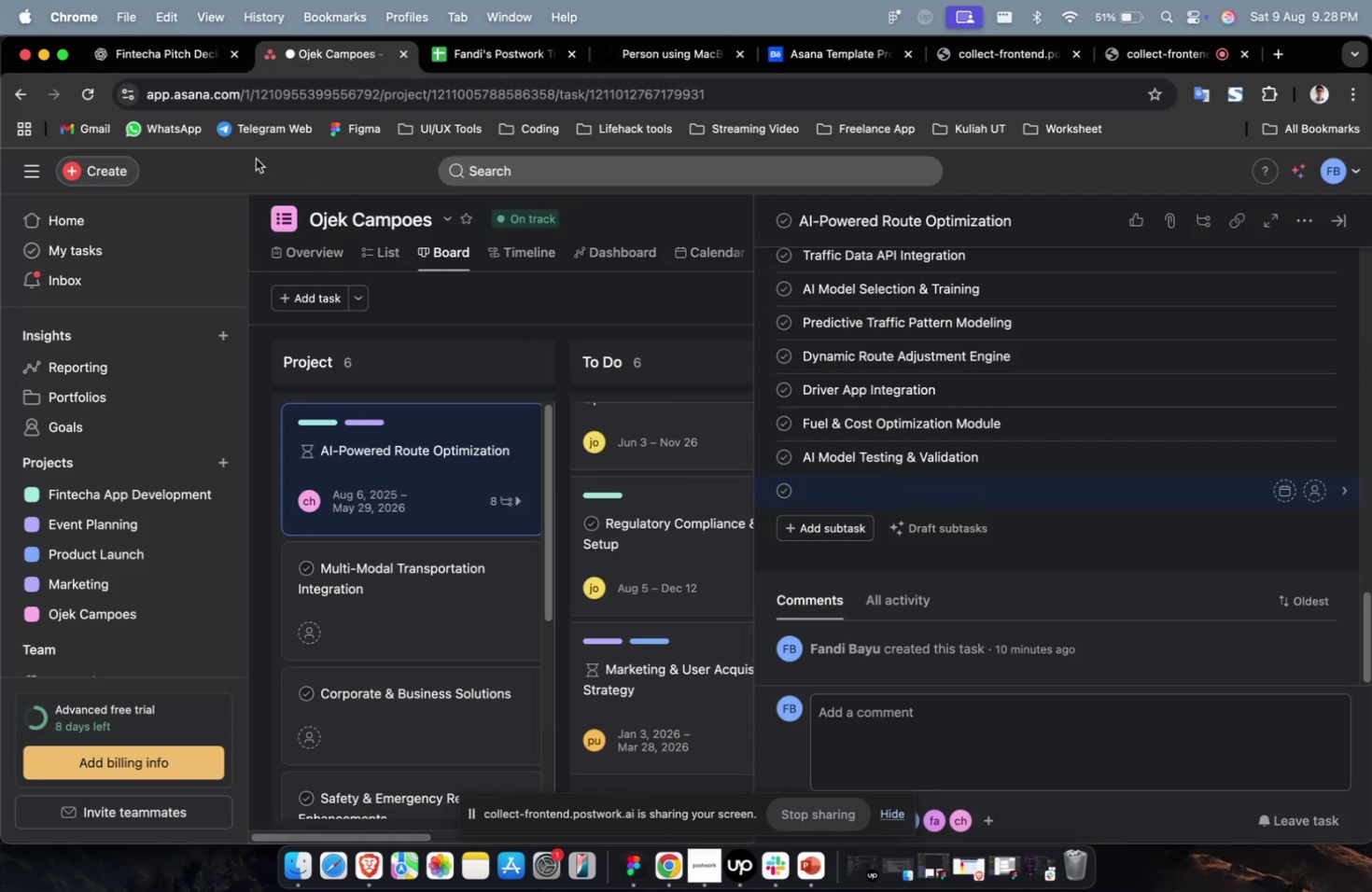 
left_click([186, 56])
 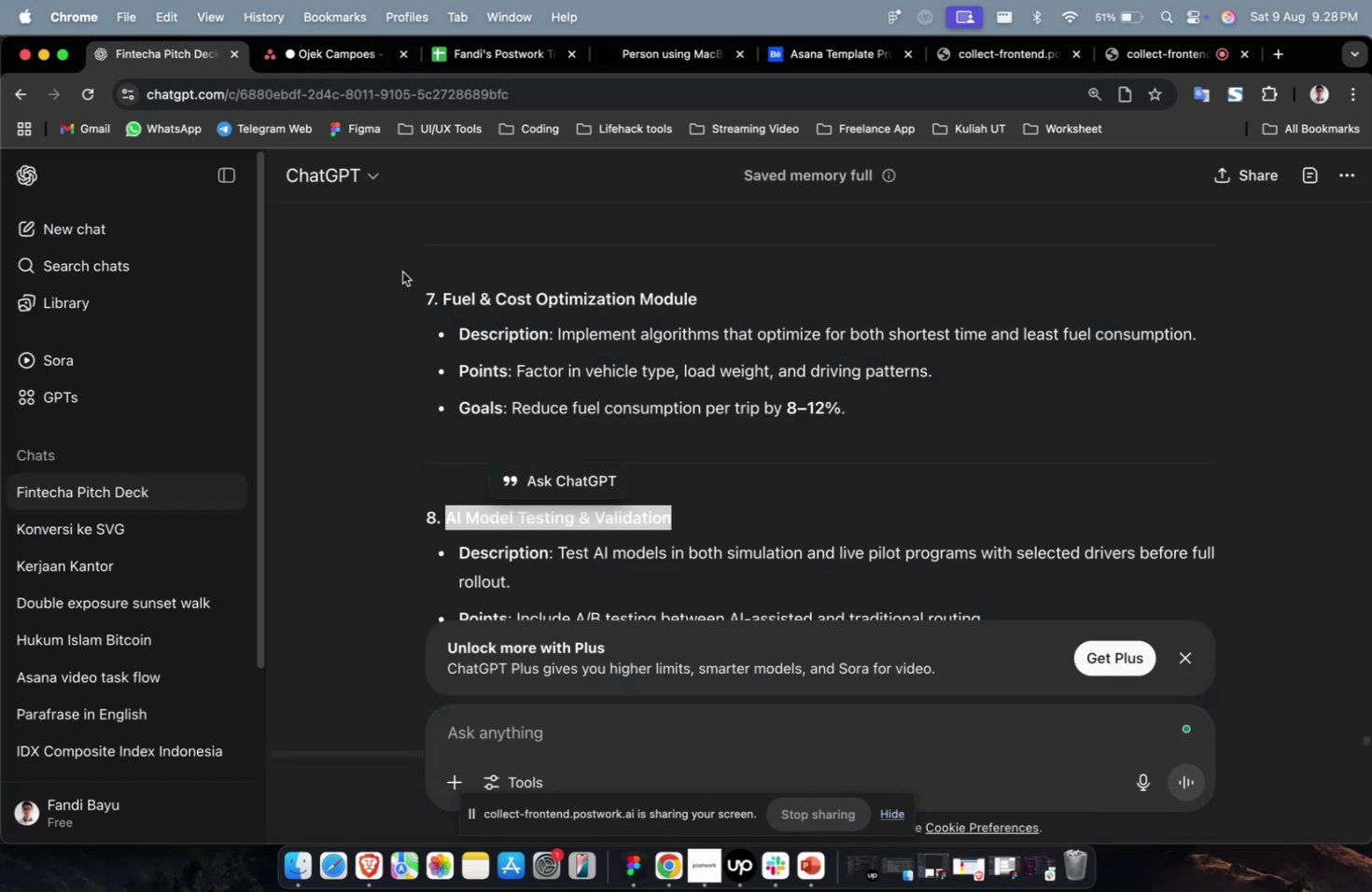 
scroll: coordinate [564, 379], scroll_direction: down, amount: 13.0
 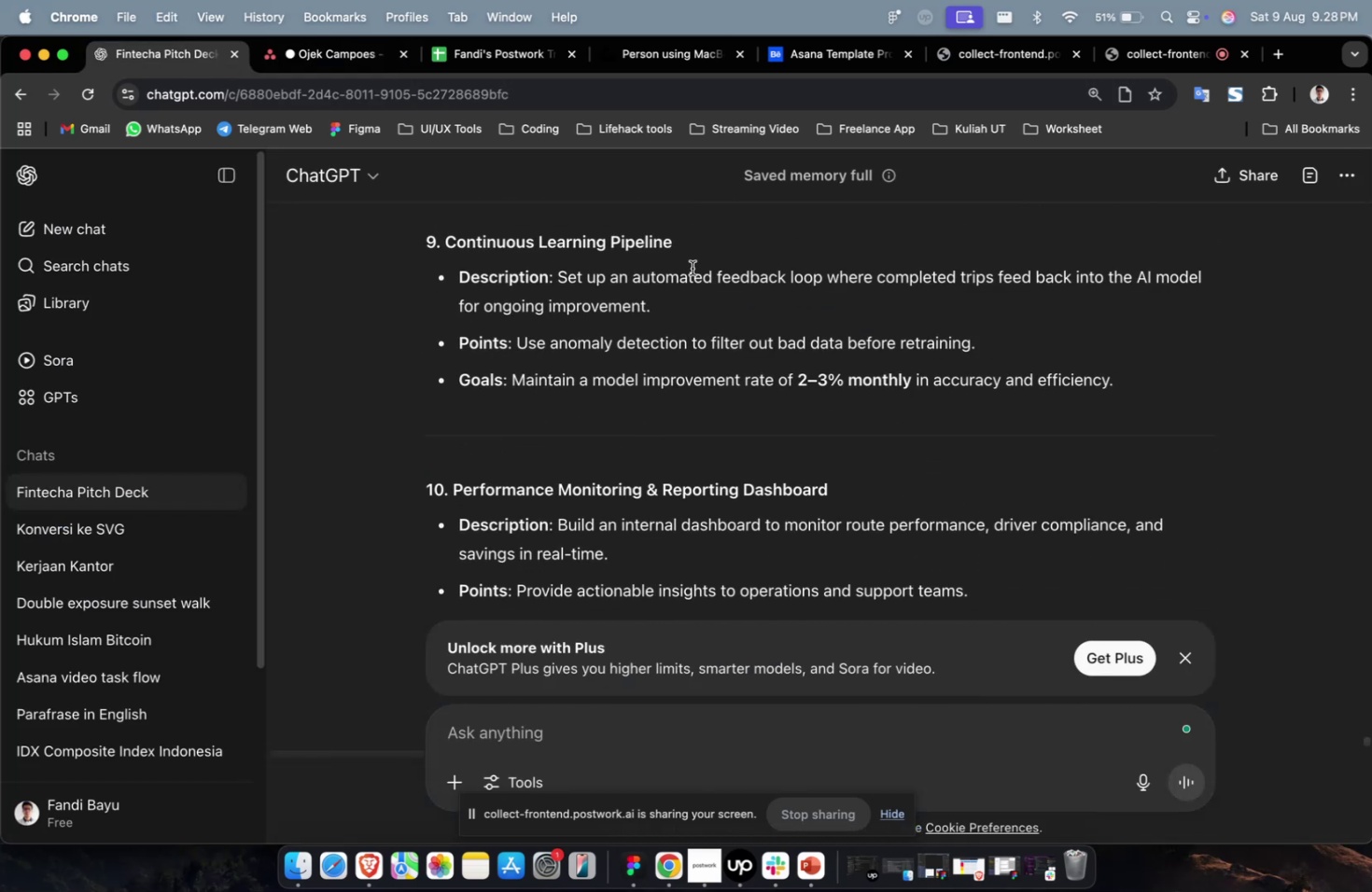 
left_click_drag(start_coordinate=[698, 244], to_coordinate=[448, 250])
 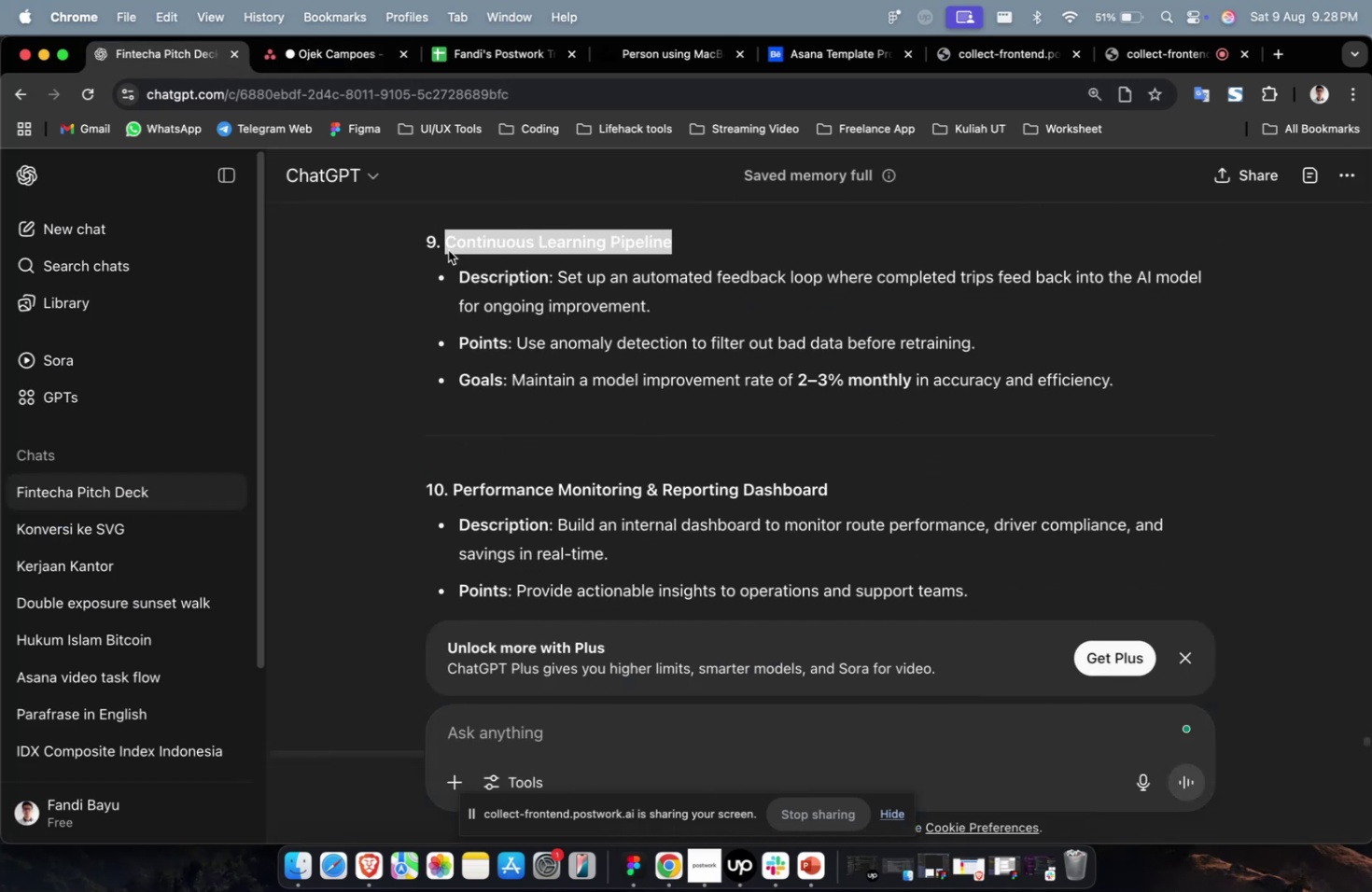 
key(Meta+C)
 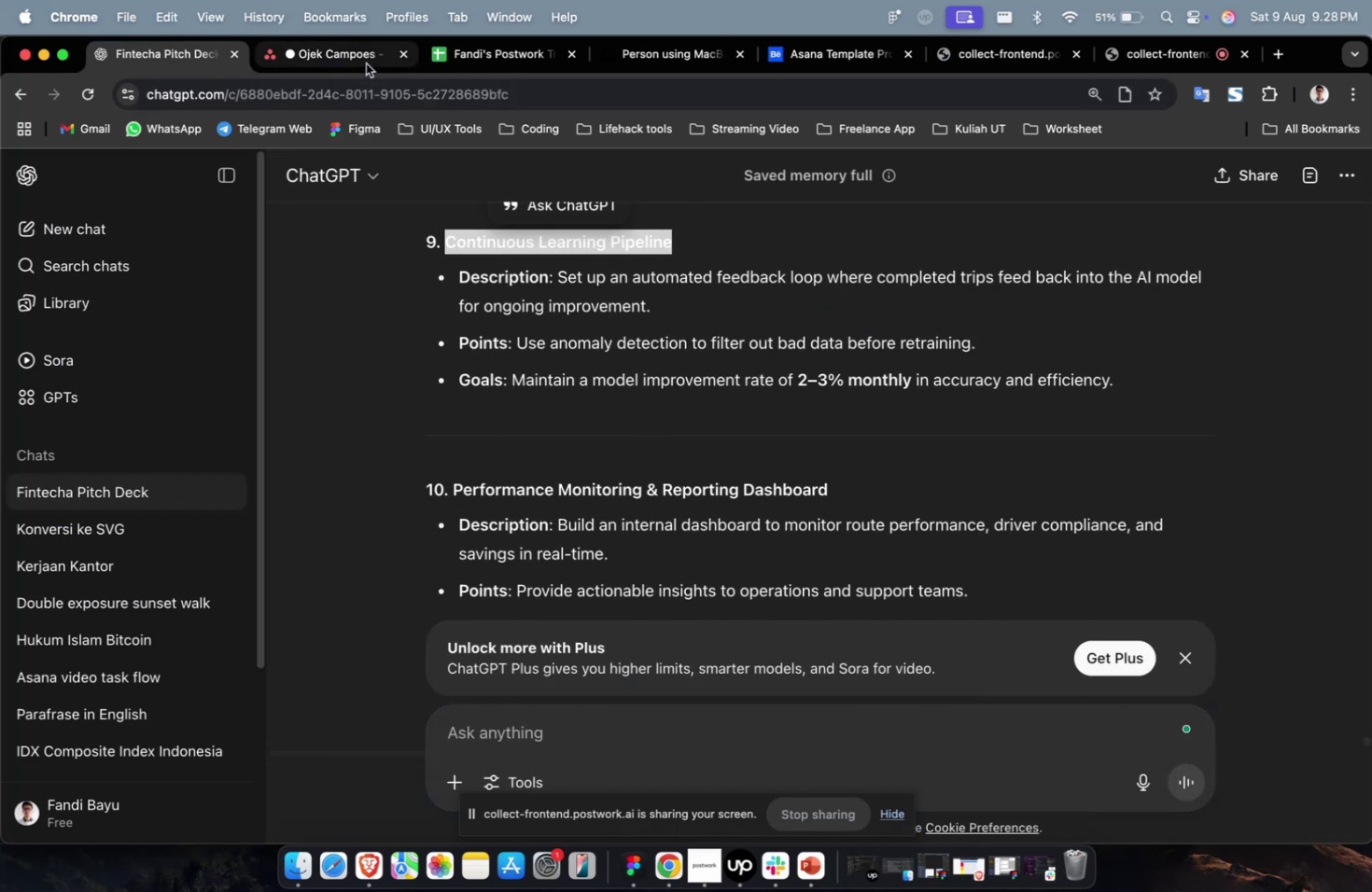 
left_click([366, 63])
 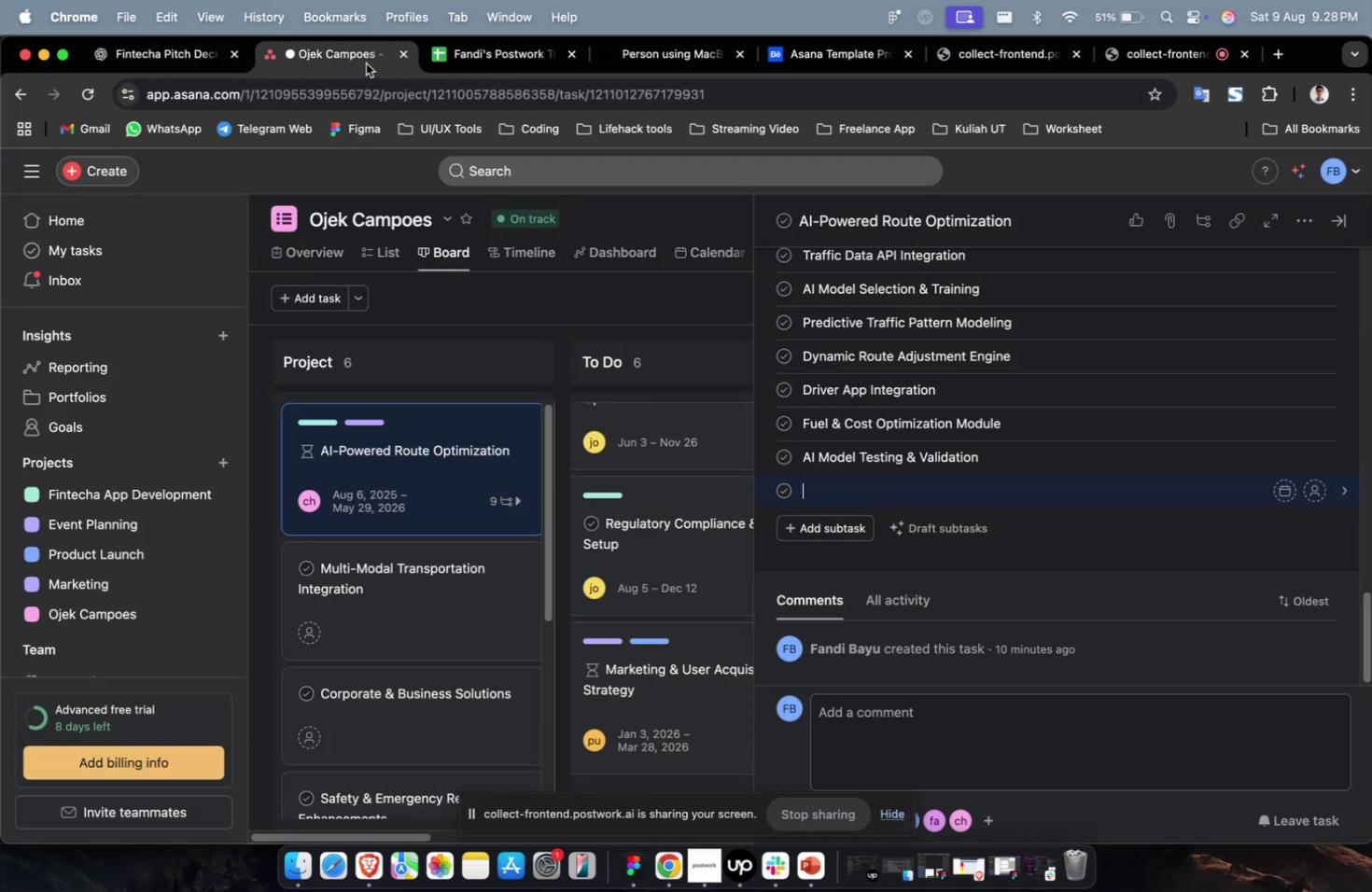 
key(Meta+V)
 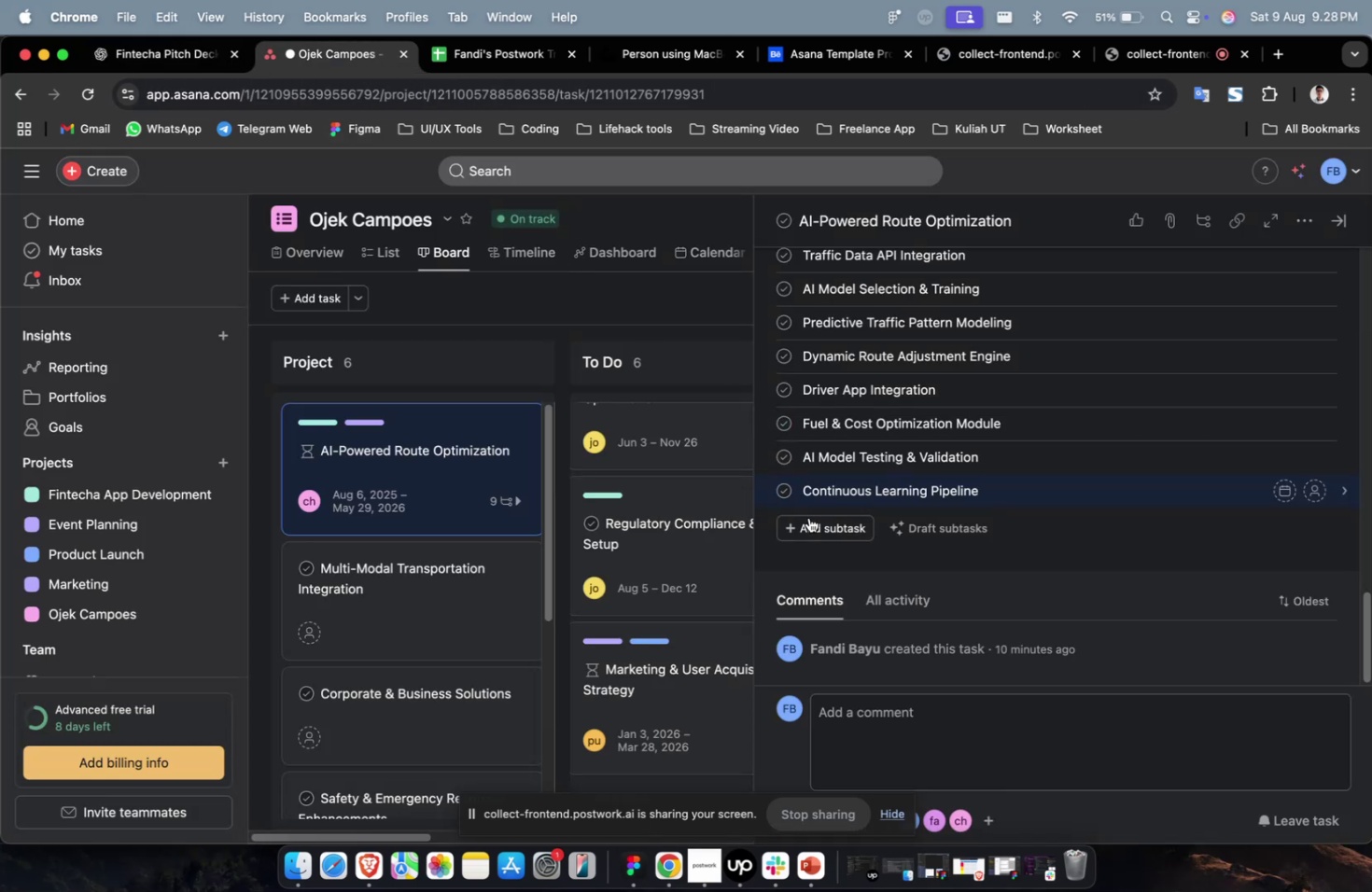 
left_click([809, 526])
 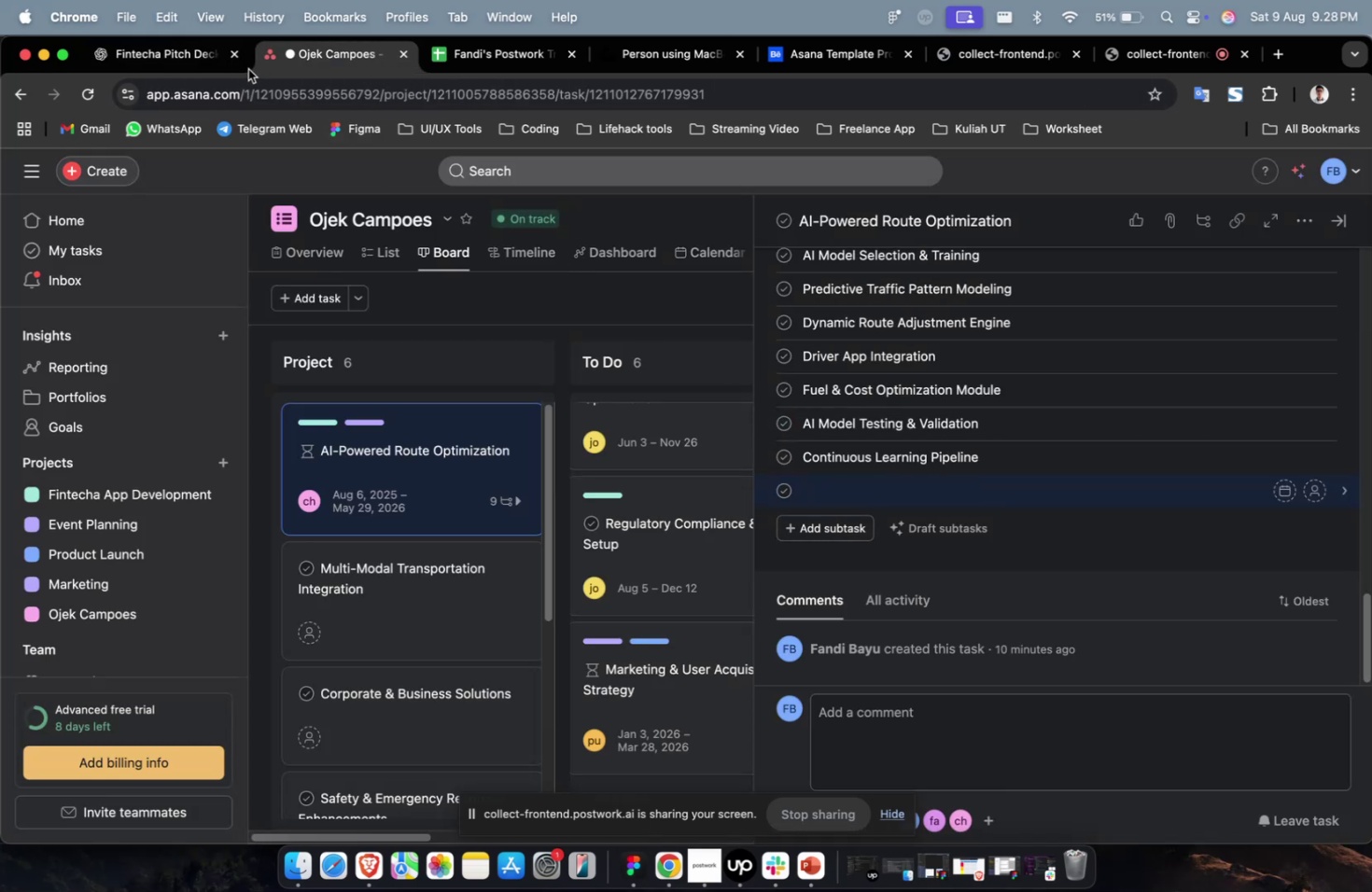 
left_click([184, 59])
 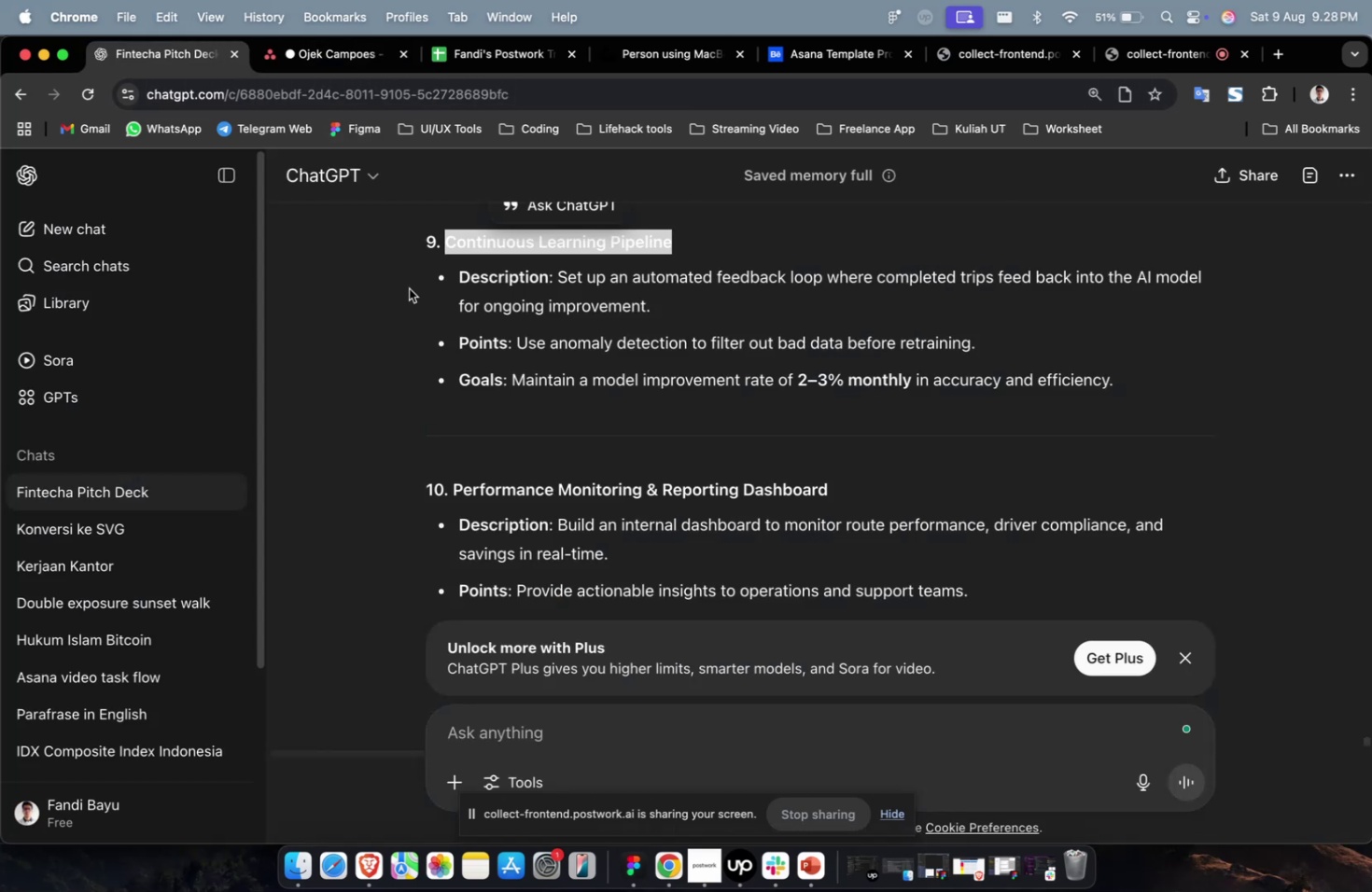 
scroll: coordinate [505, 363], scroll_direction: down, amount: 4.0
 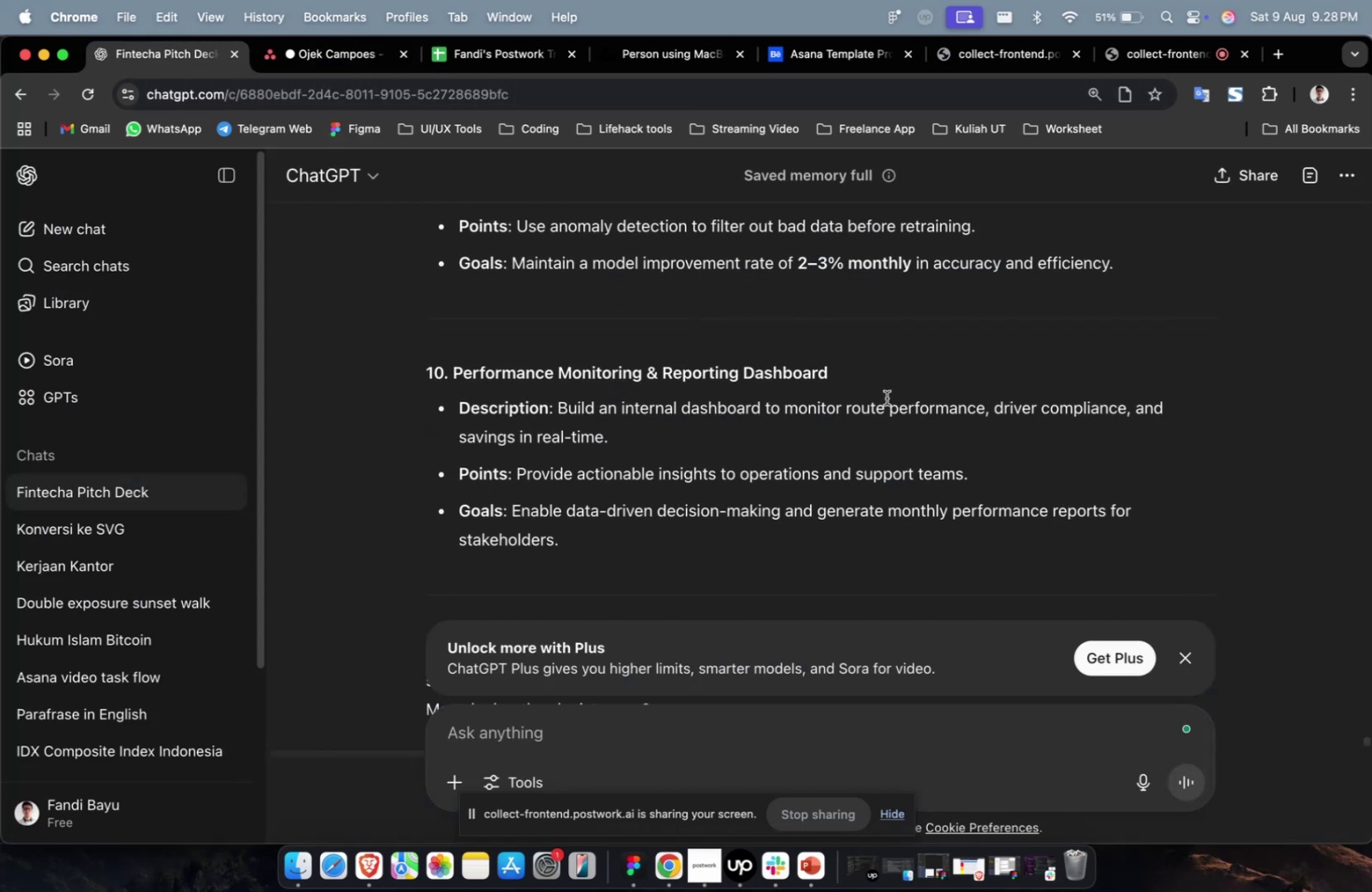 
left_click_drag(start_coordinate=[858, 378], to_coordinate=[454, 378])
 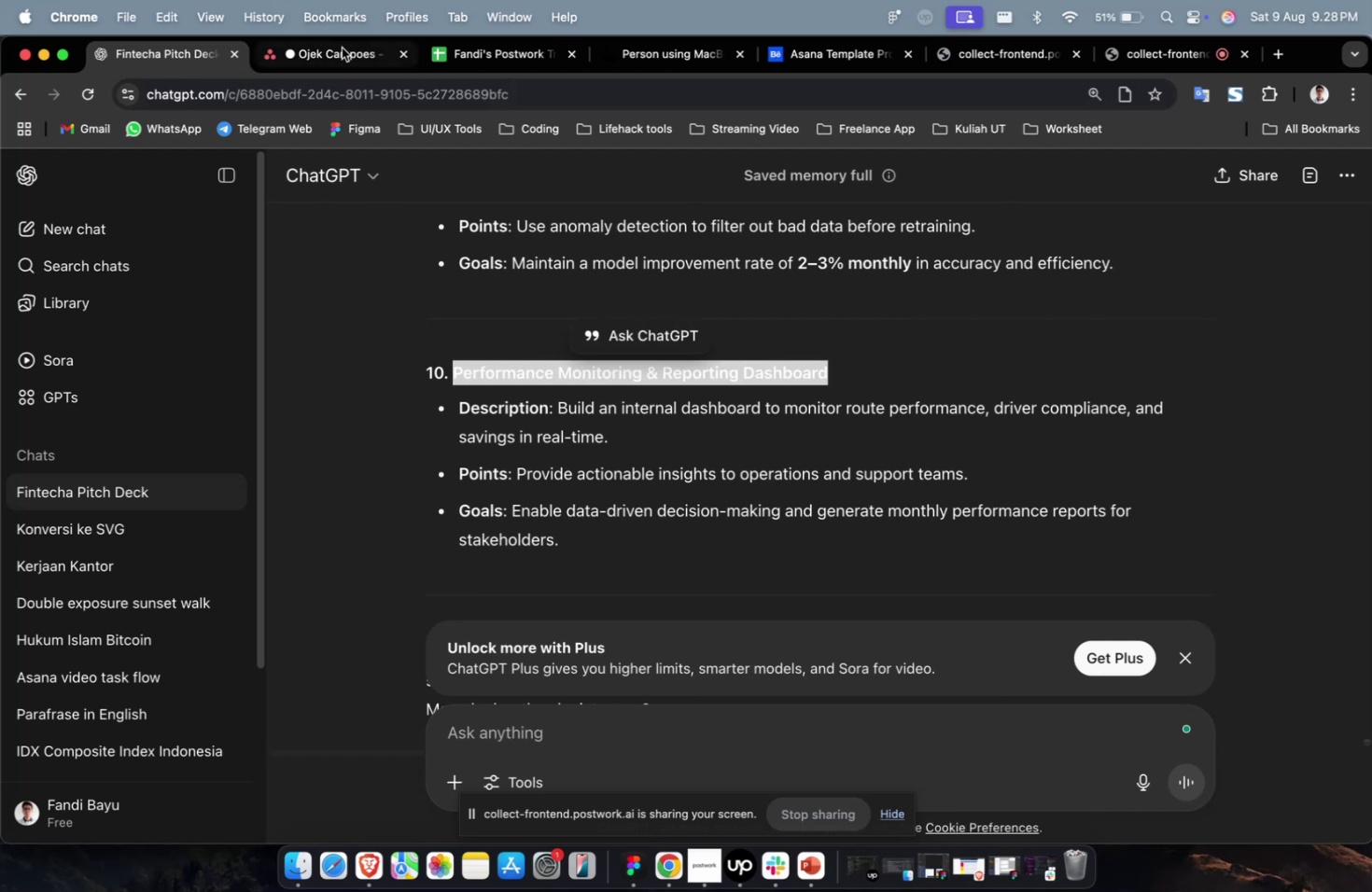 
key(Meta+C)
 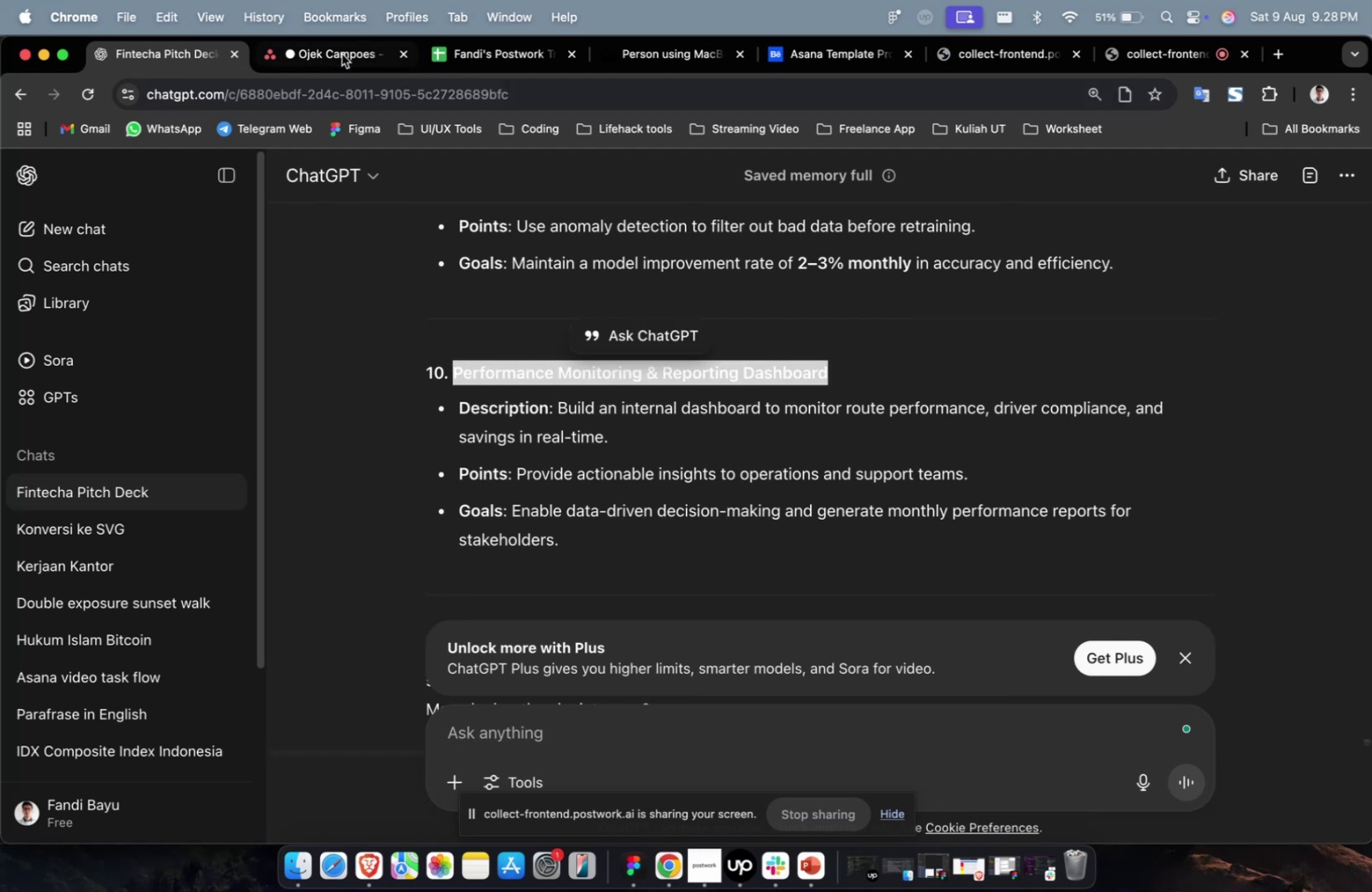 
left_click([342, 48])
 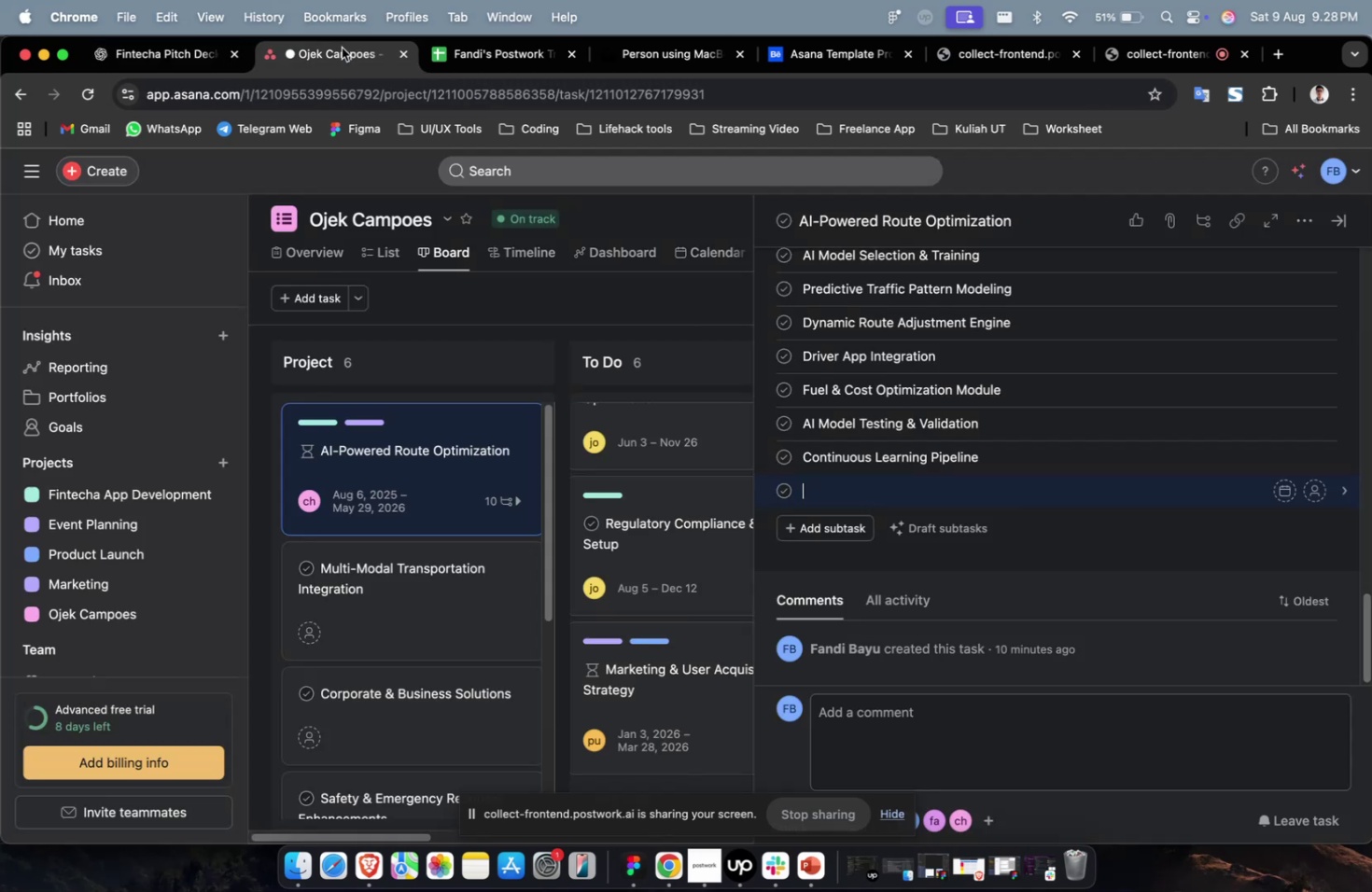 
key(Meta+V)
 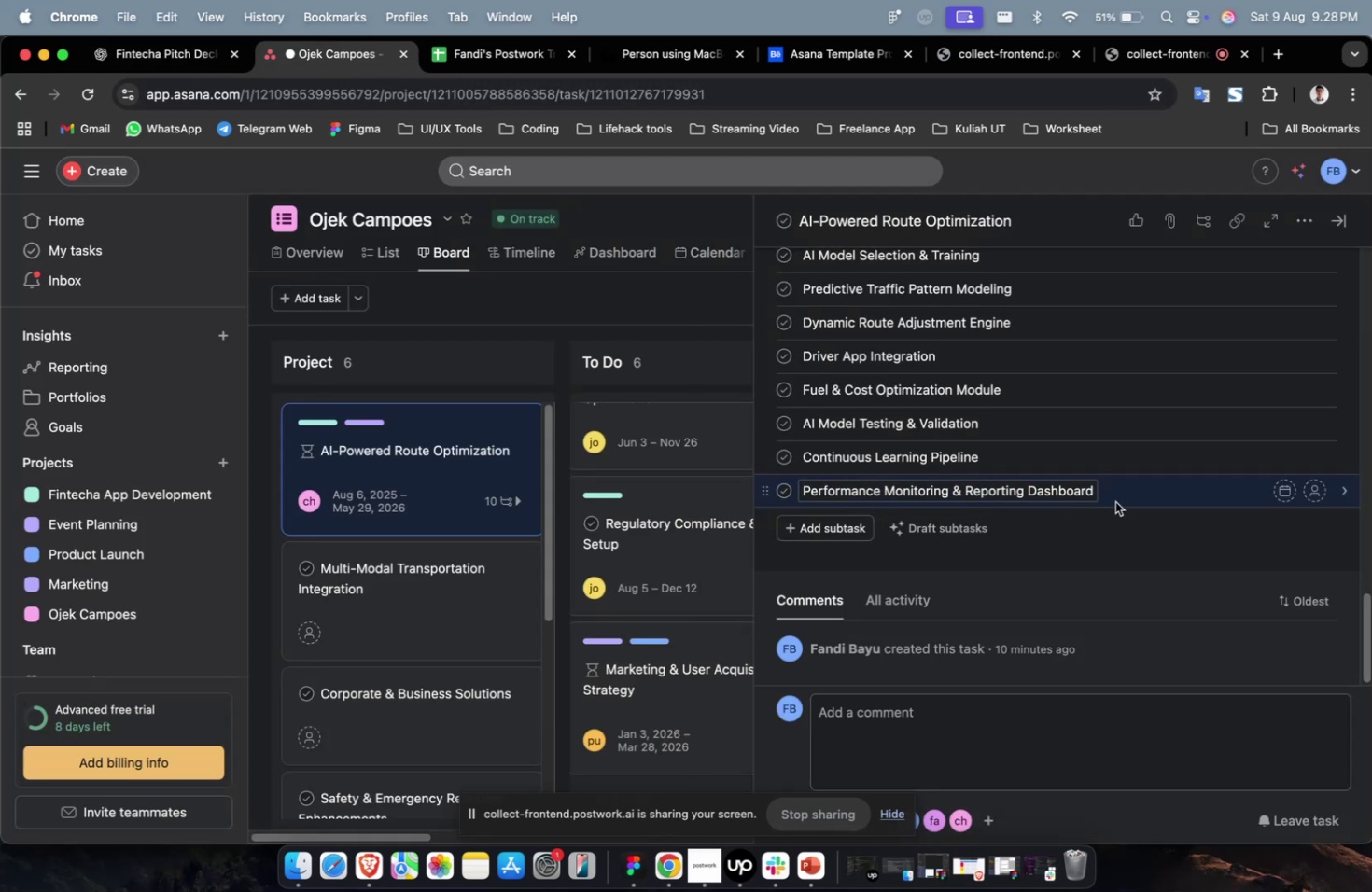 
left_click([1121, 497])
 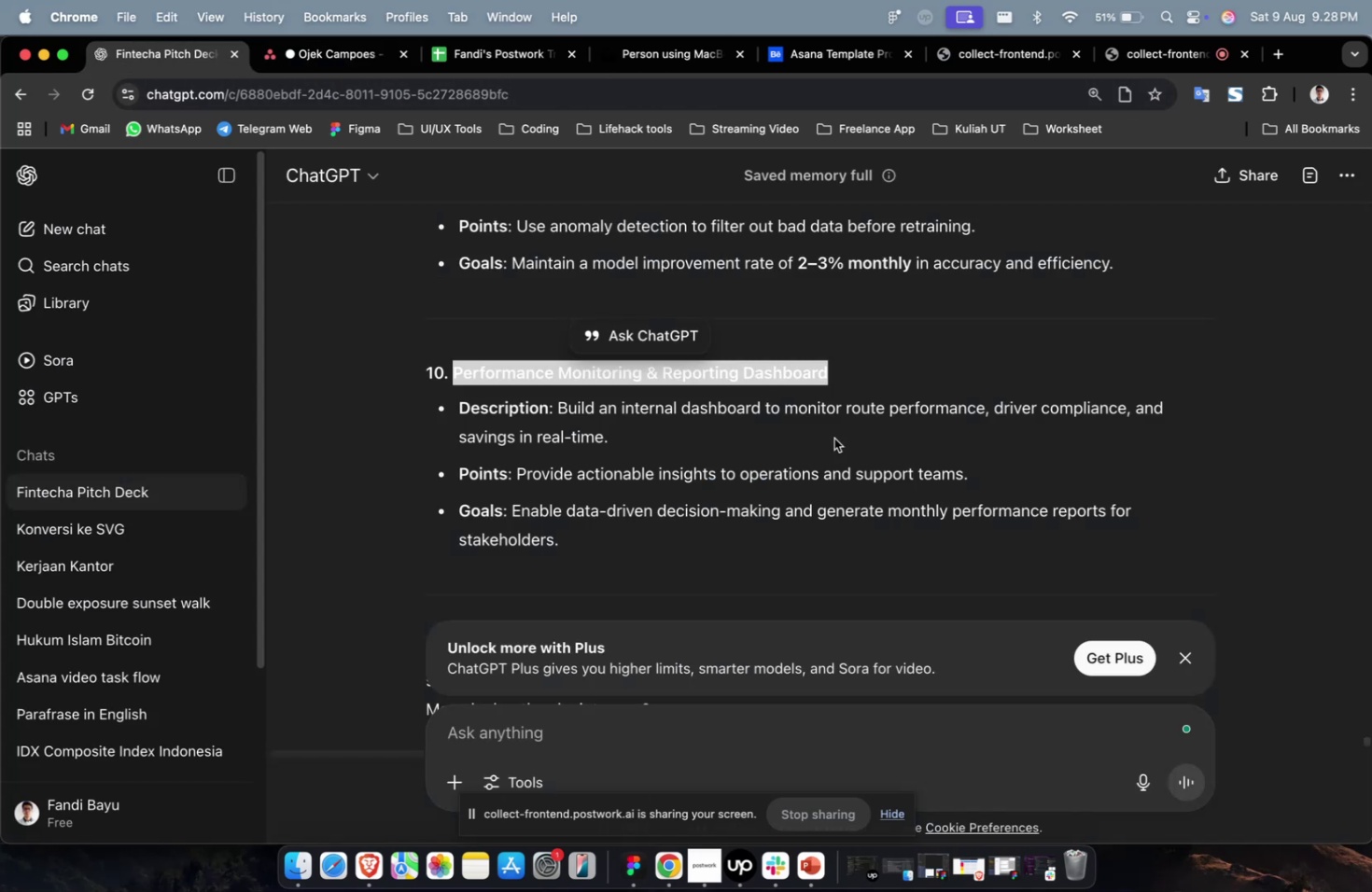 
left_click_drag(start_coordinate=[619, 563], to_coordinate=[560, 407])
 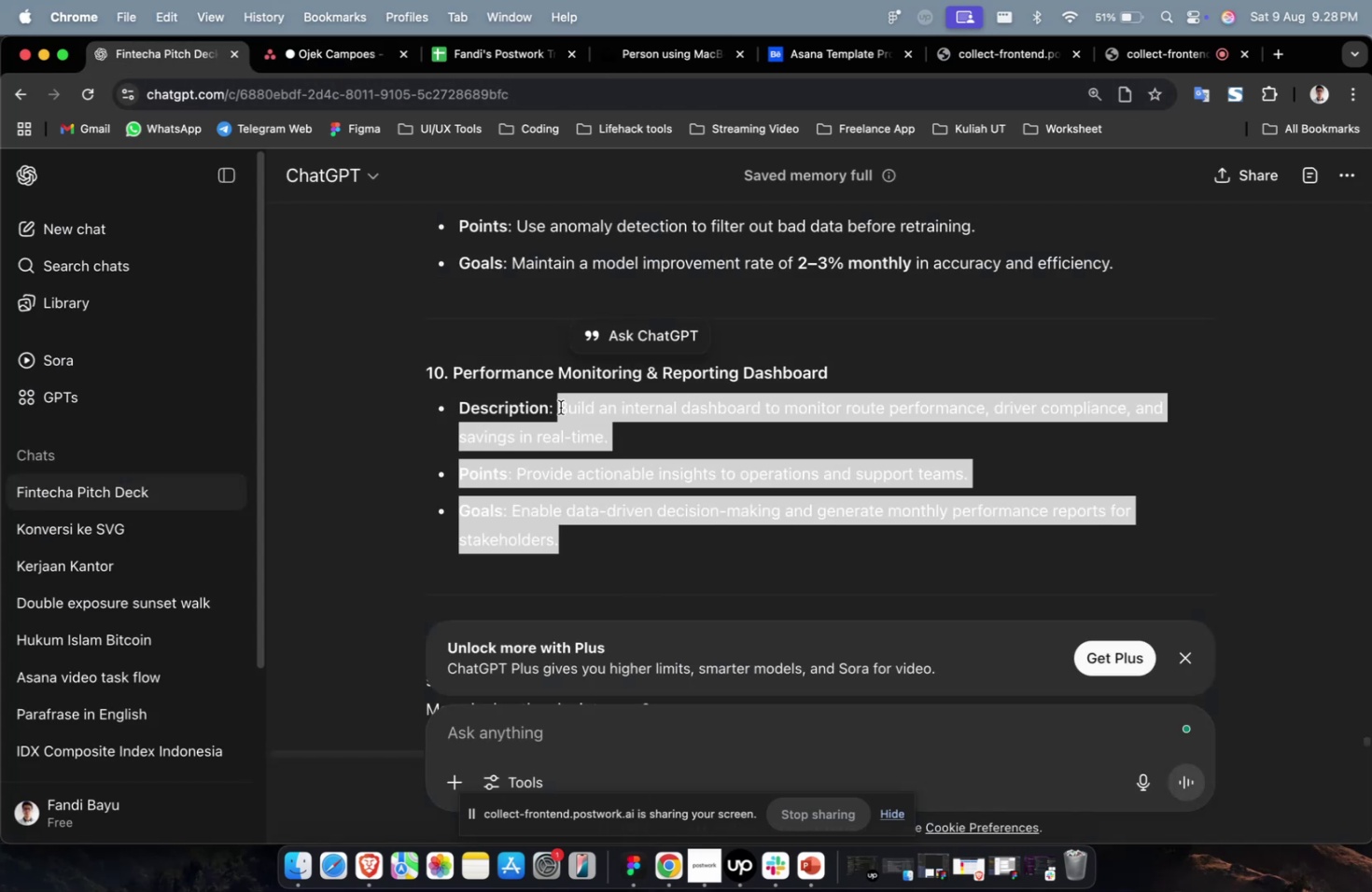 
key(Meta+CommandLeft)
 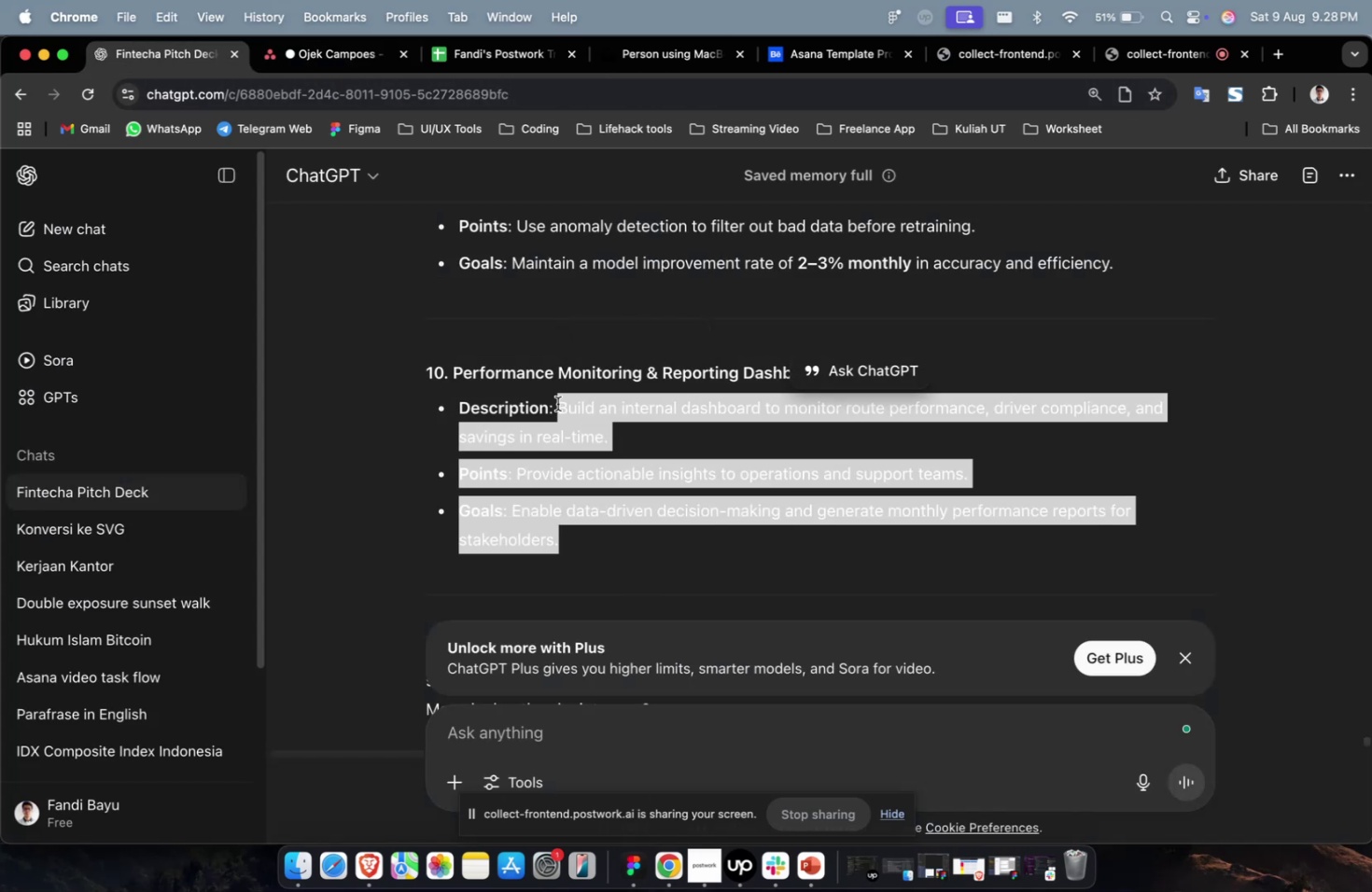 
key(Meta+C)
 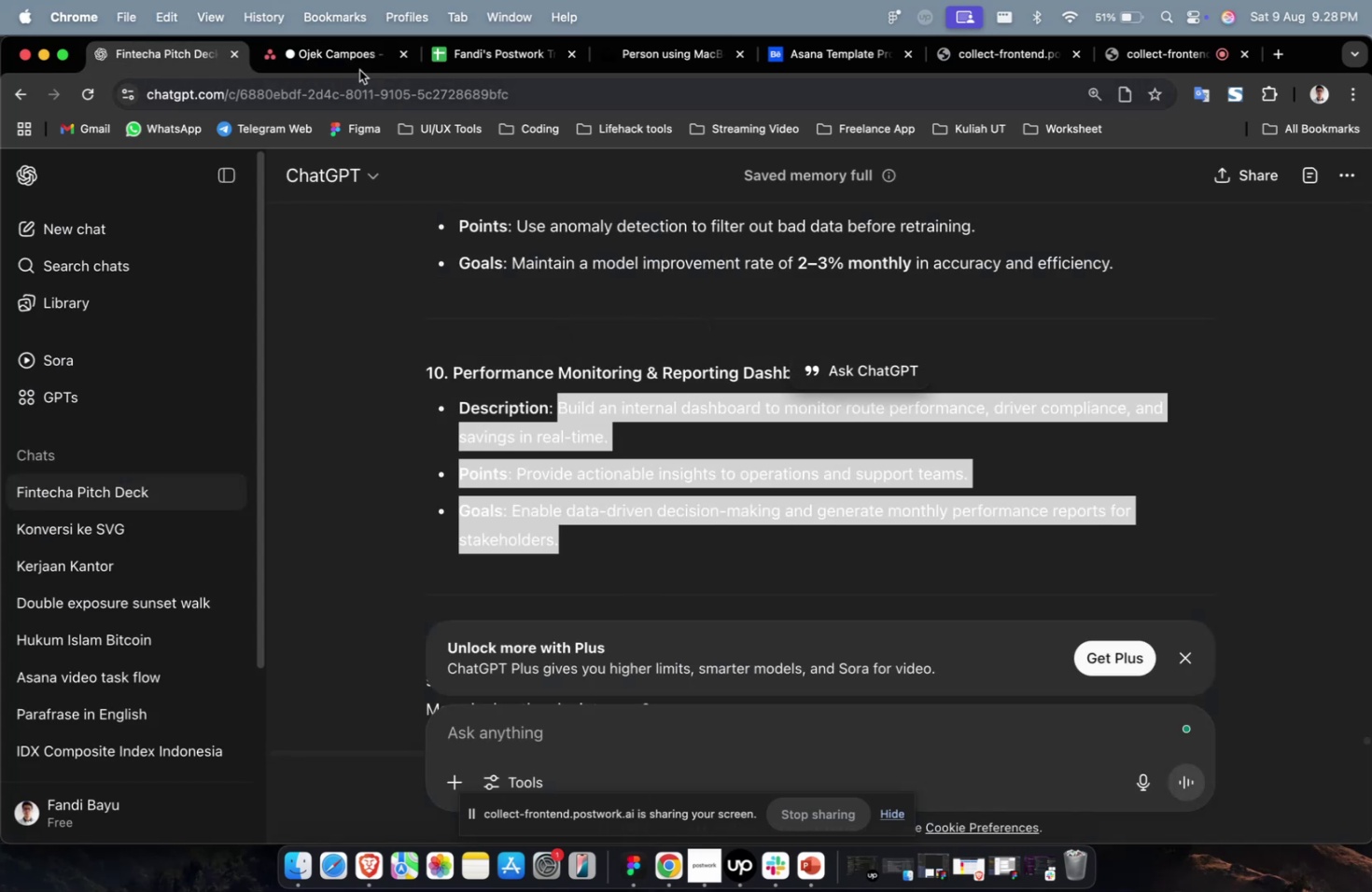 
left_click([357, 67])
 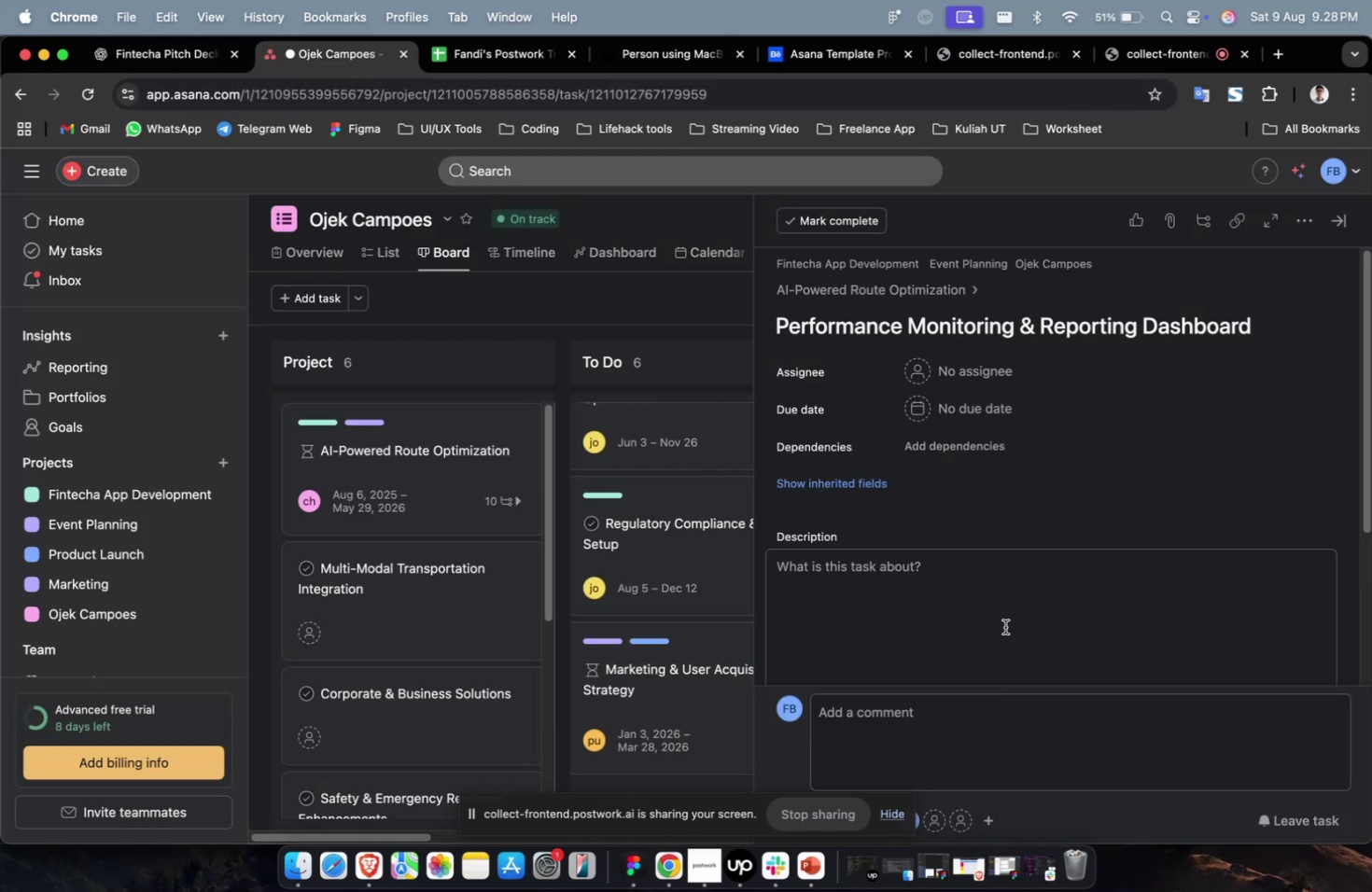 
key(Meta+CommandLeft)
 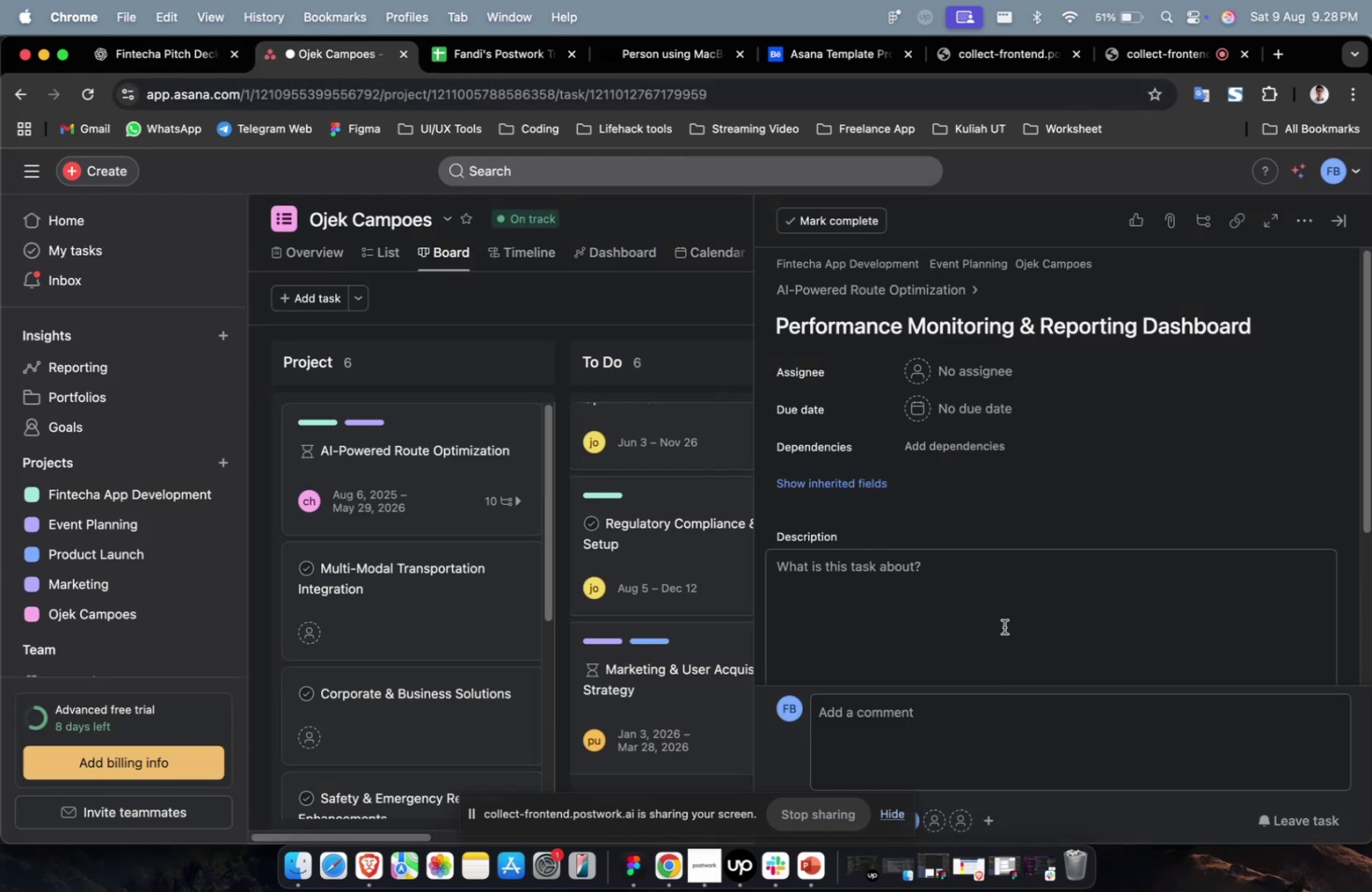 
double_click([1003, 626])
 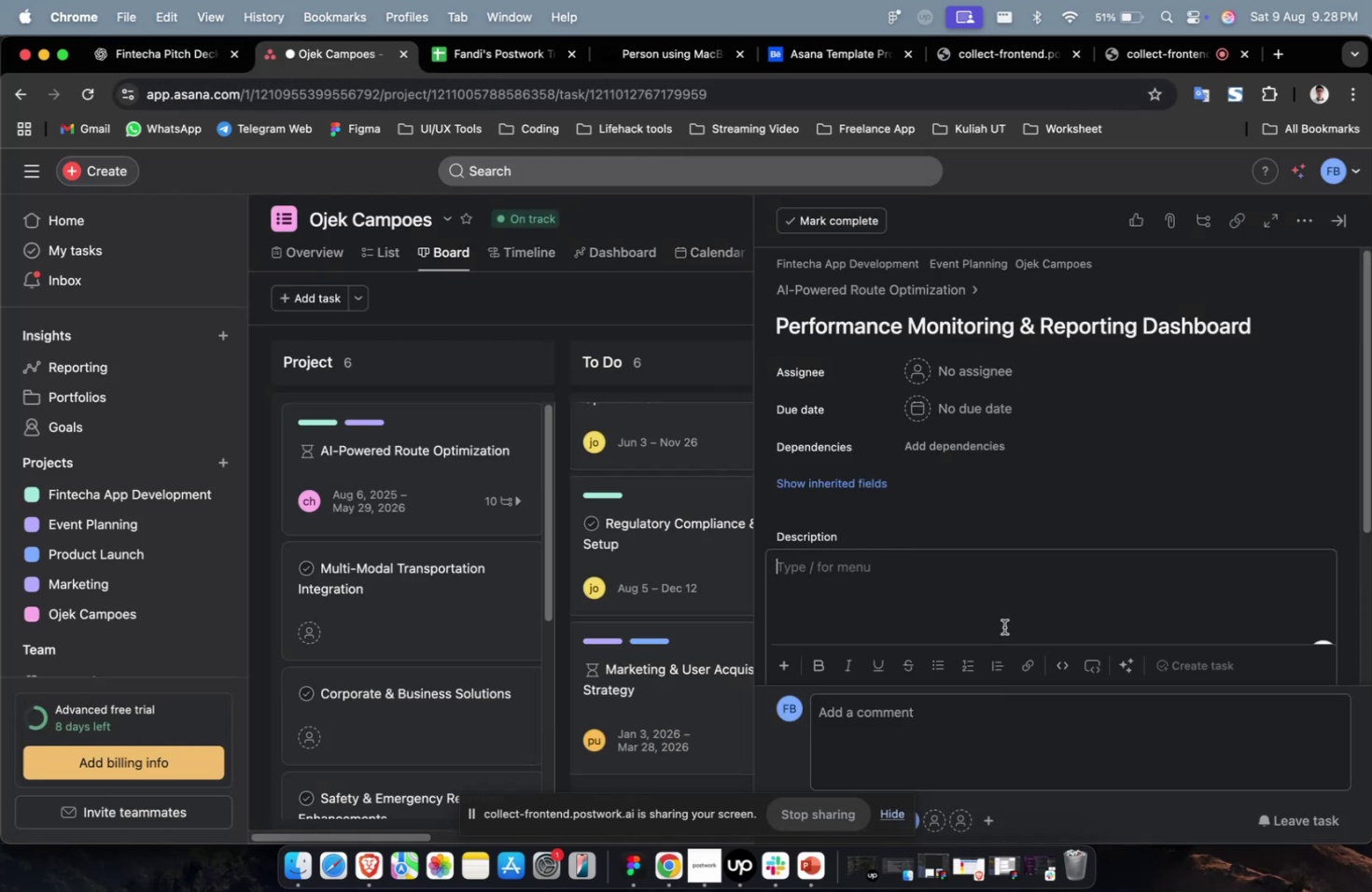 
key(Meta+V)
 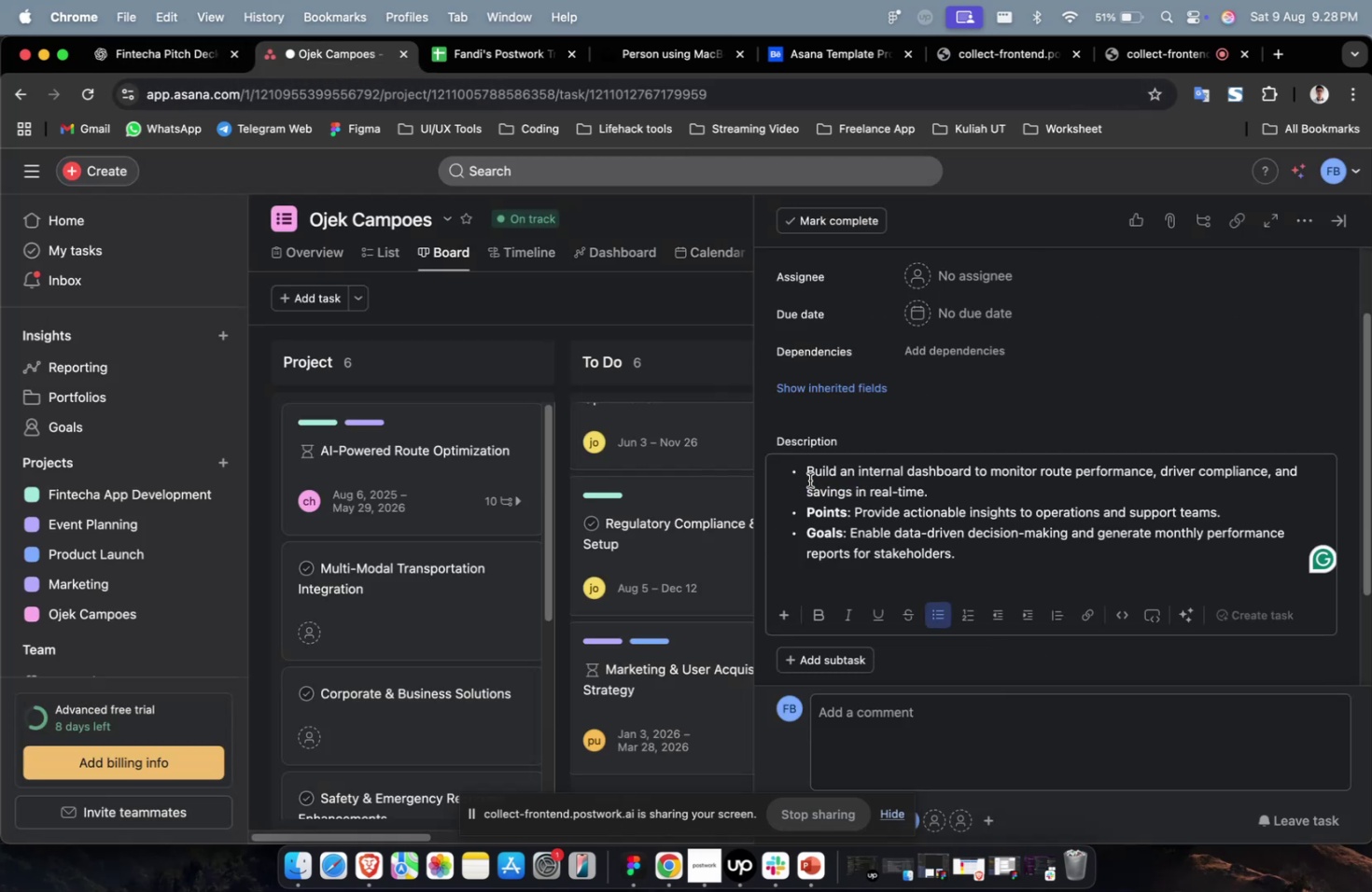 
left_click([807, 472])
 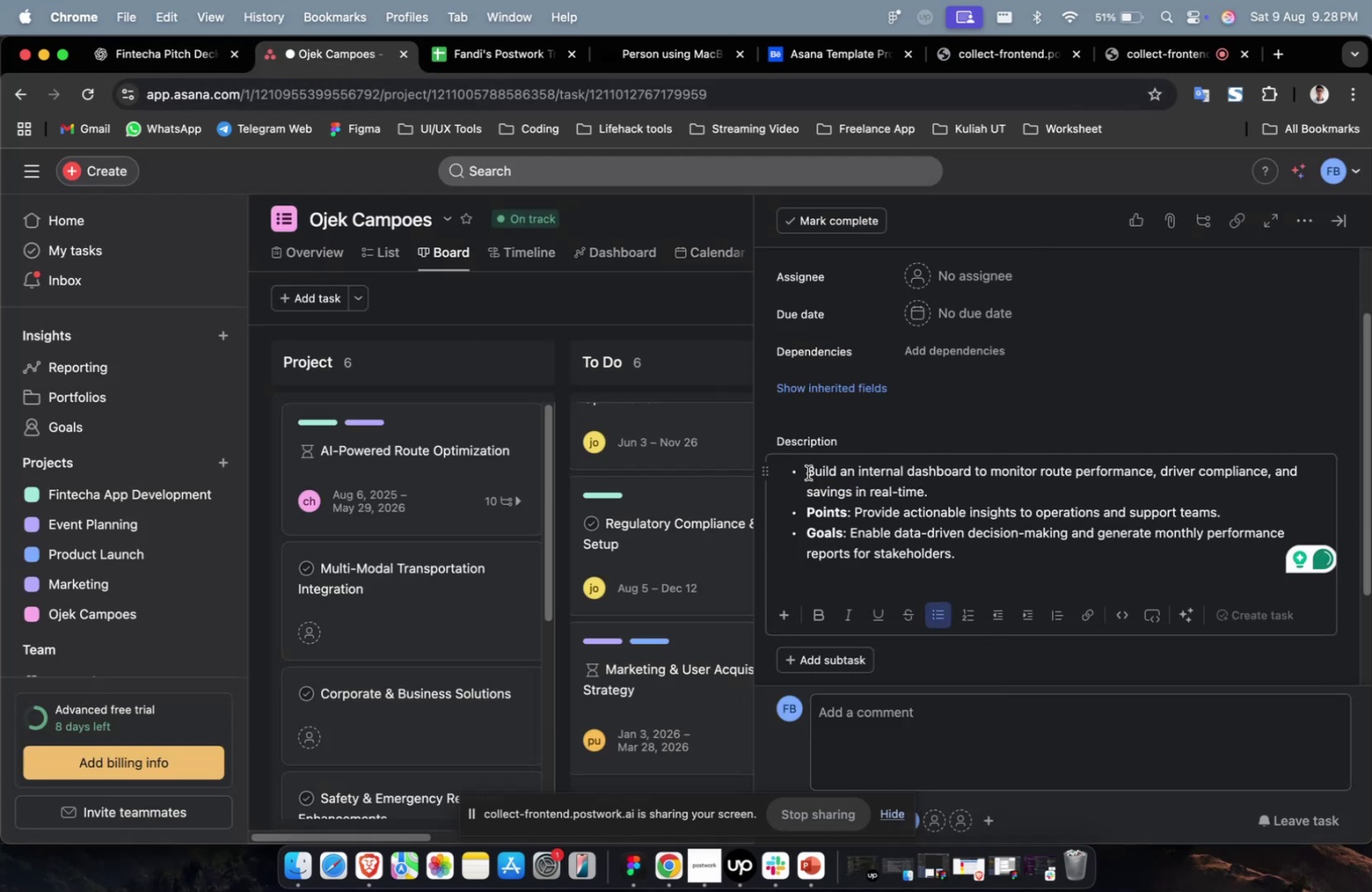 
key(Backspace)
 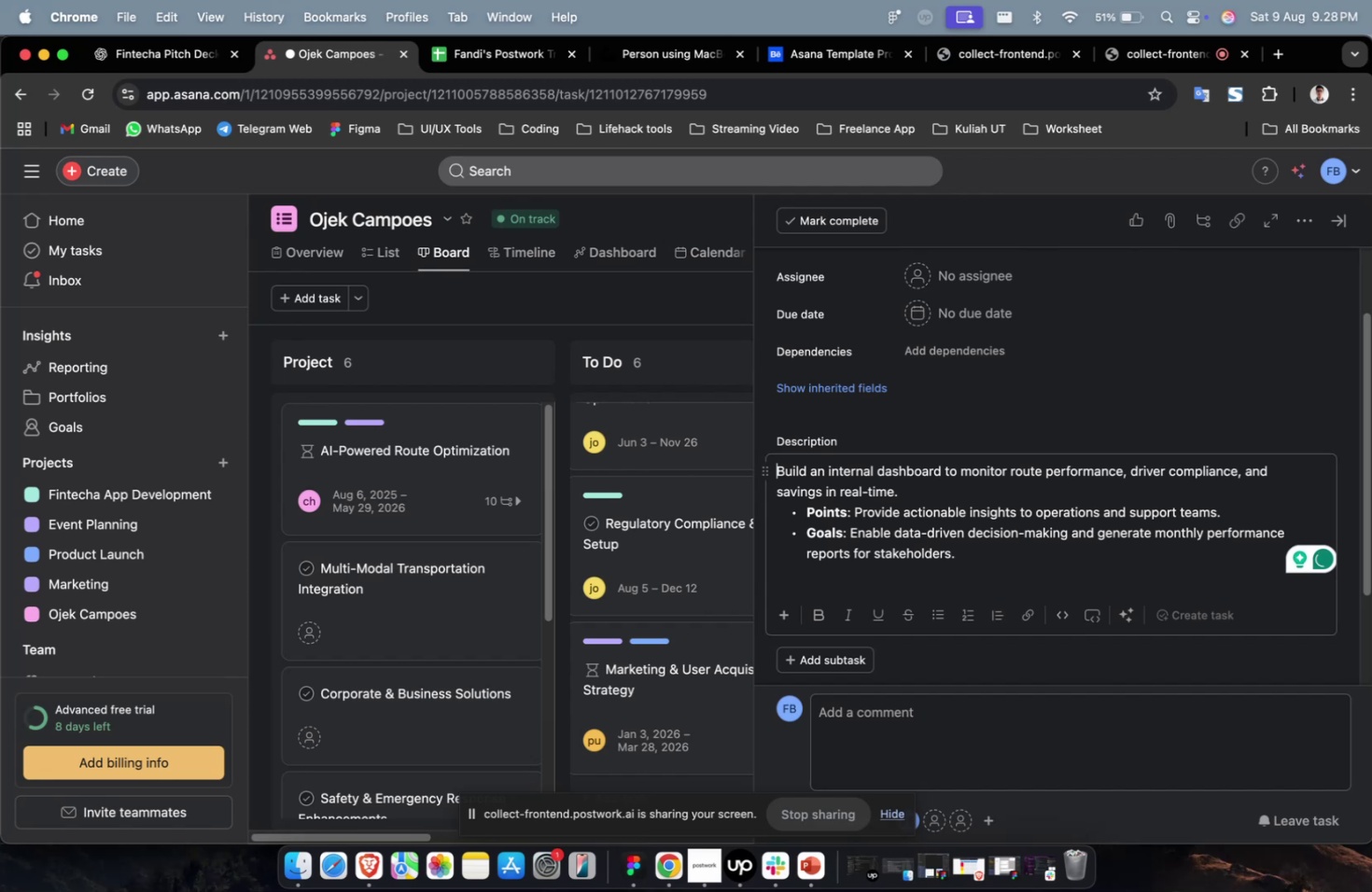 
scroll: coordinate [807, 472], scroll_direction: up, amount: 4.0
 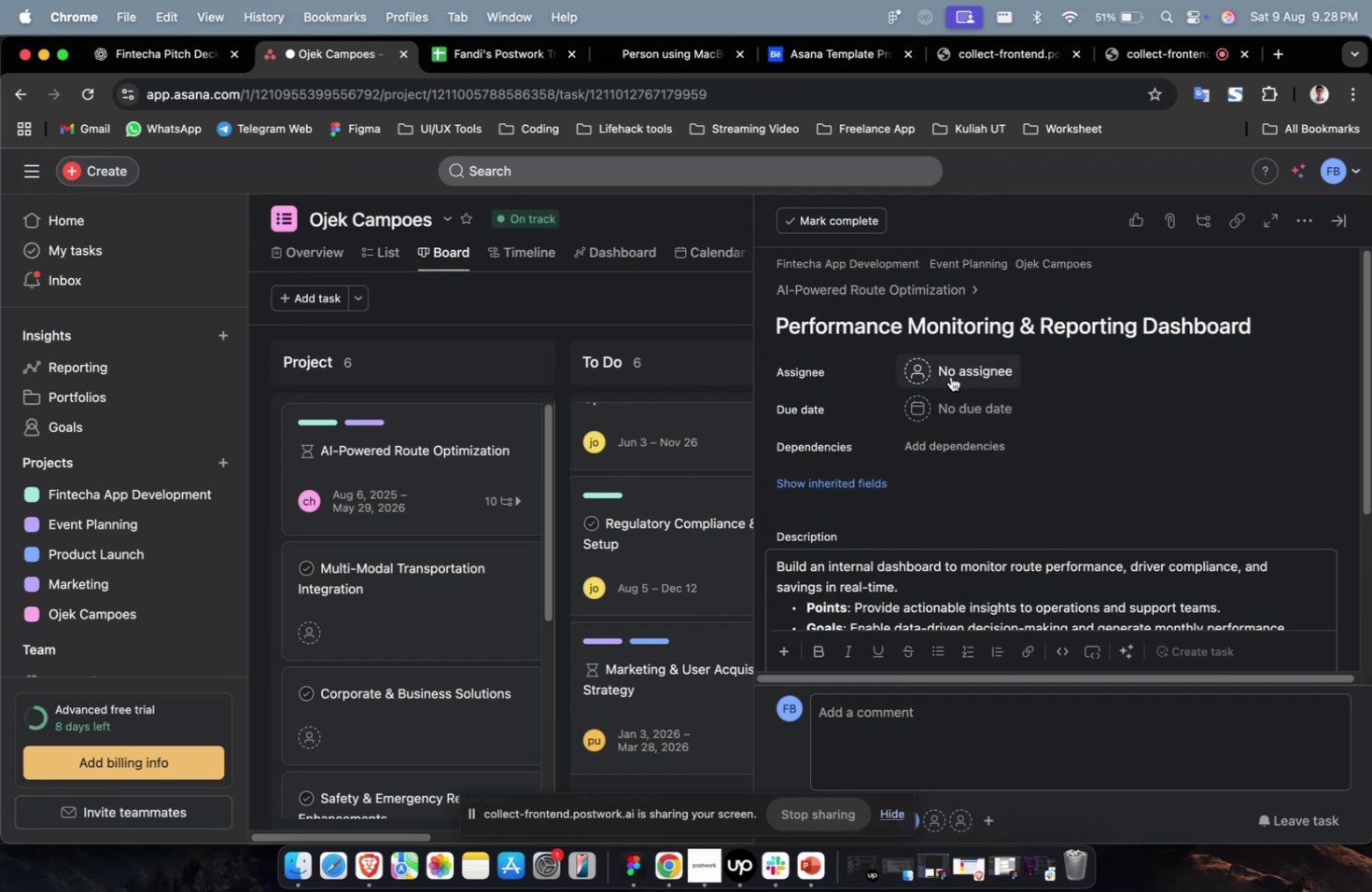 
left_click([950, 376])
 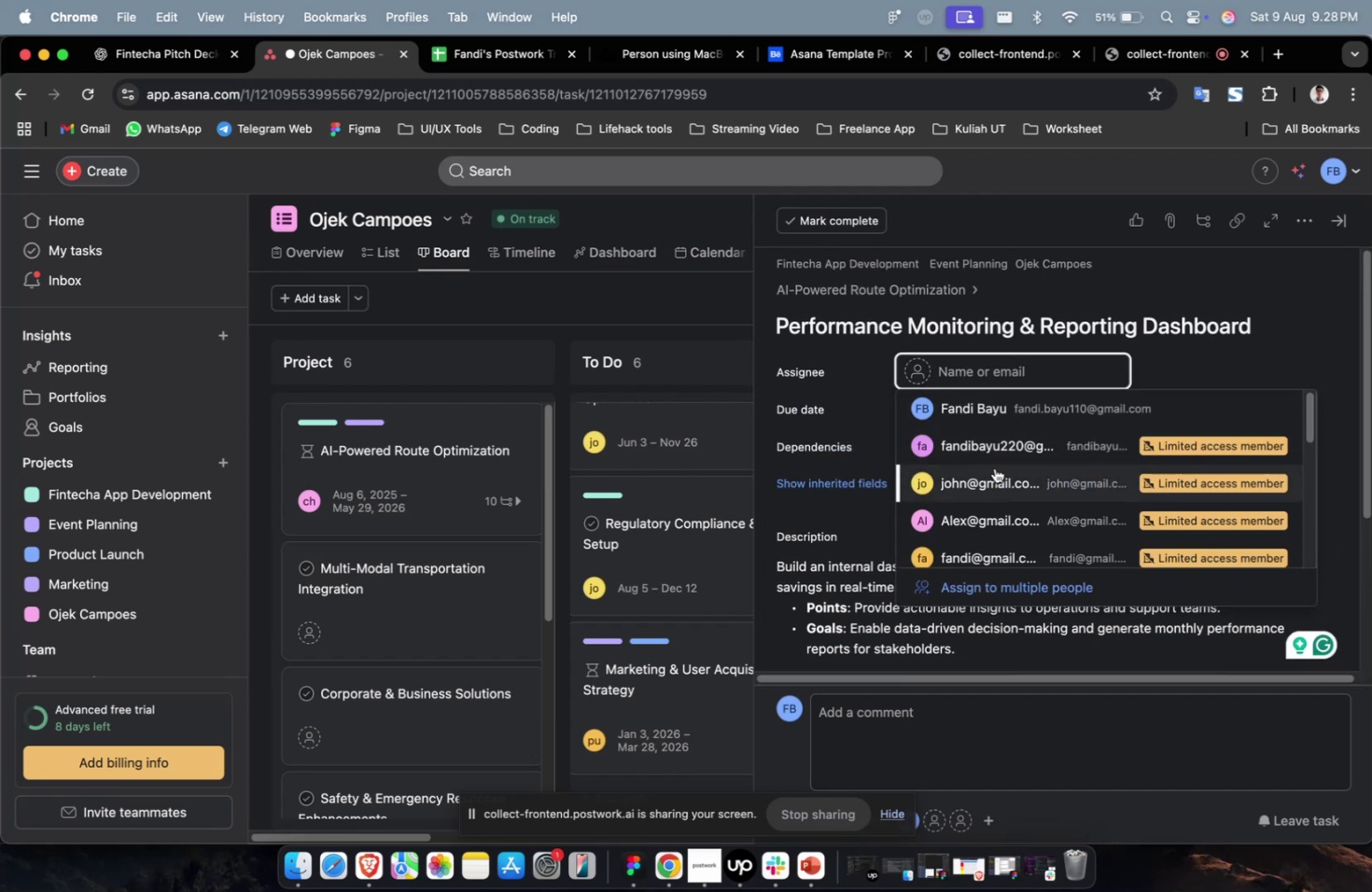 
left_click([994, 467])
 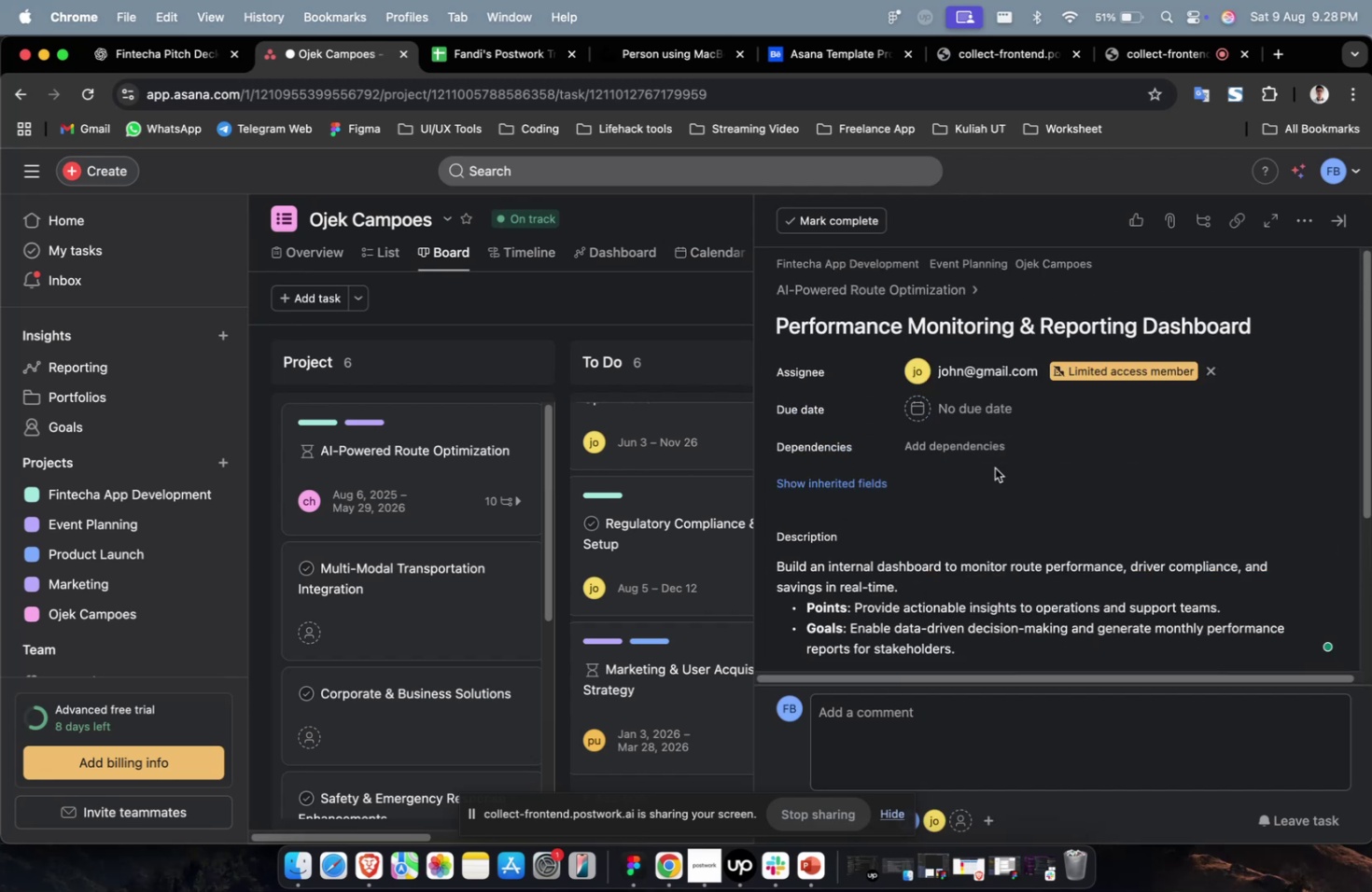 
wait(11.38)
 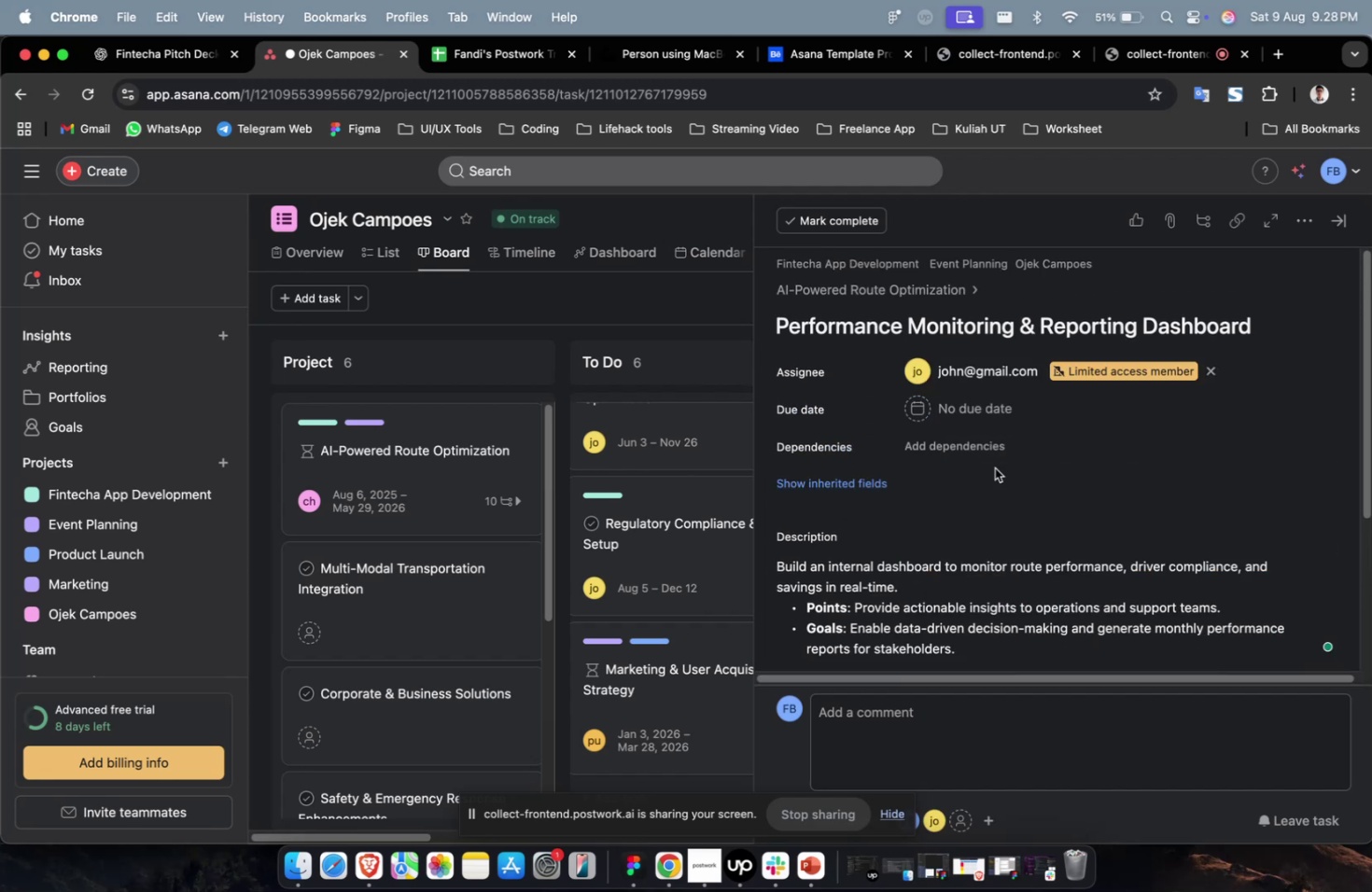 
scroll: coordinate [147, 644], scroll_direction: down, amount: 6.0
 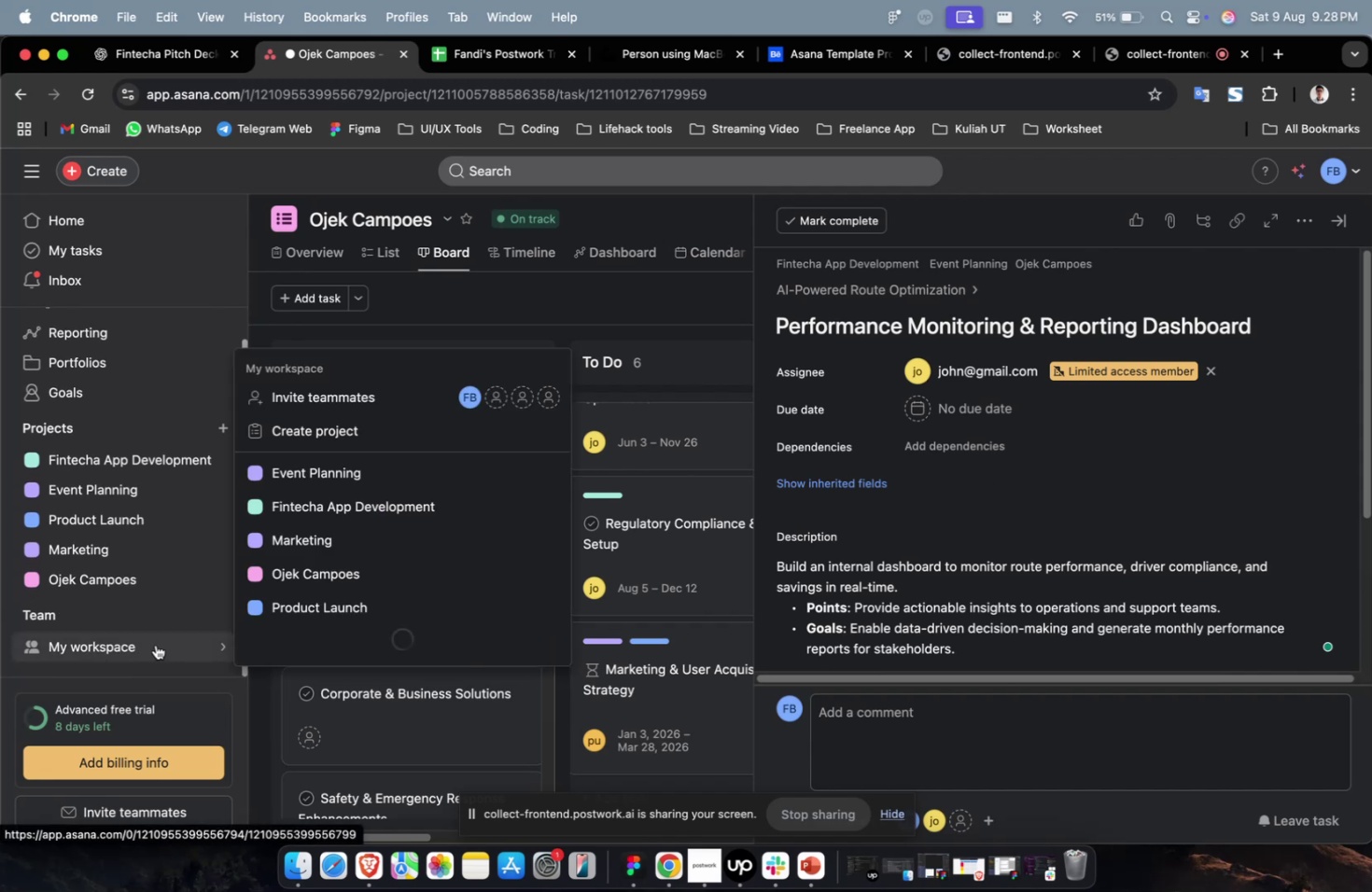 
mouse_move([197, 637])
 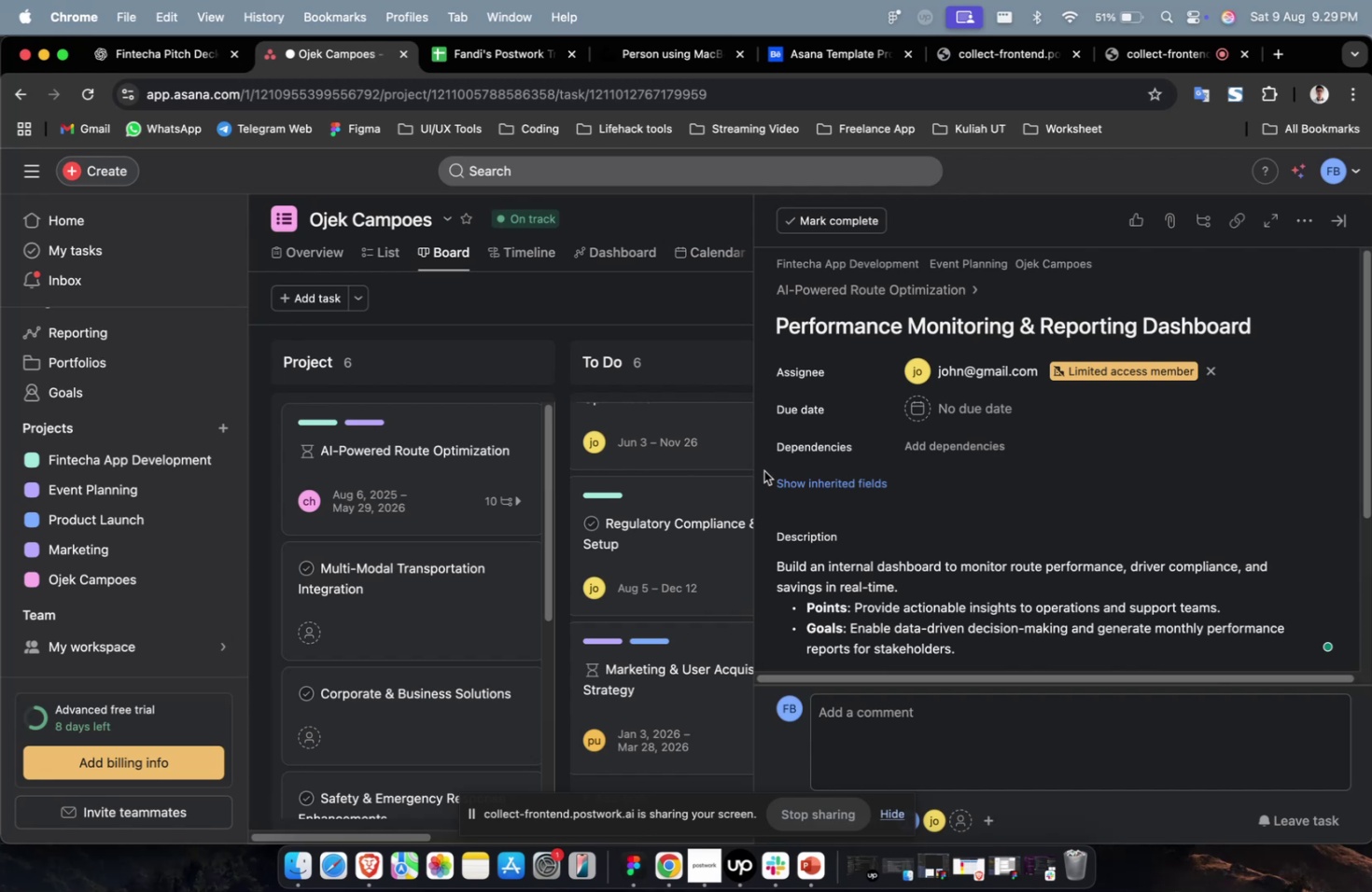 
wait(32.34)
 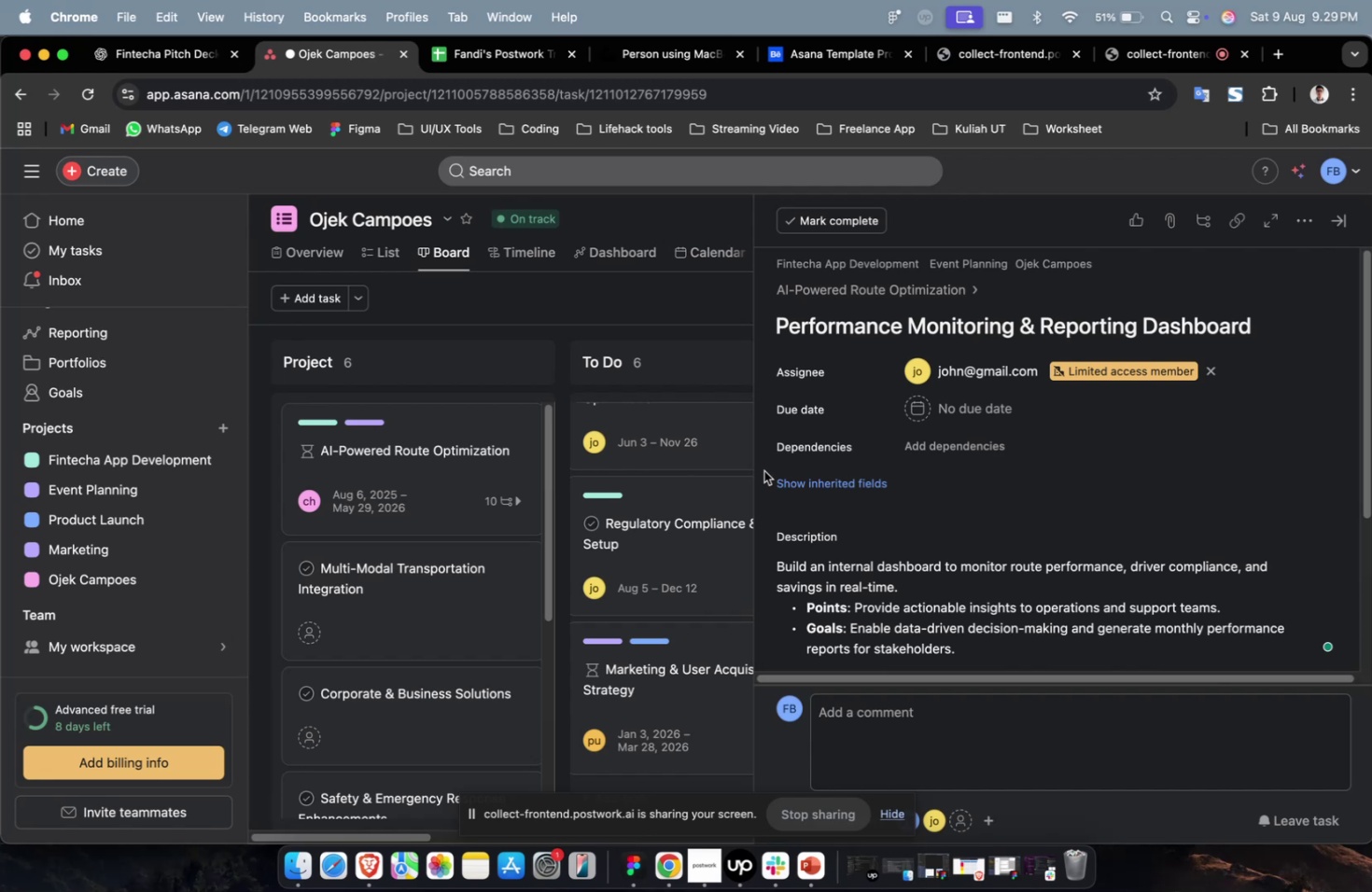 
mouse_move([962, 377])
 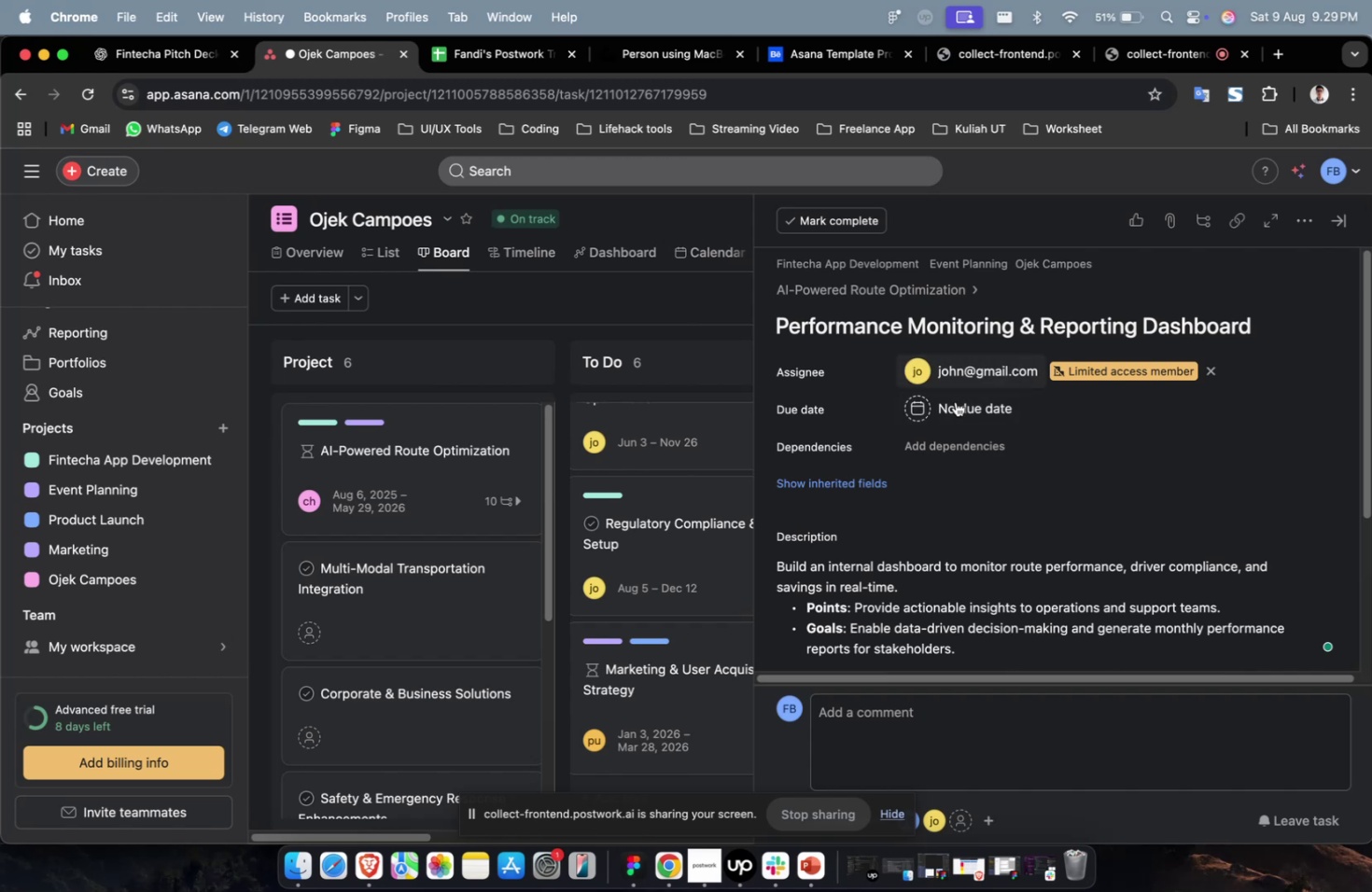 
left_click([955, 405])
 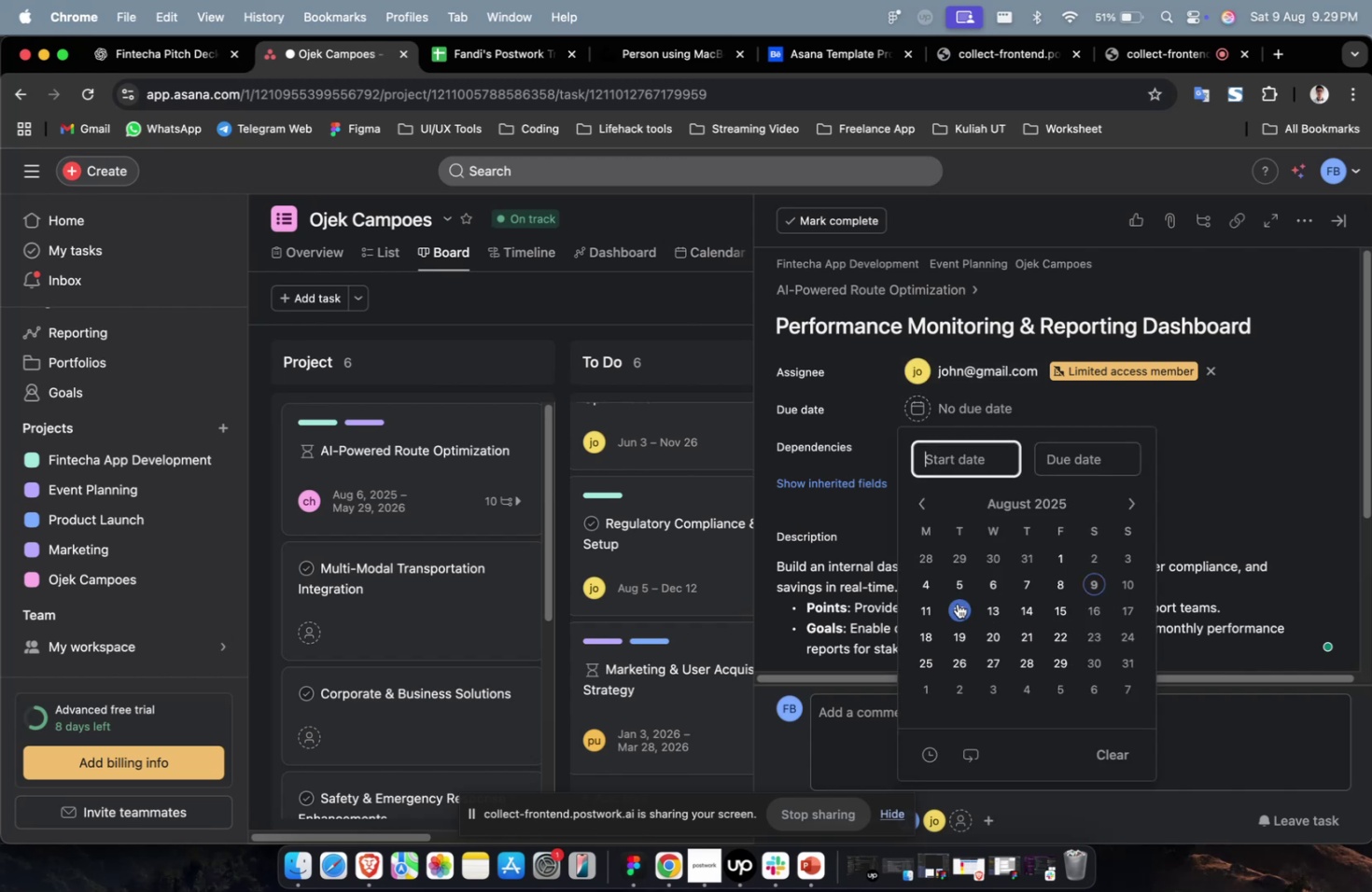 
double_click([957, 594])
 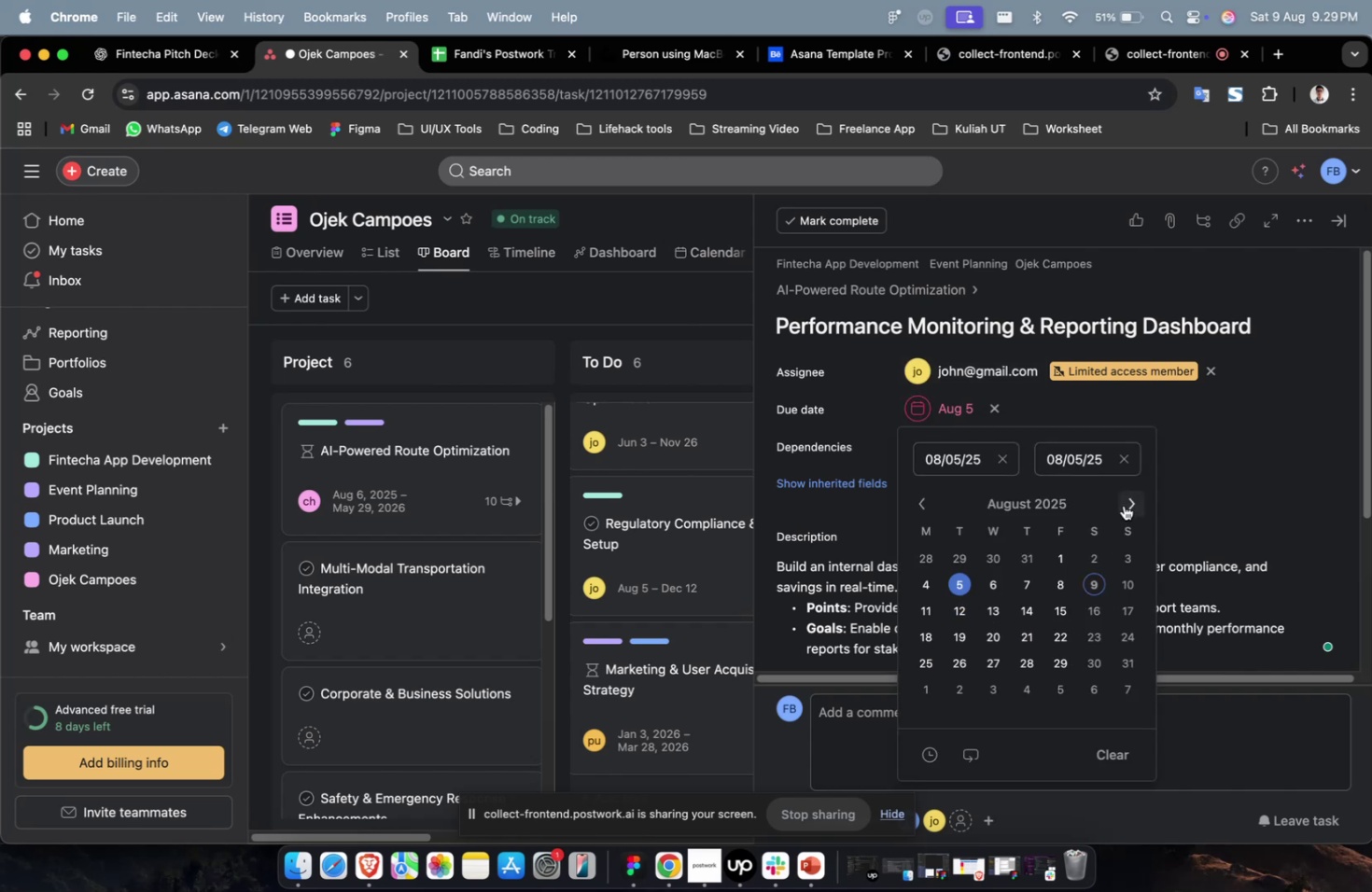 
double_click([1124, 504])
 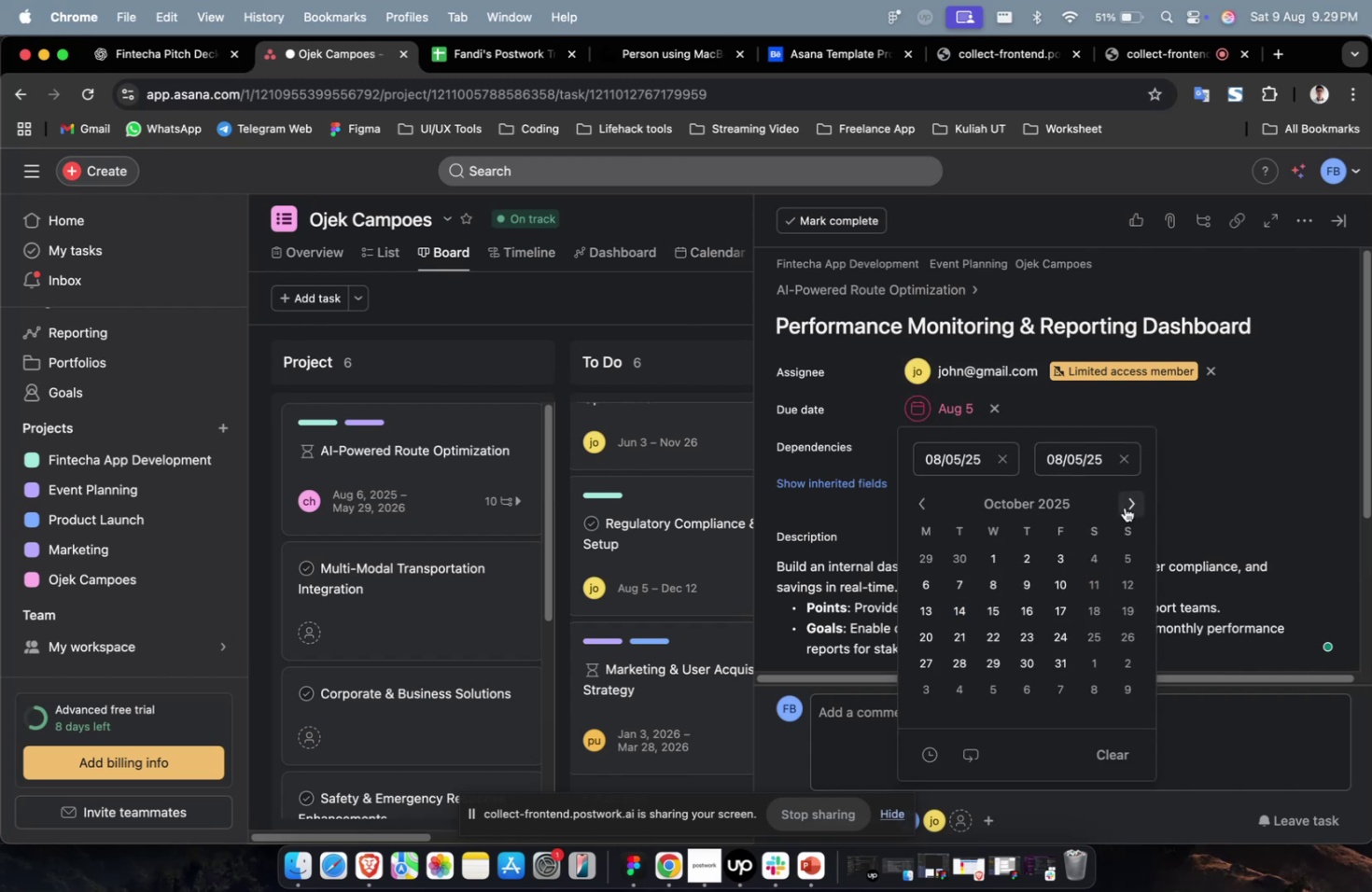 
triple_click([1124, 507])
 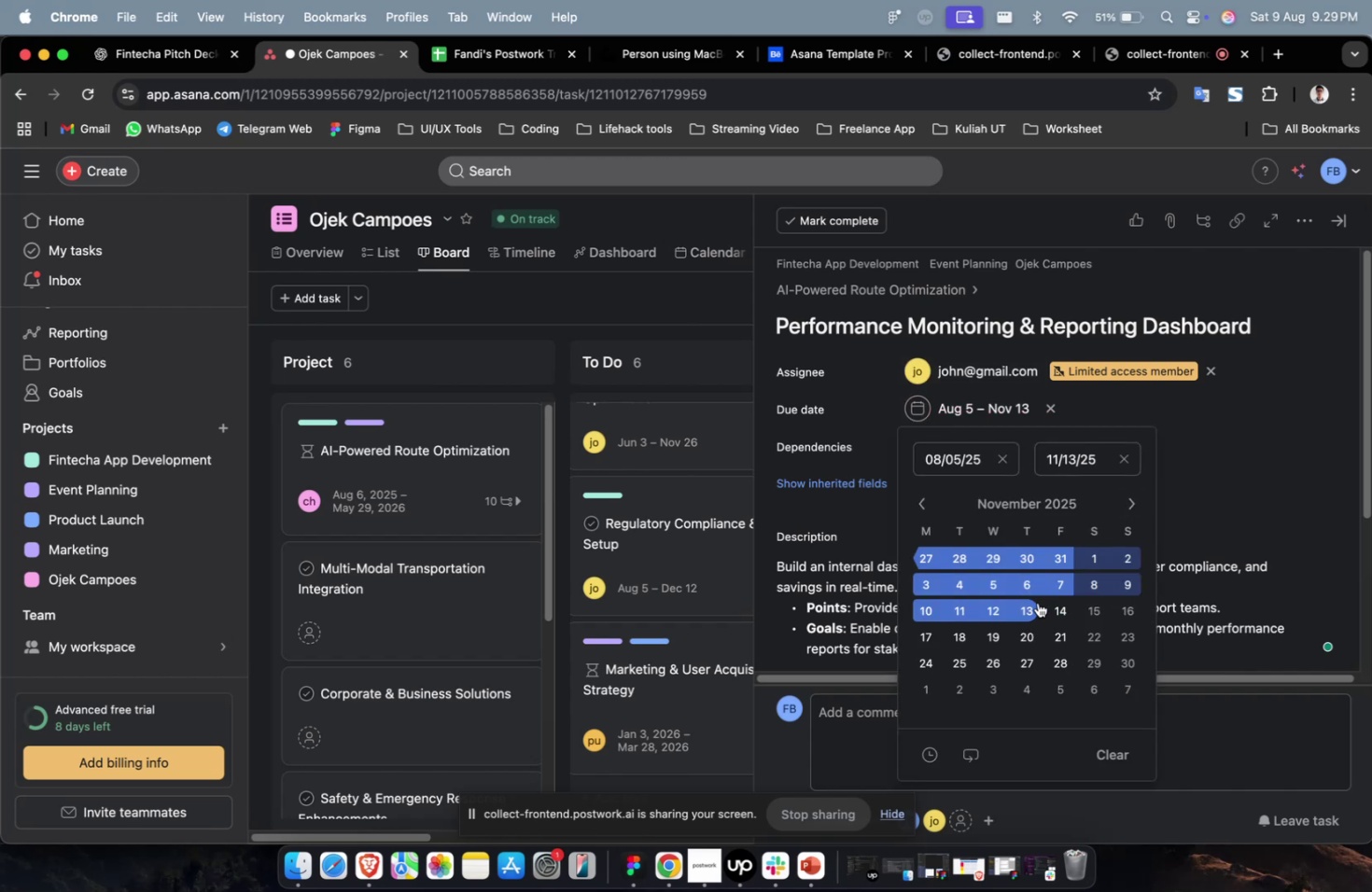 
double_click([1292, 413])
 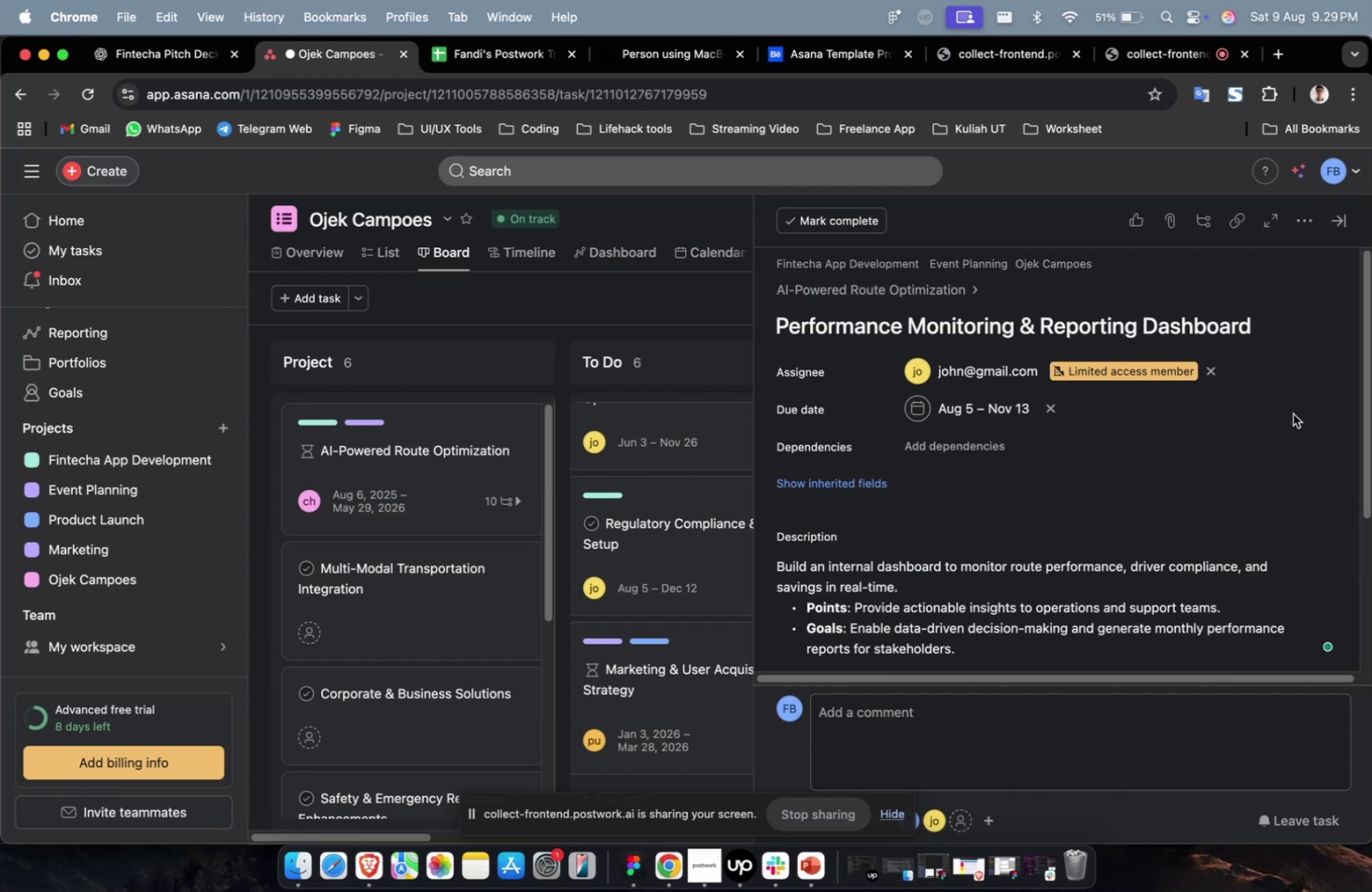 
wait(10.63)
 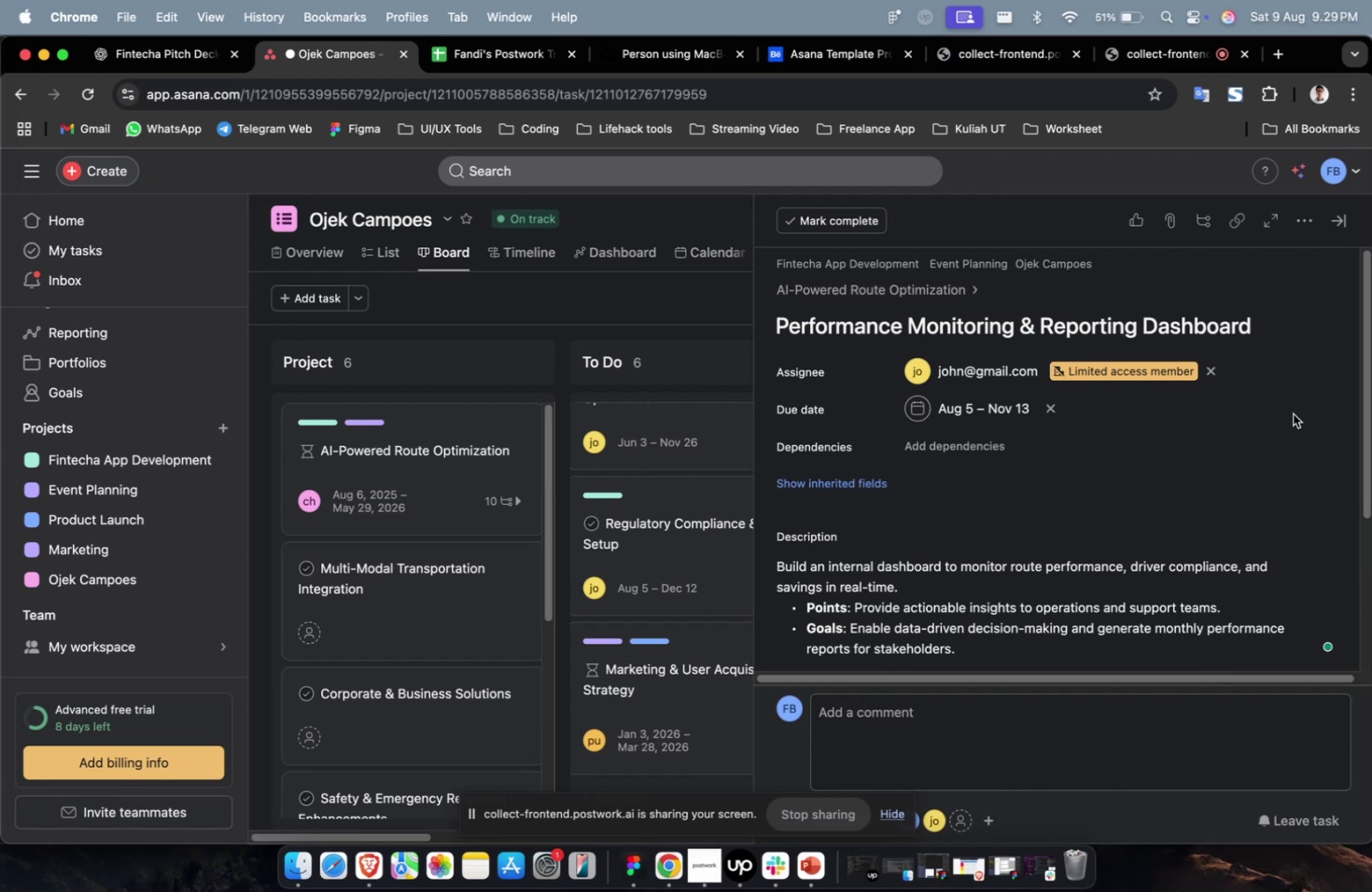 
left_click([977, 455])
 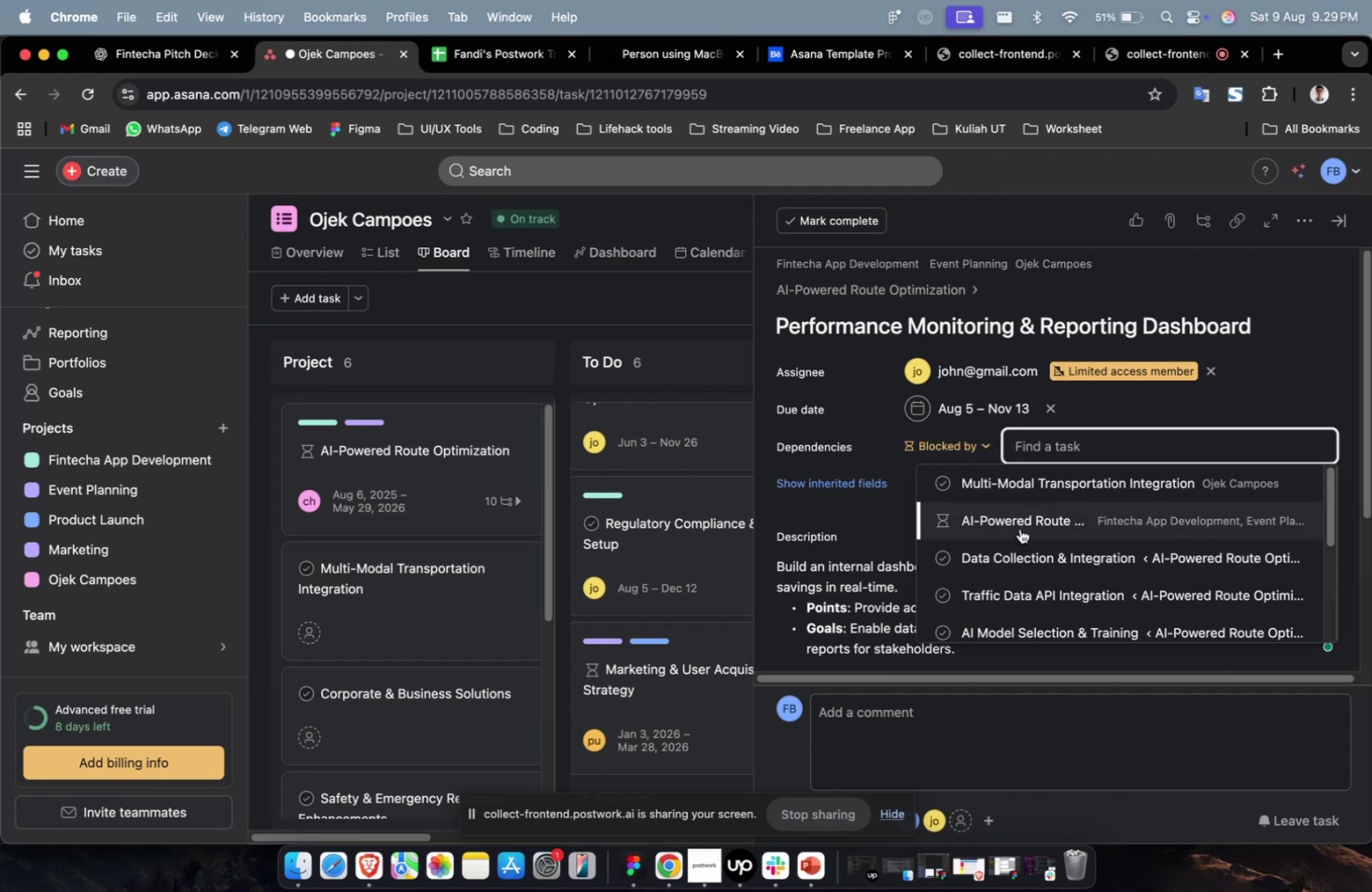 
left_click([1022, 519])
 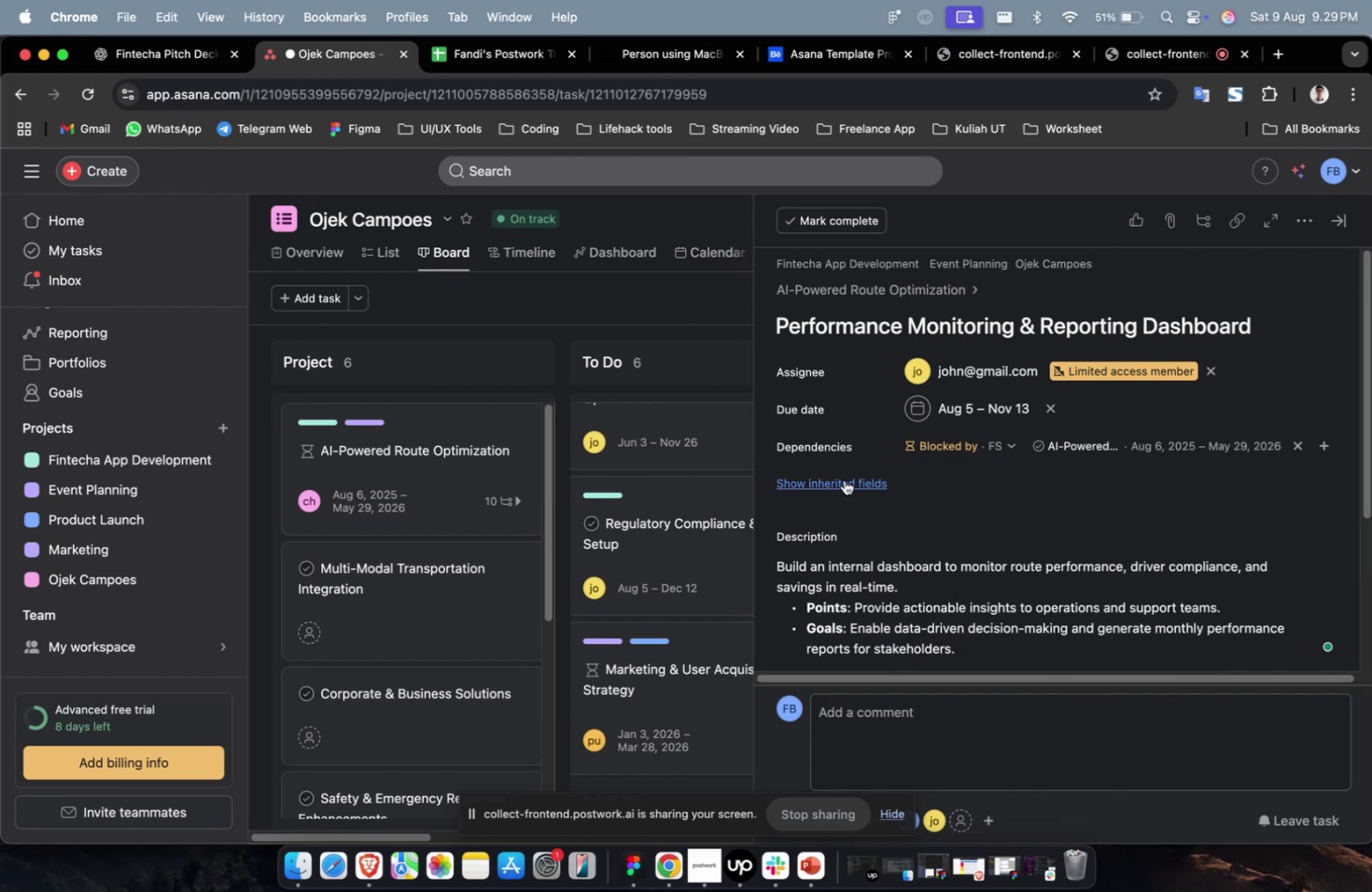 
double_click([833, 480])
 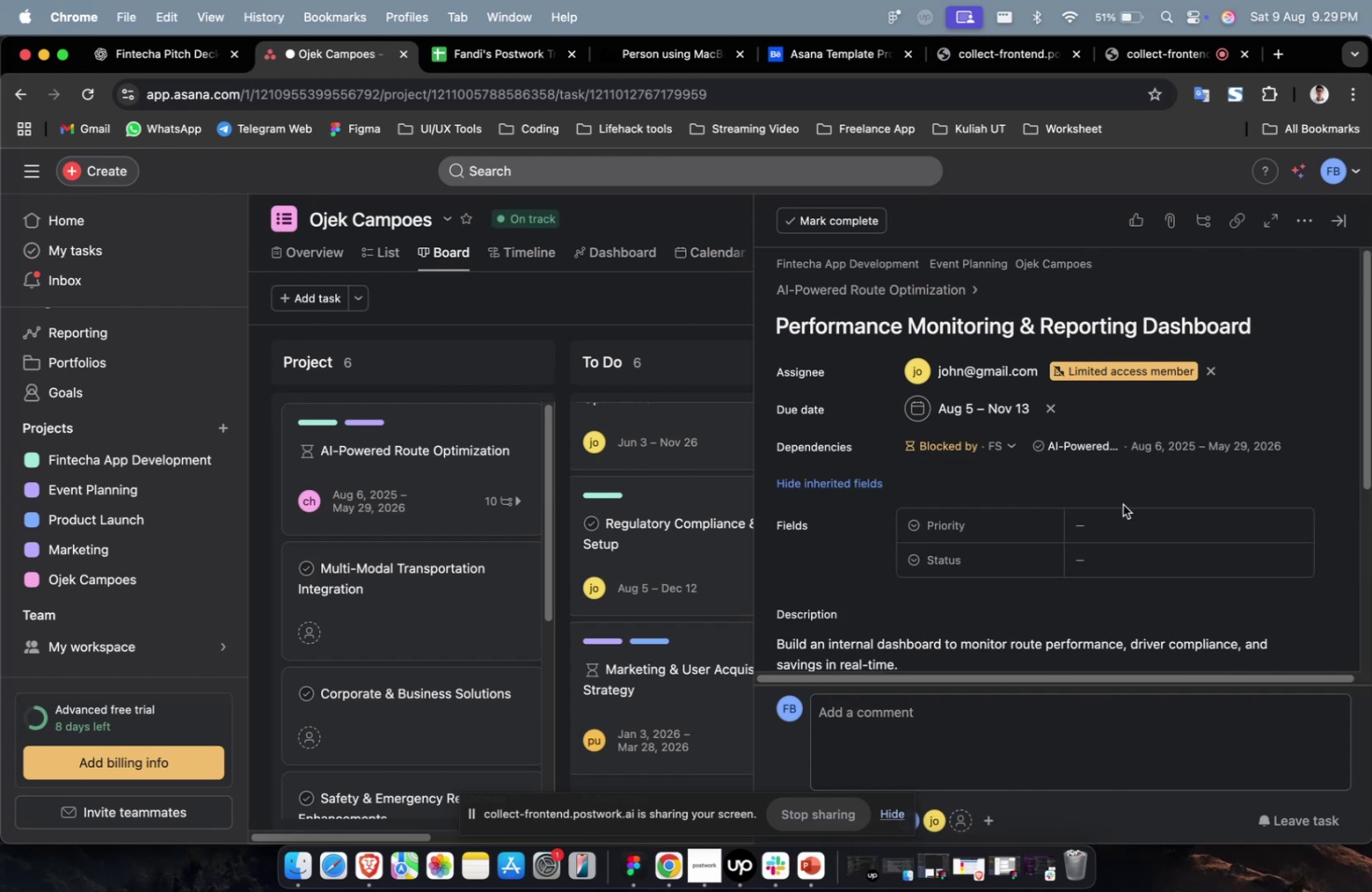 
triple_click([1126, 518])
 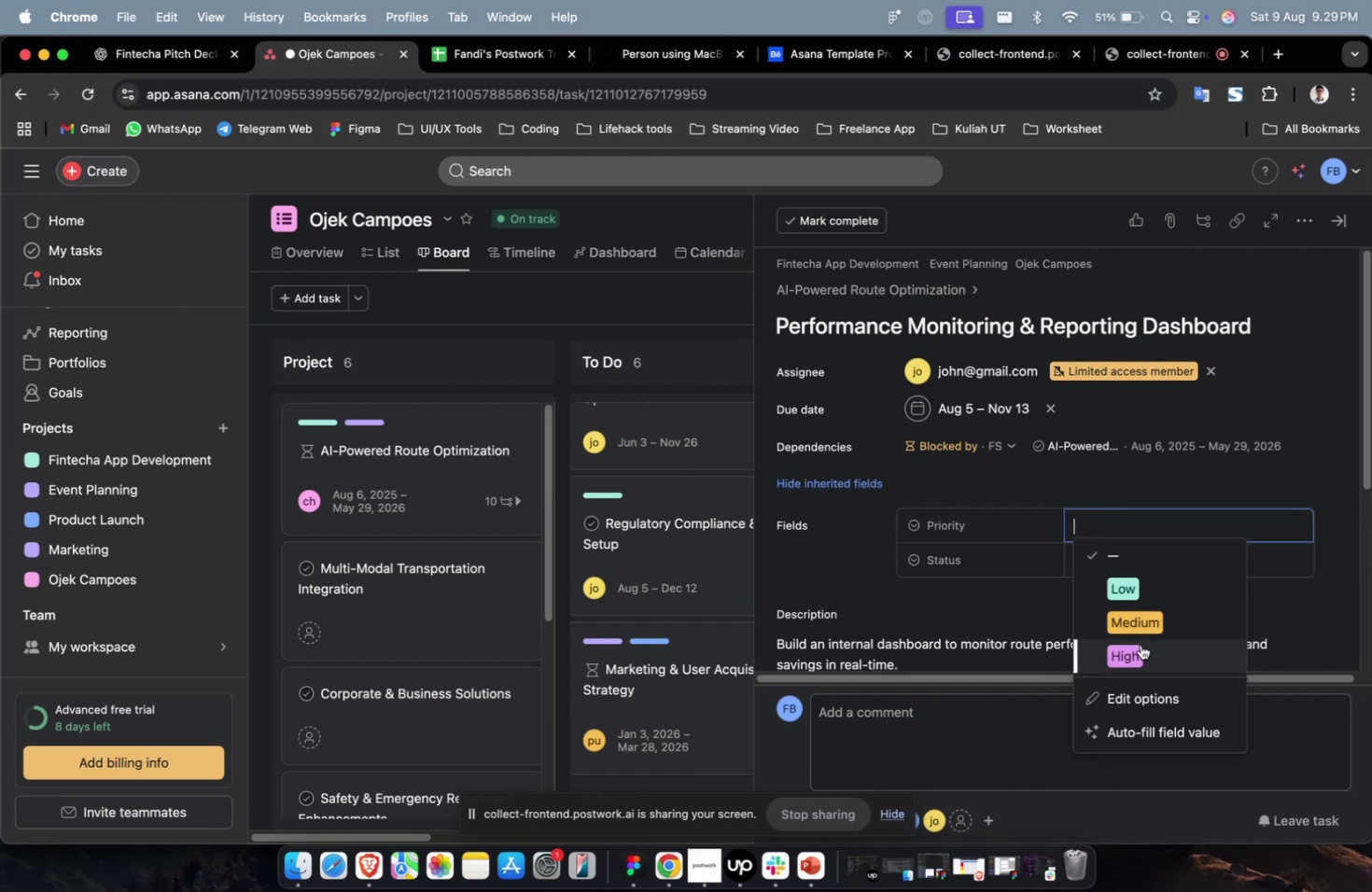 
triple_click([1139, 651])
 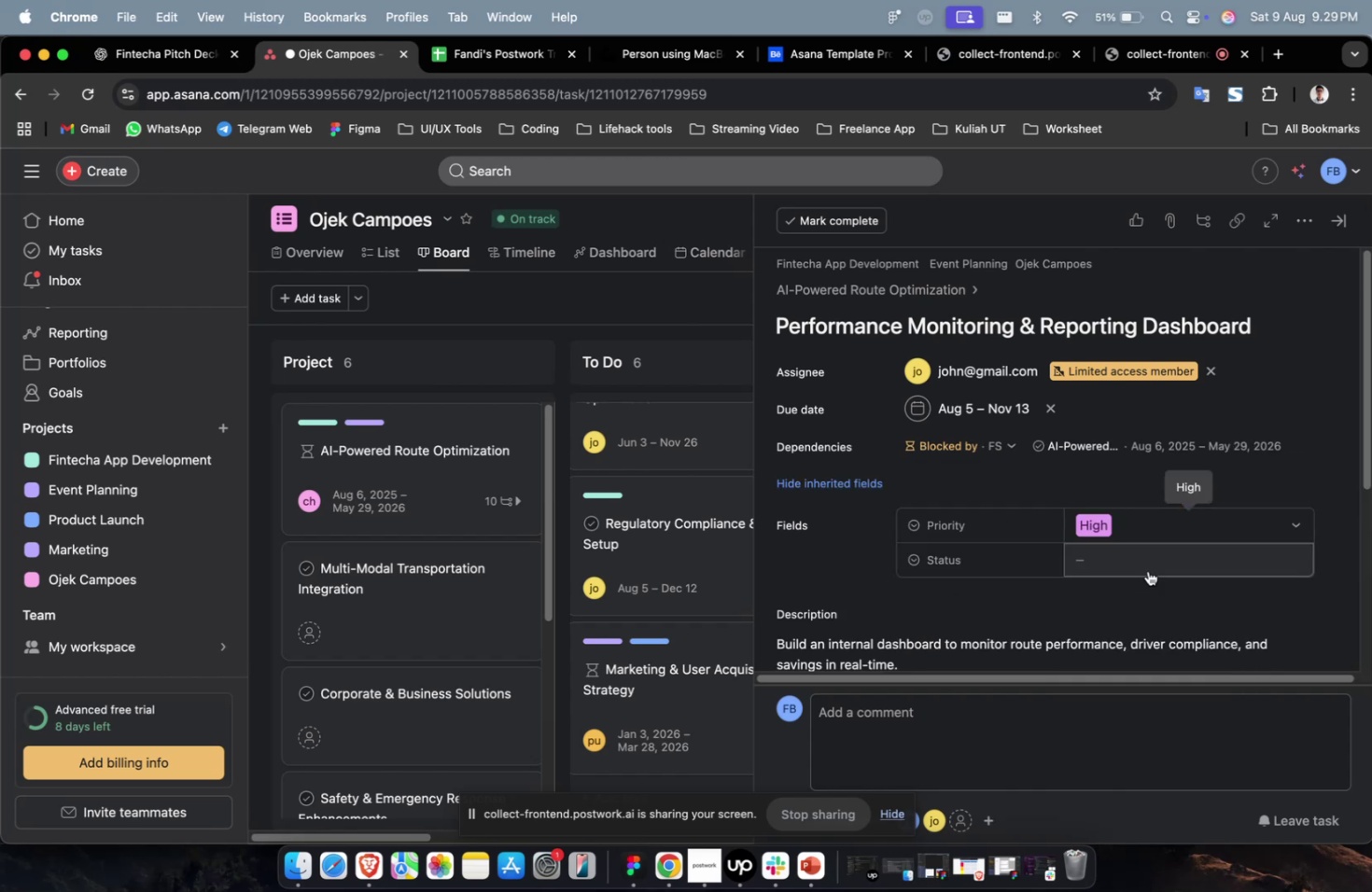 
triple_click([1147, 570])
 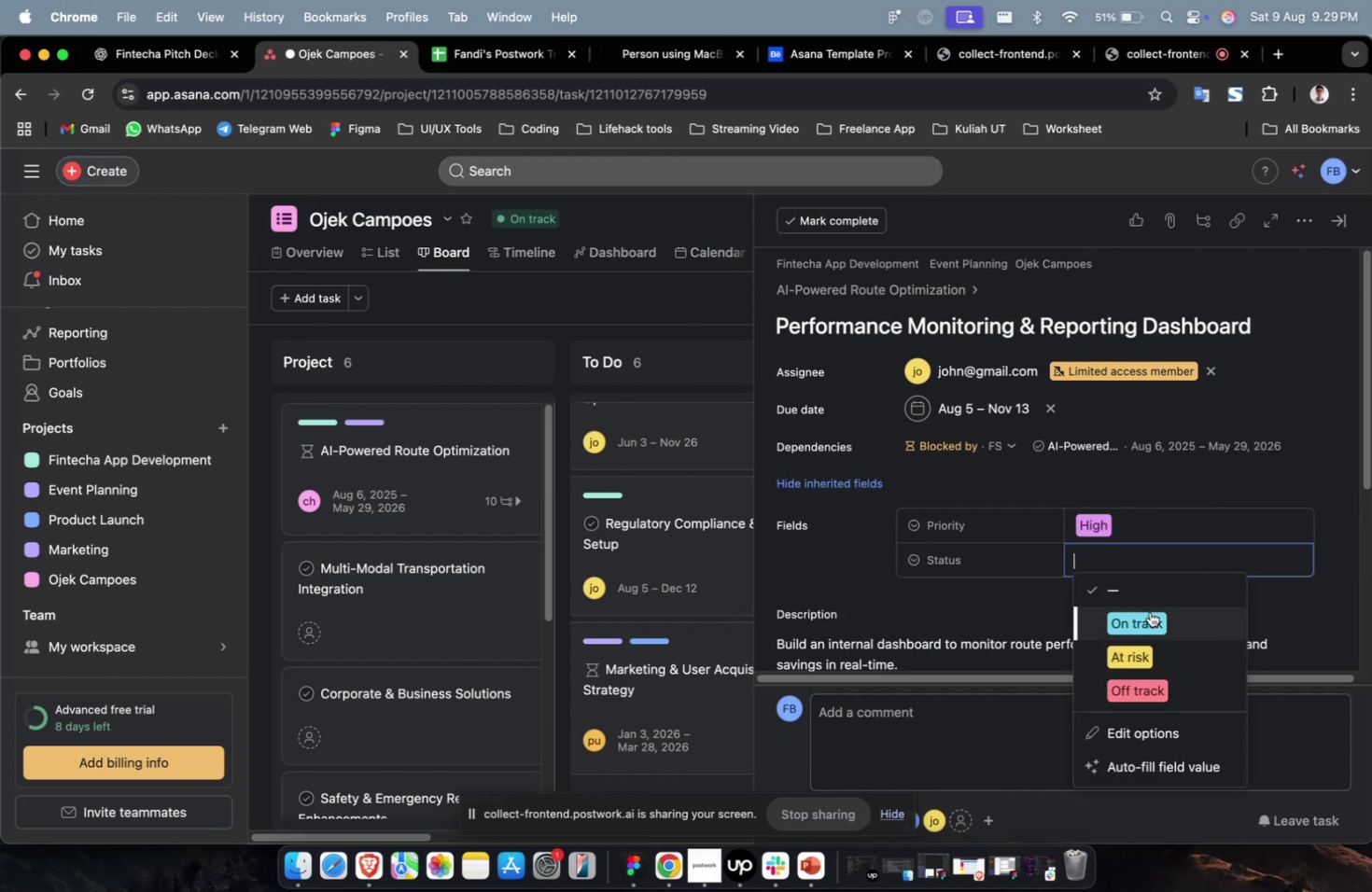 
triple_click([1149, 611])
 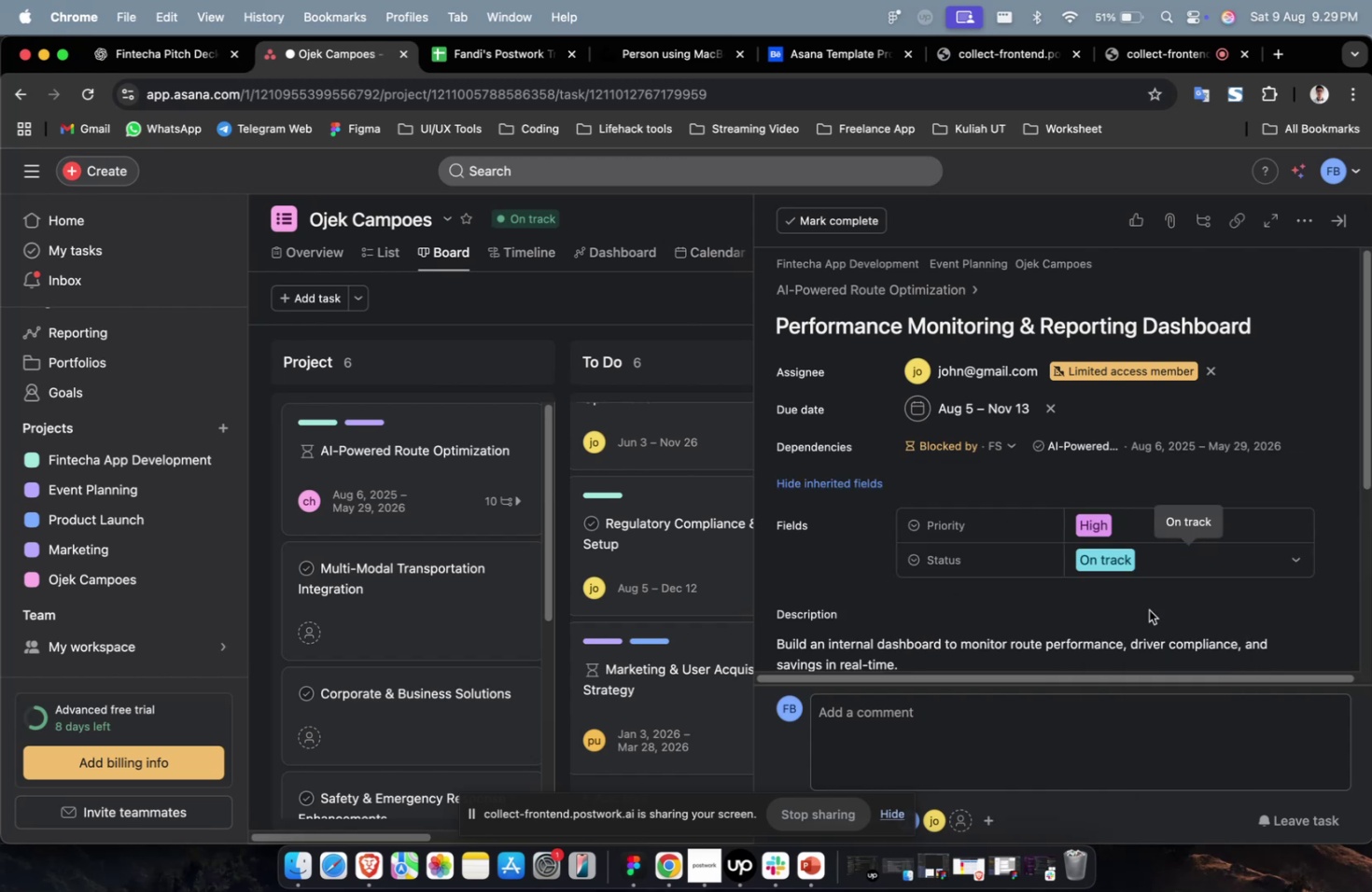 
left_click([1148, 609])
 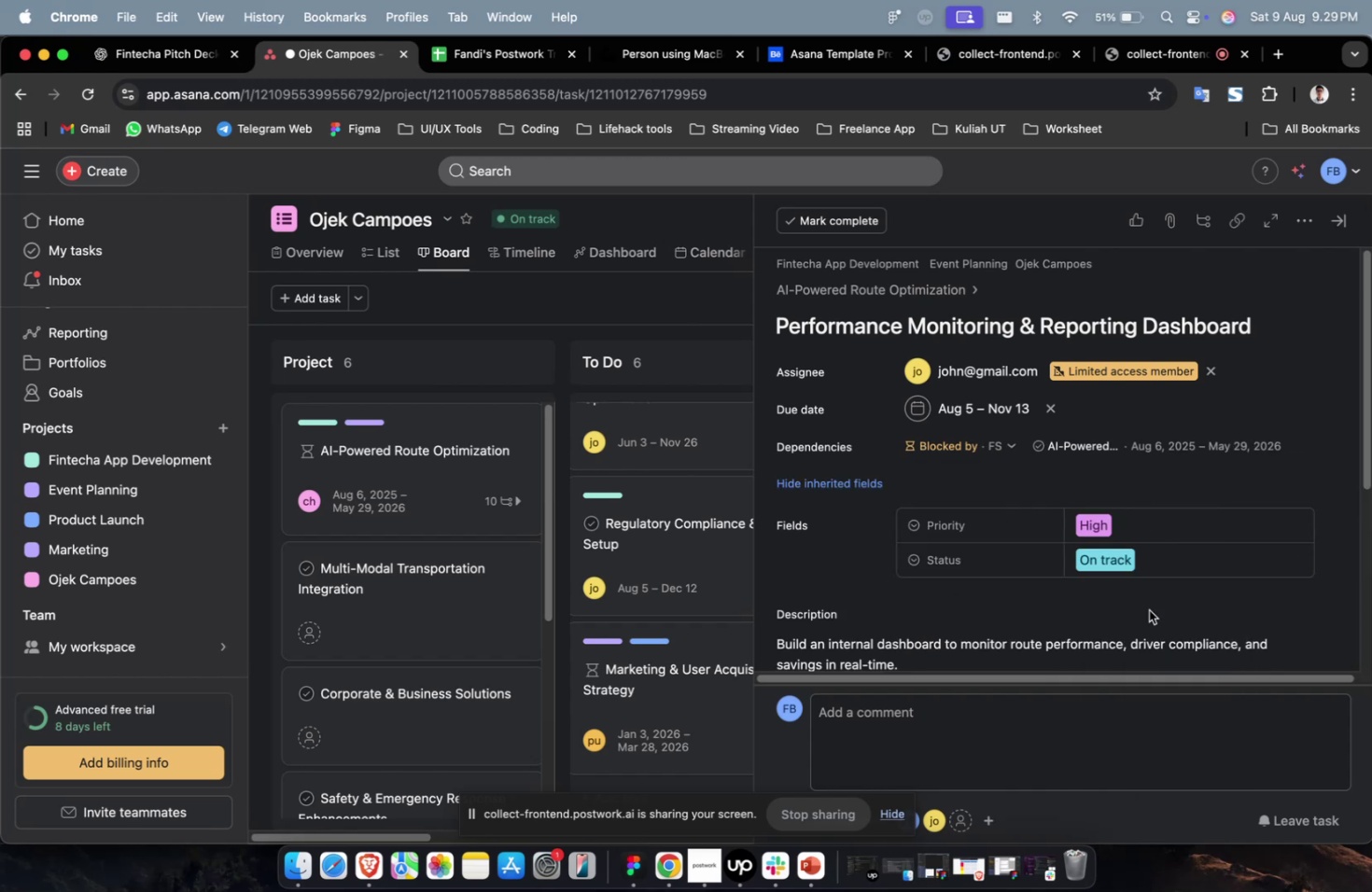 
scroll: coordinate [1134, 634], scroll_direction: down, amount: 21.0
 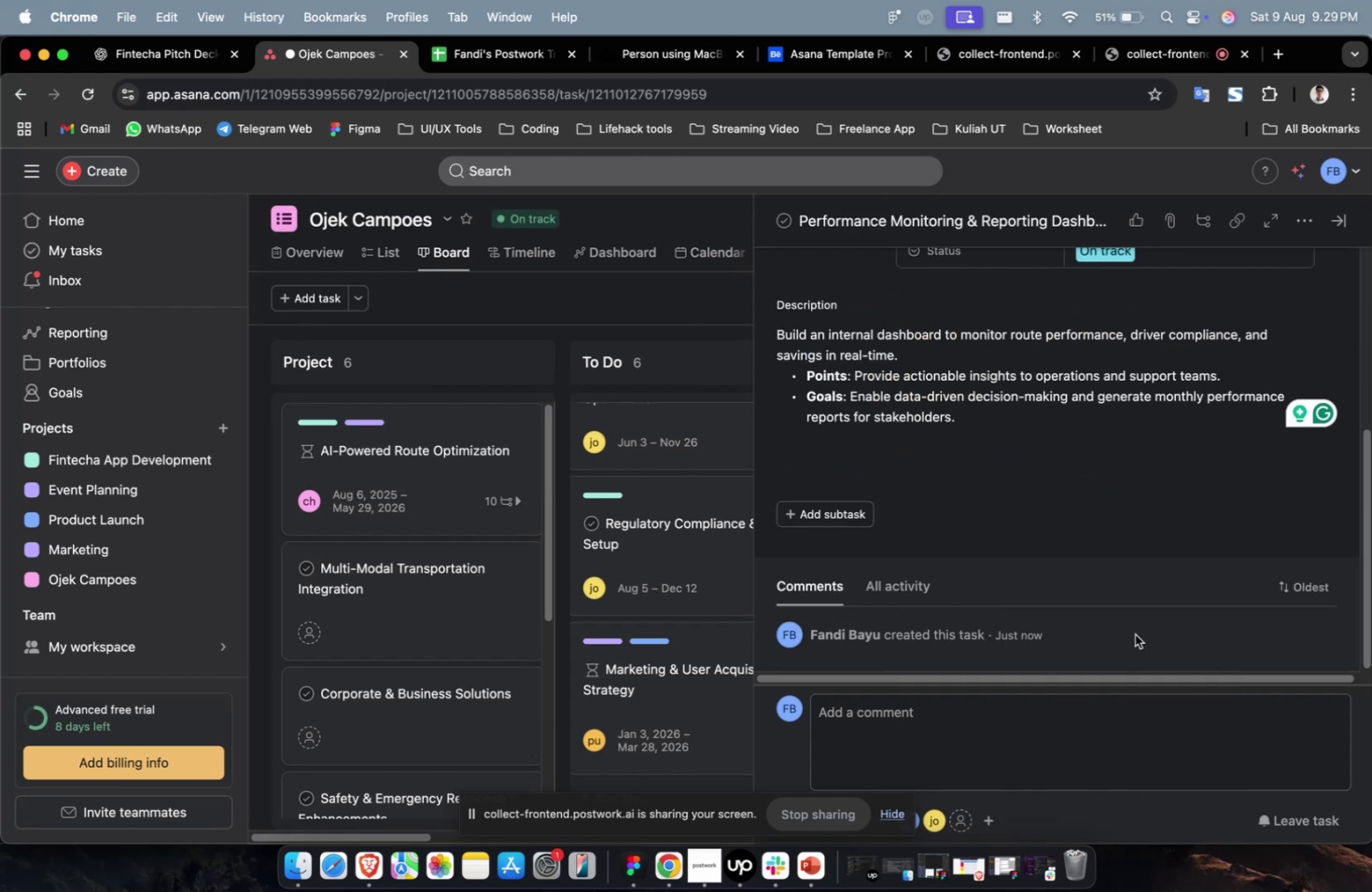 
scroll: coordinate [1130, 633], scroll_direction: up, amount: 3.0
 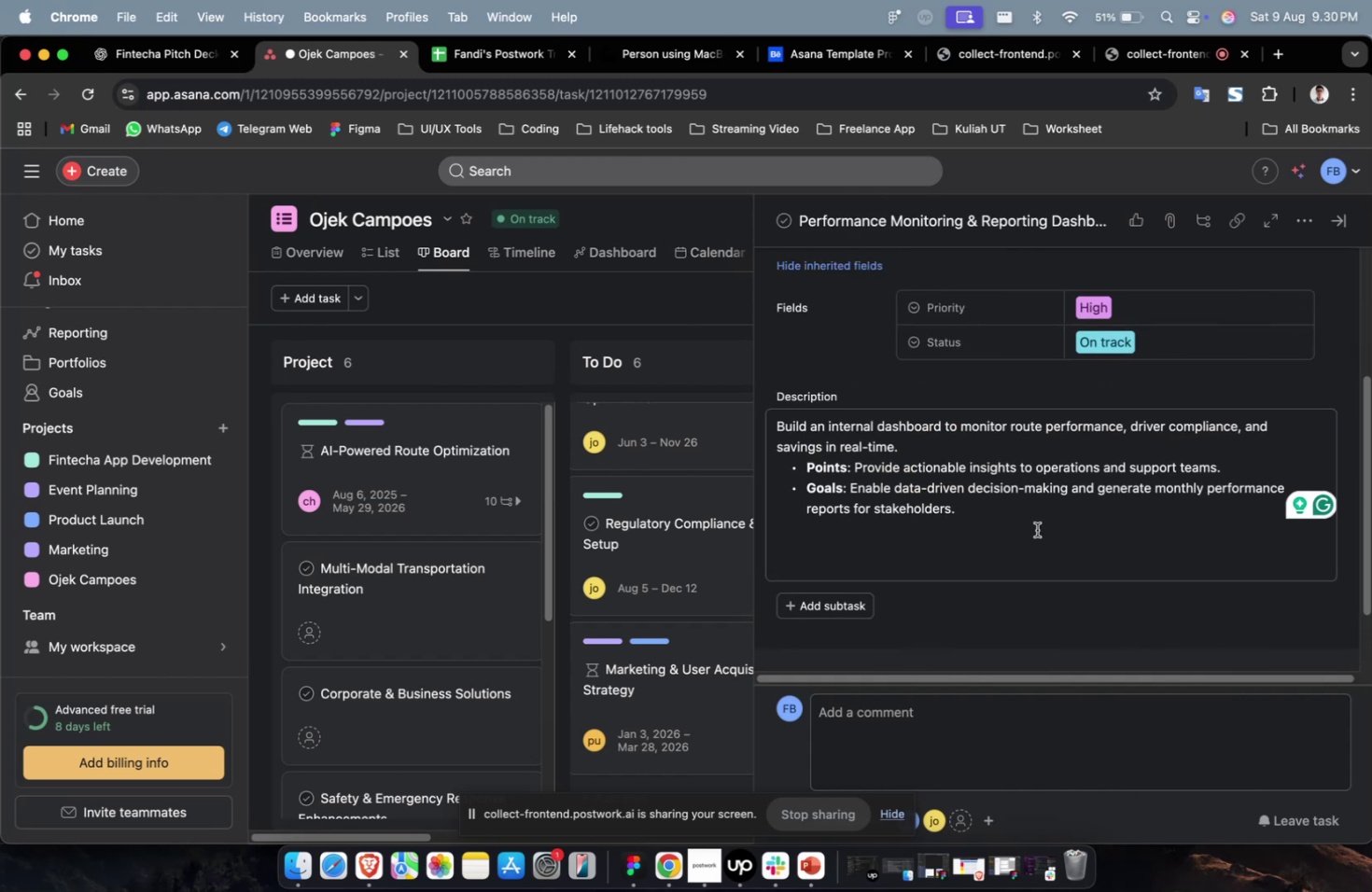 
scroll: coordinate [1078, 540], scroll_direction: down, amount: 56.0
 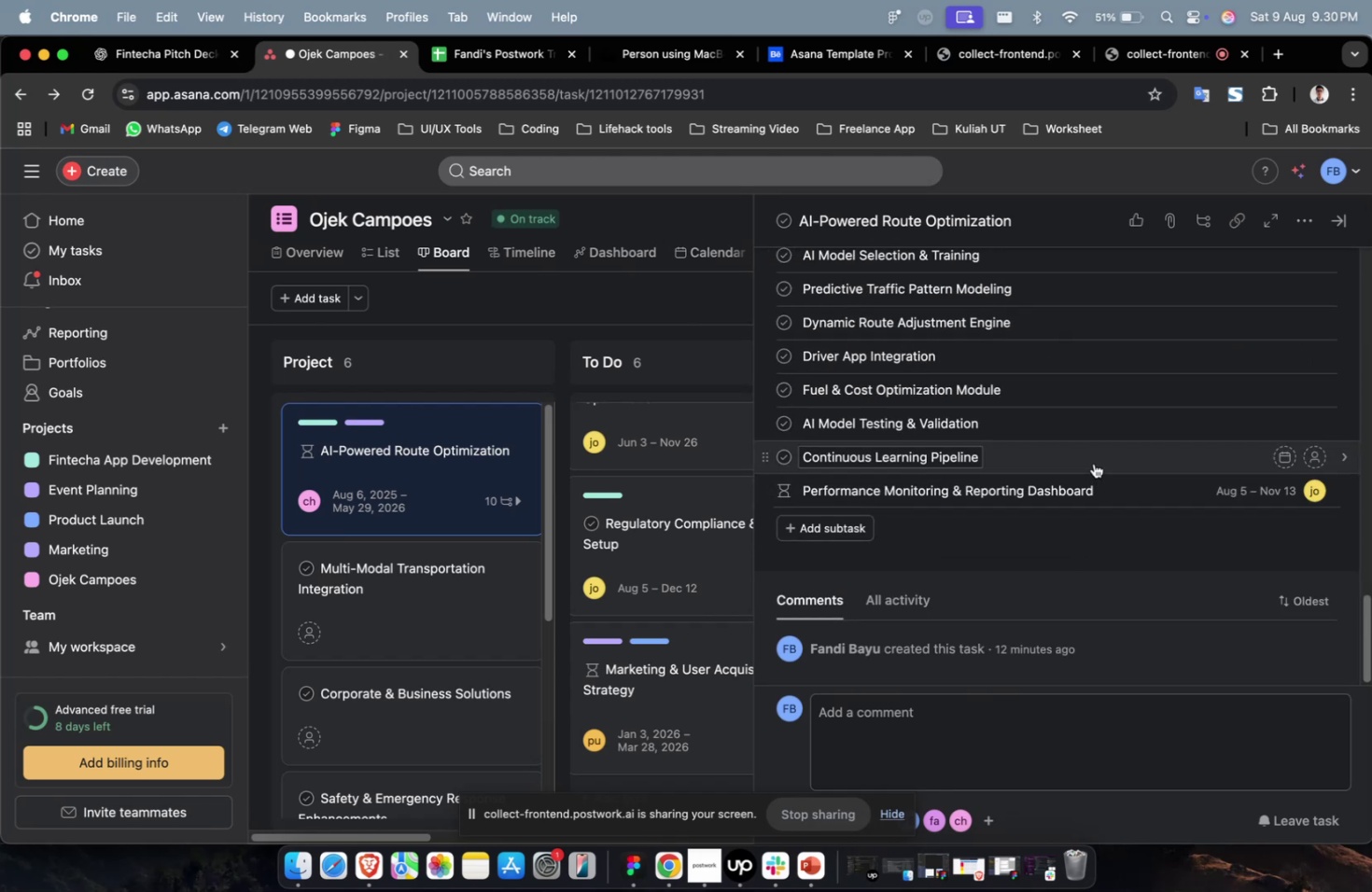 
left_click([1095, 457])
 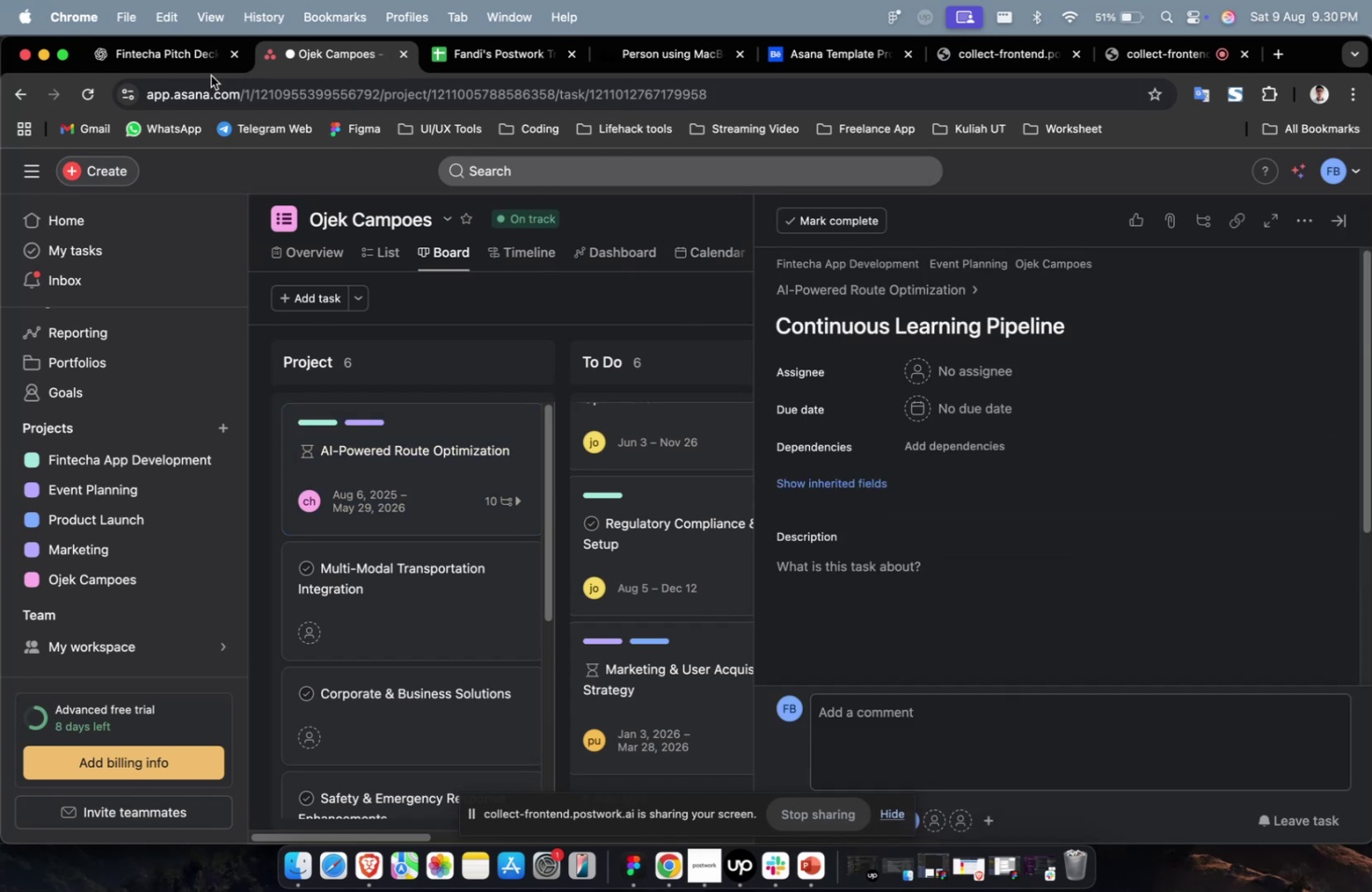 
left_click([176, 54])
 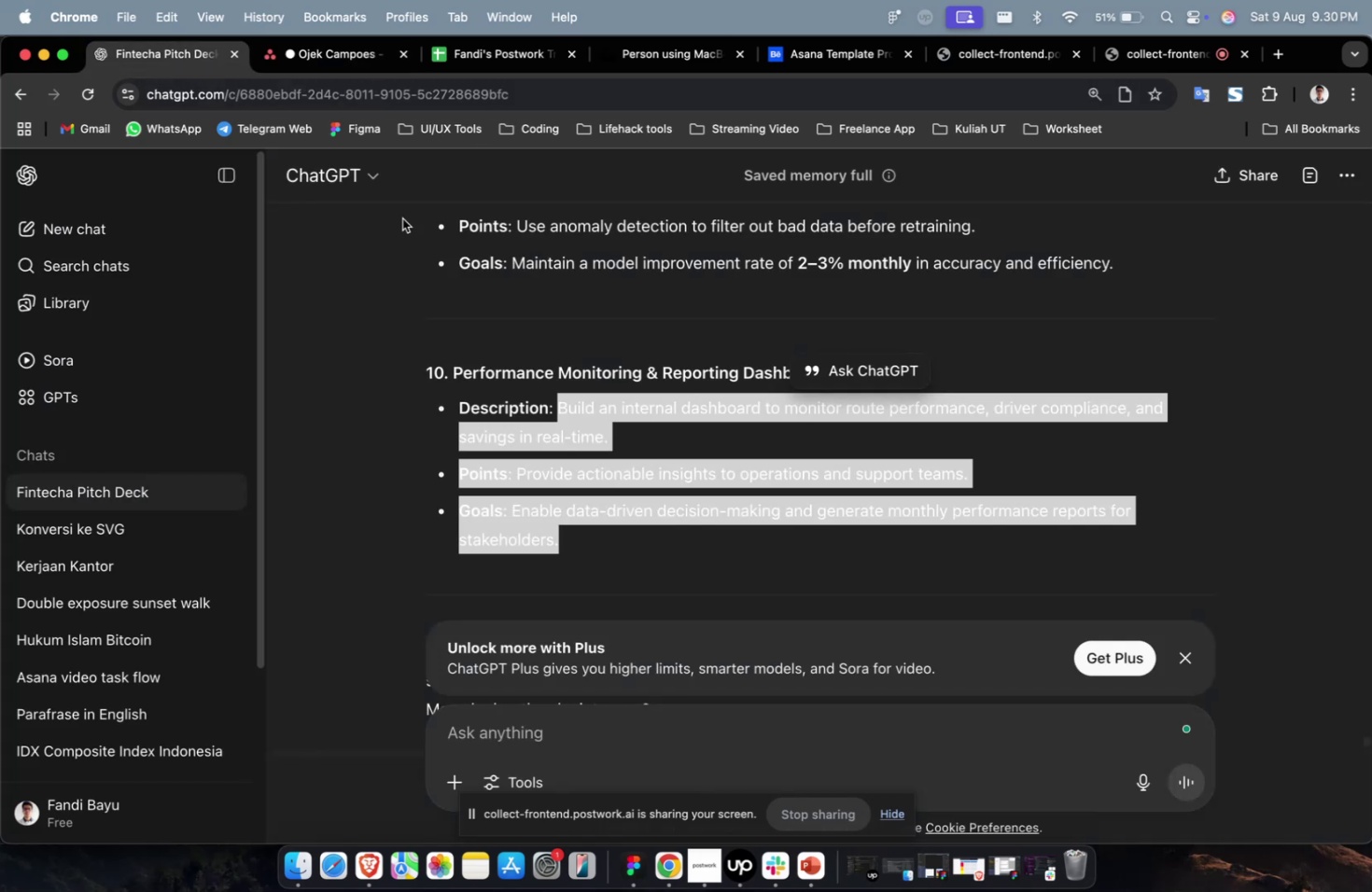 
scroll: coordinate [666, 463], scroll_direction: up, amount: 7.0
 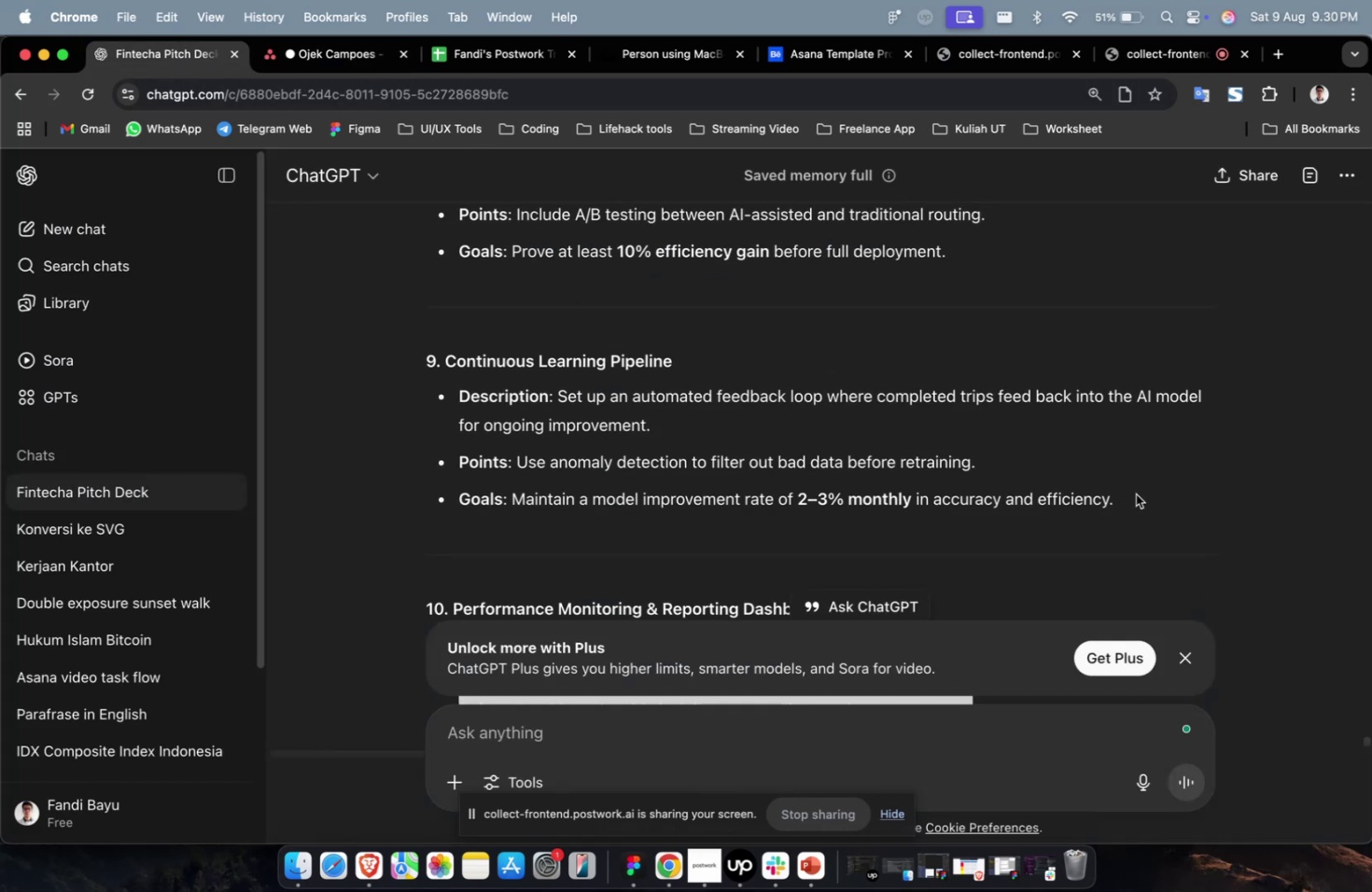 
left_click_drag(start_coordinate=[1149, 501], to_coordinate=[557, 392])
 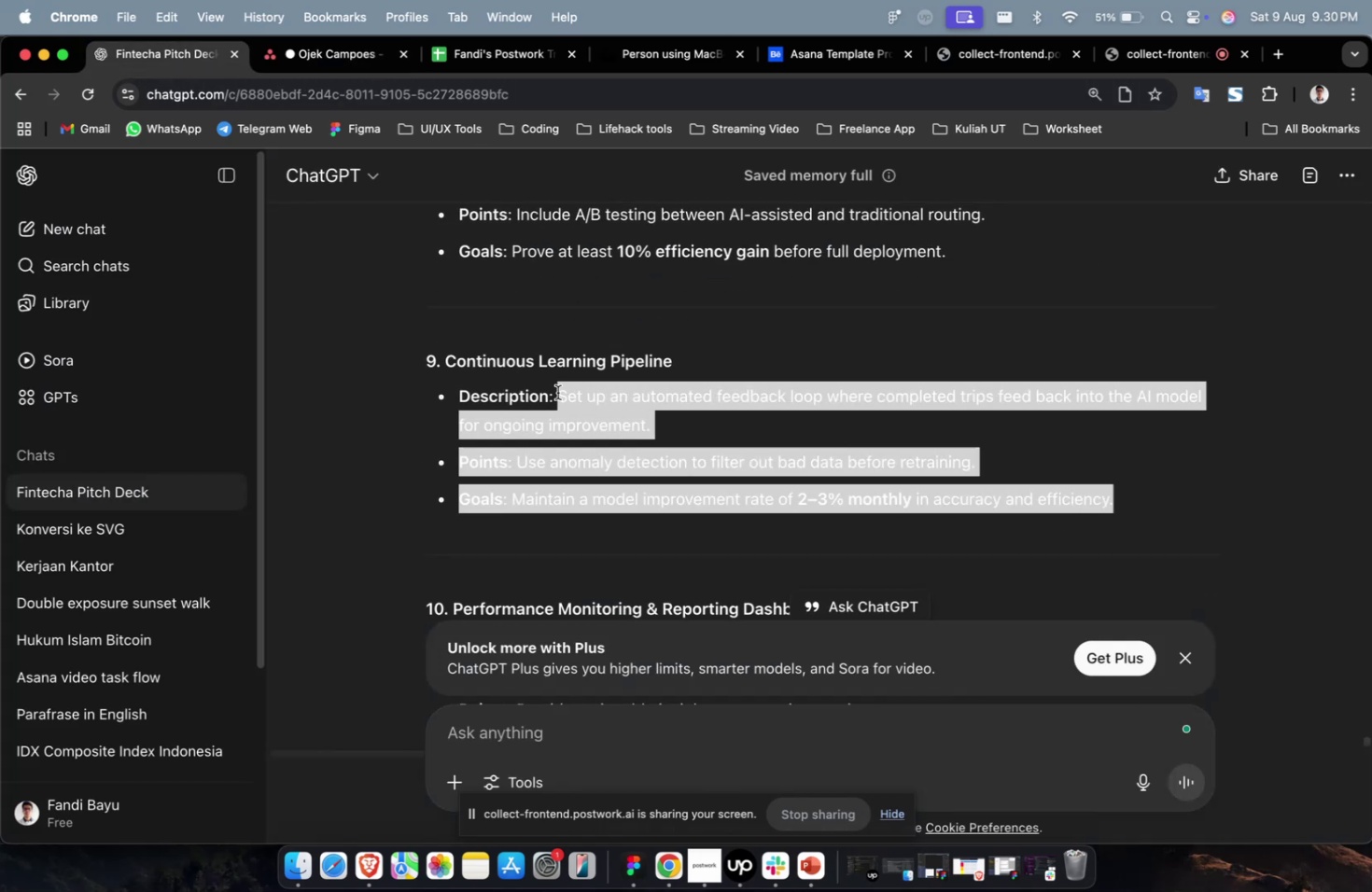 
key(Meta+C)
 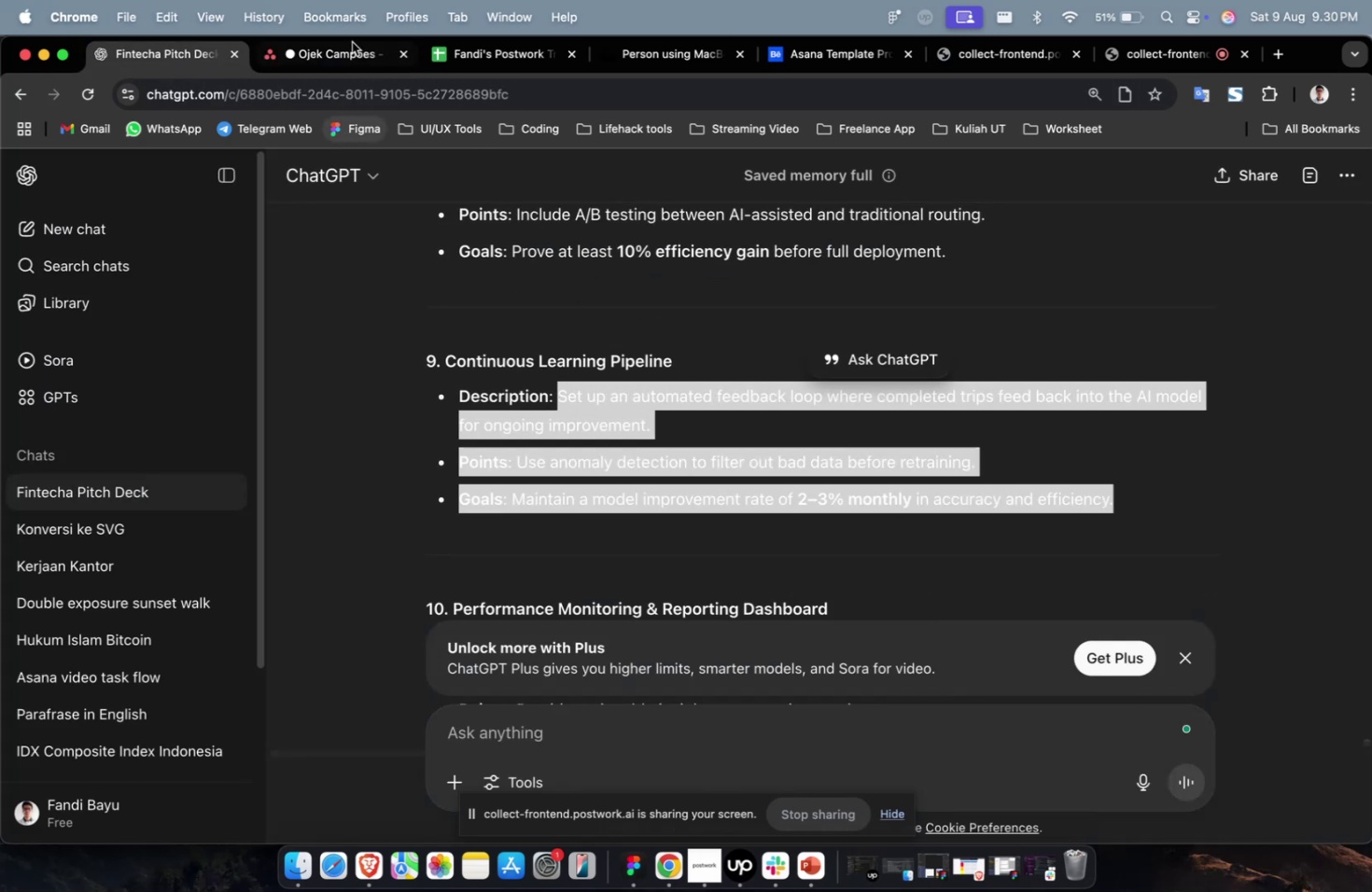 
left_click([352, 38])
 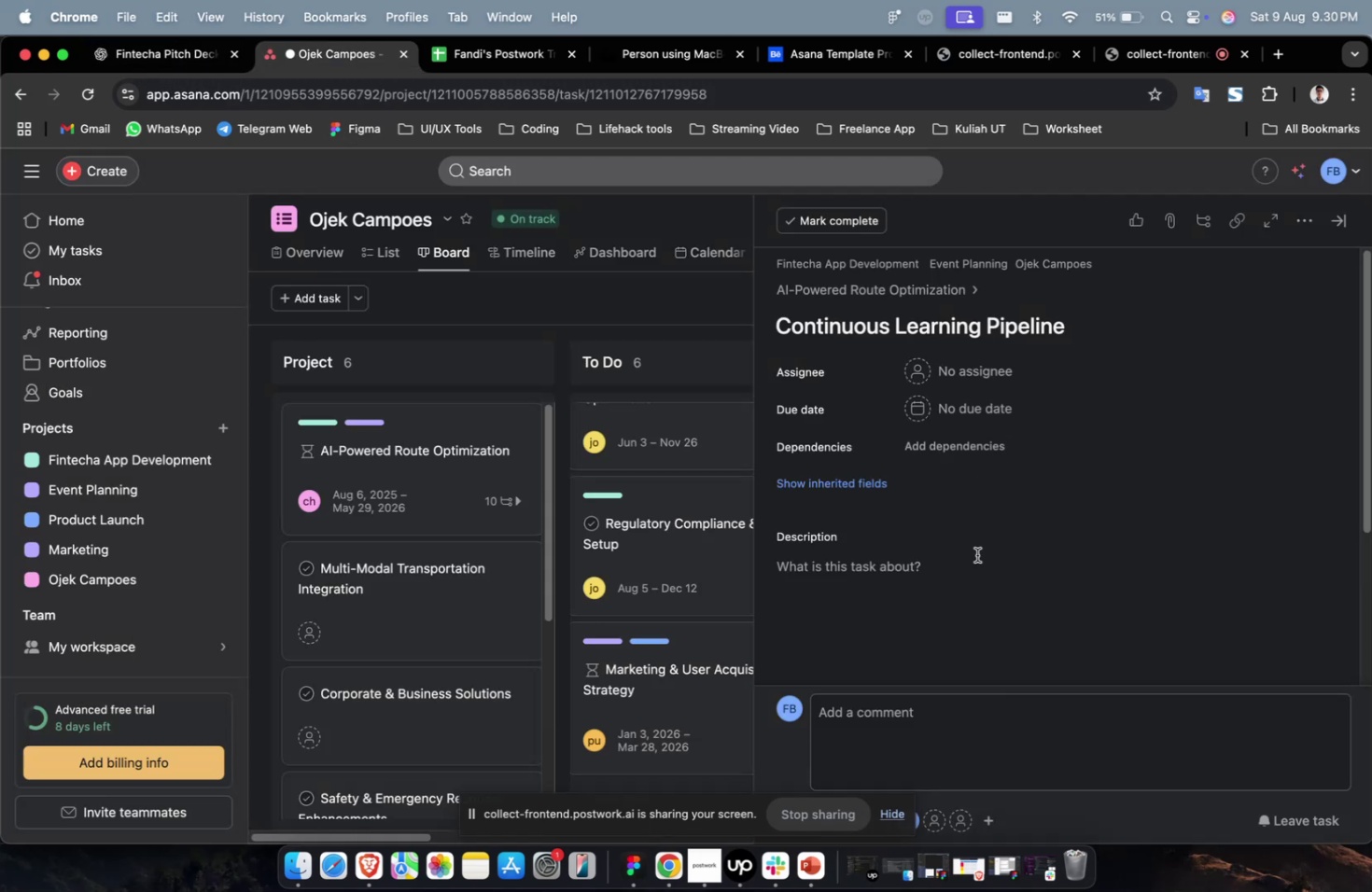 
left_click([969, 576])
 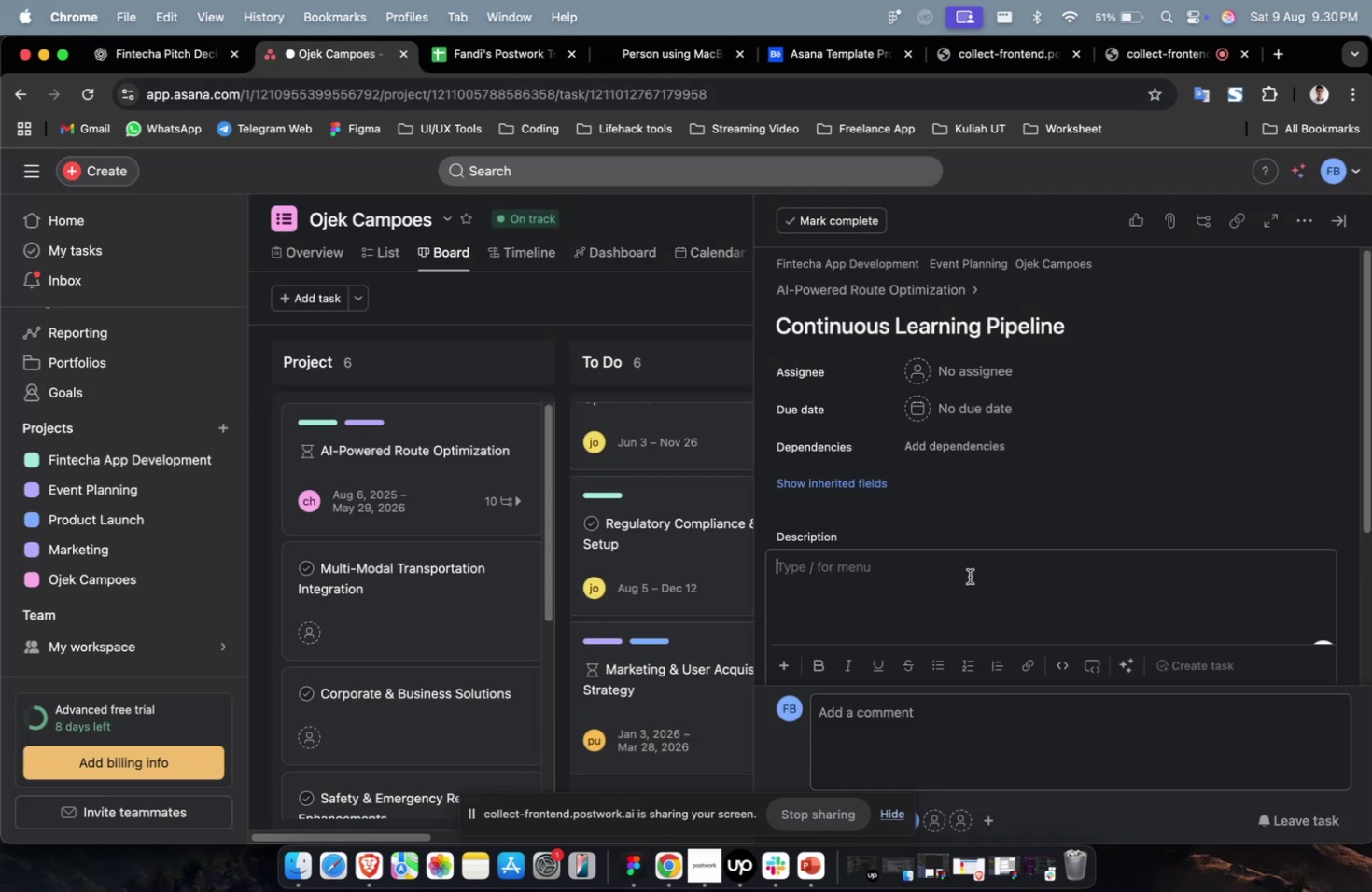 
key(Meta+CommandLeft)
 